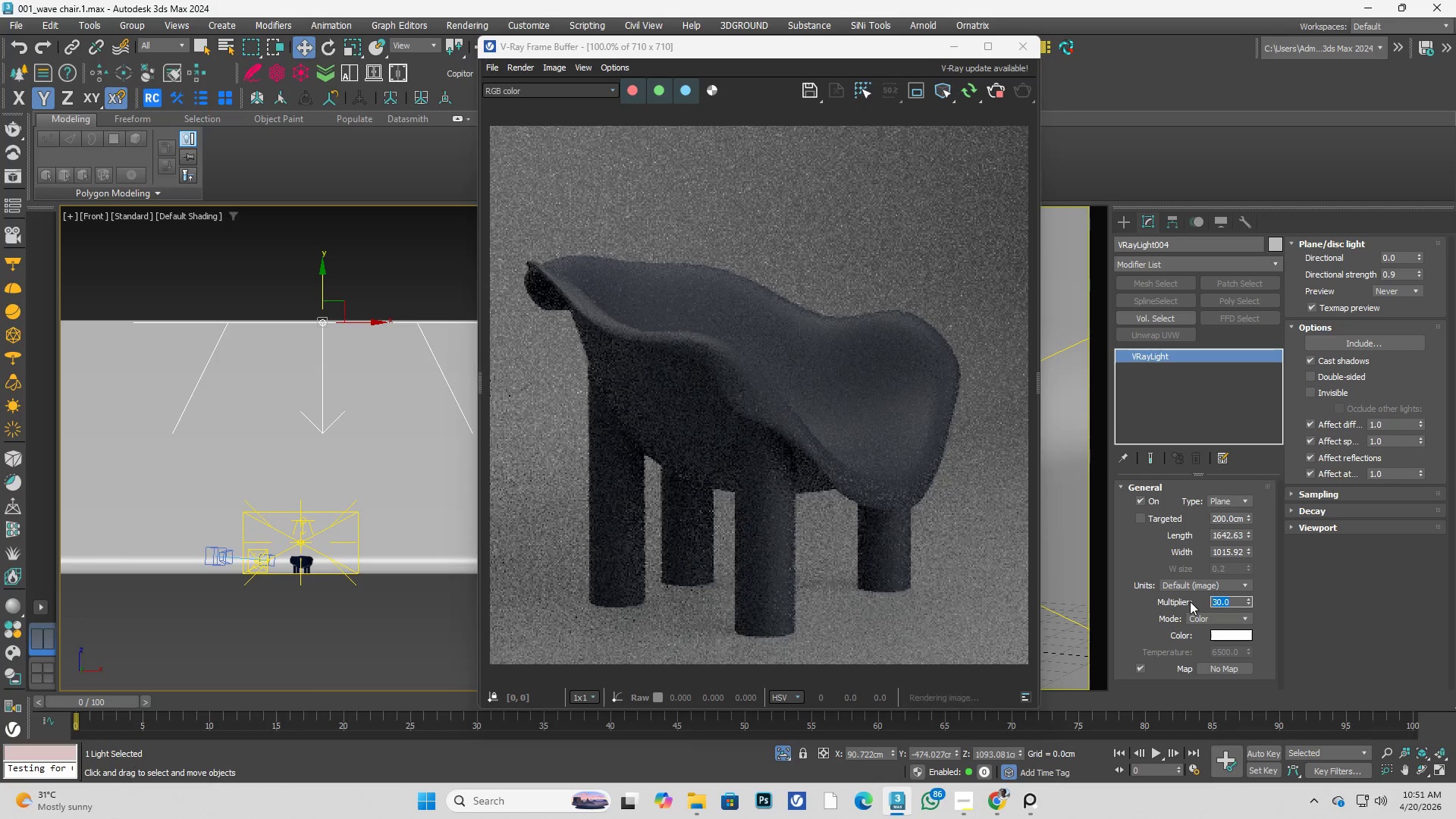 
key(Numpad5)
 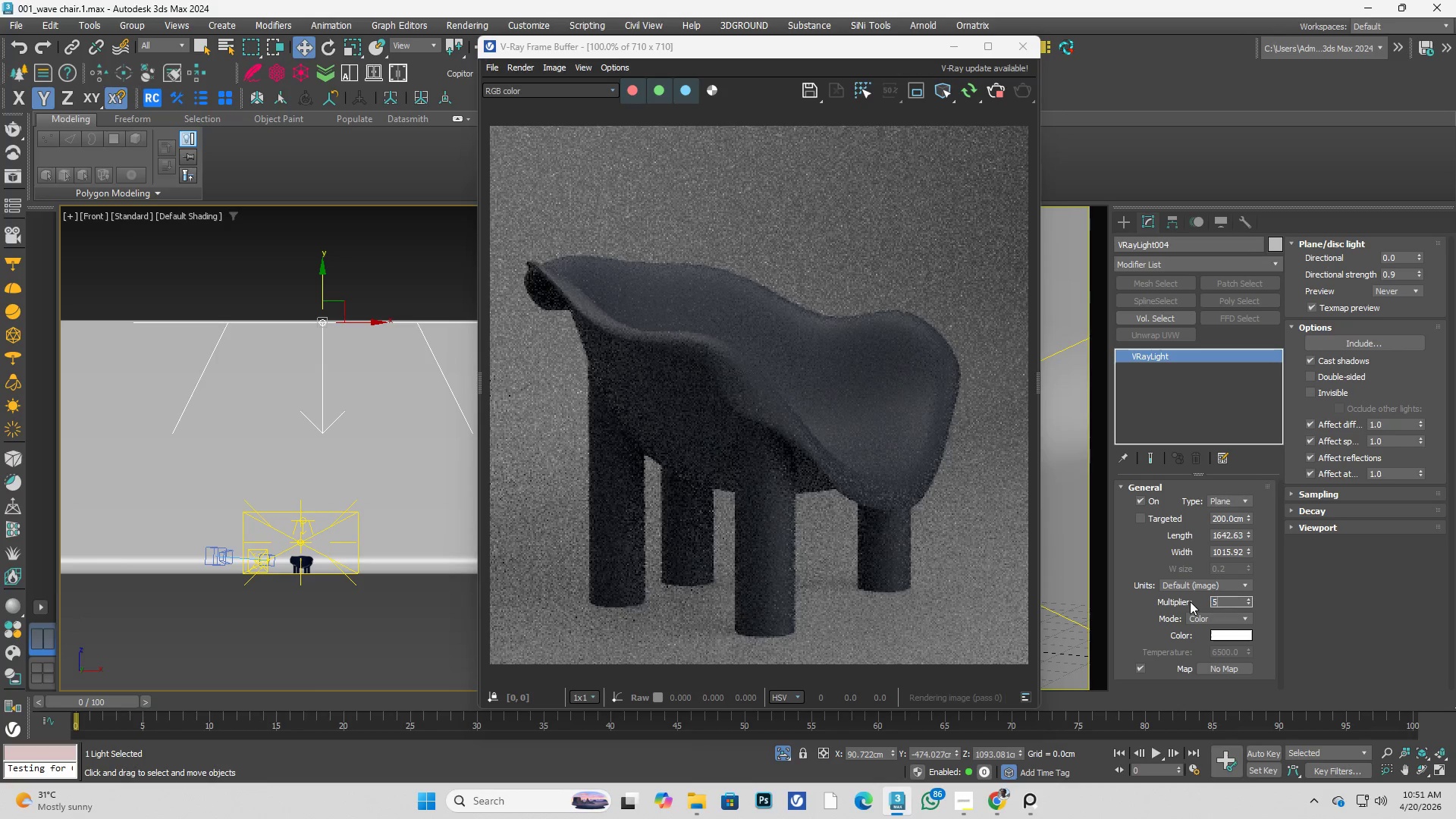 
key(Numpad0)
 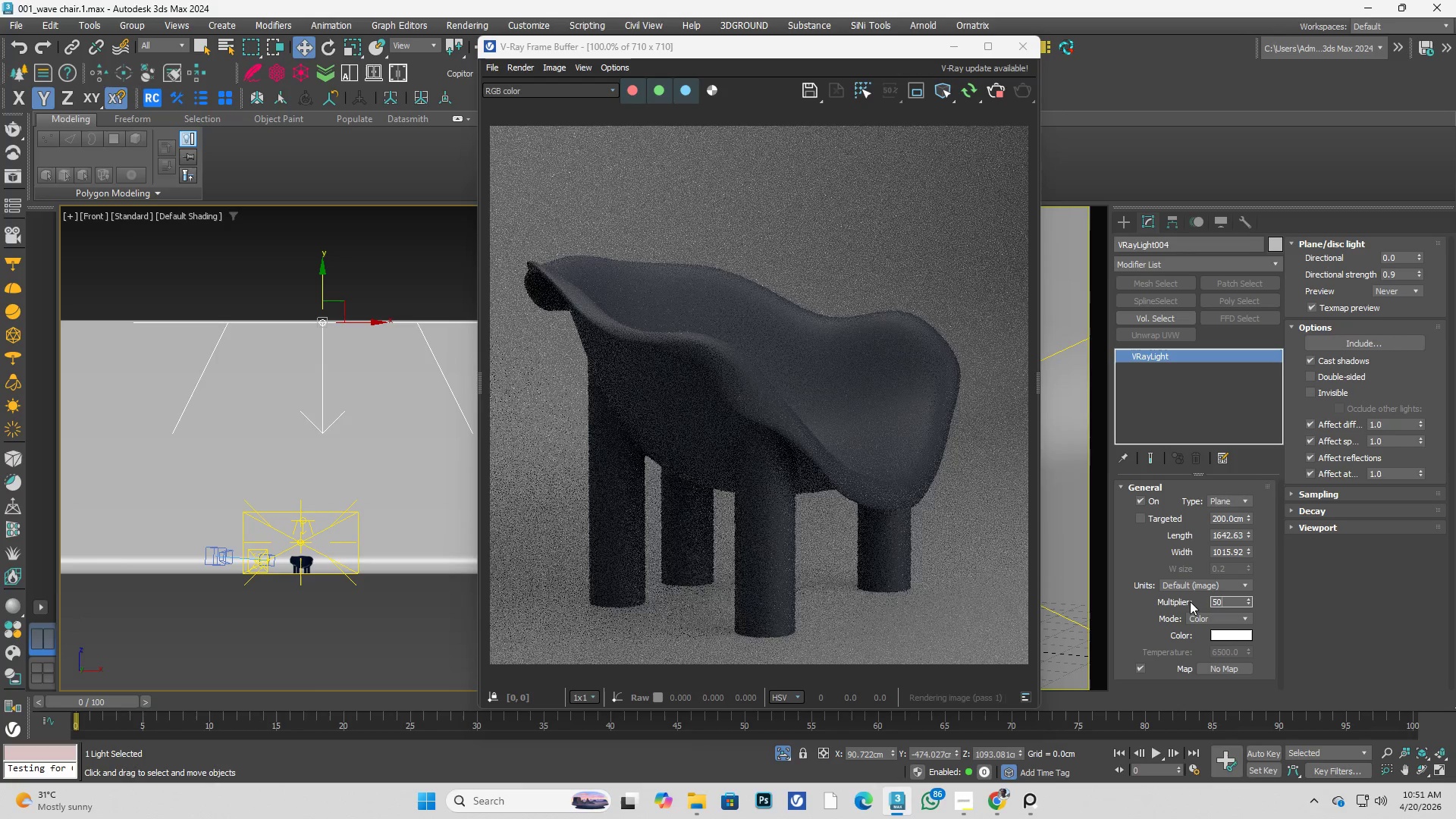 
key(Enter)
 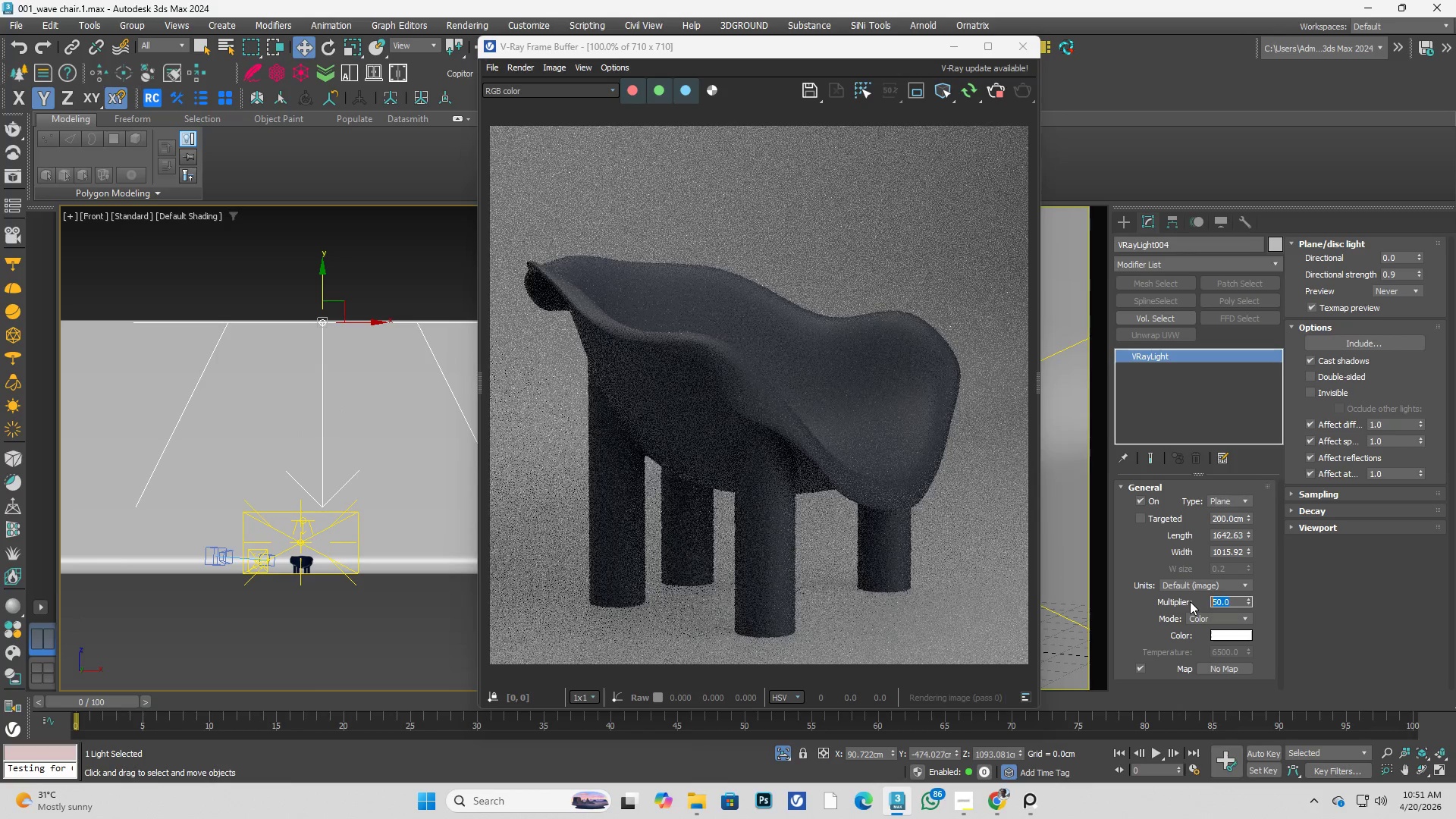 
key(Numpad6)
 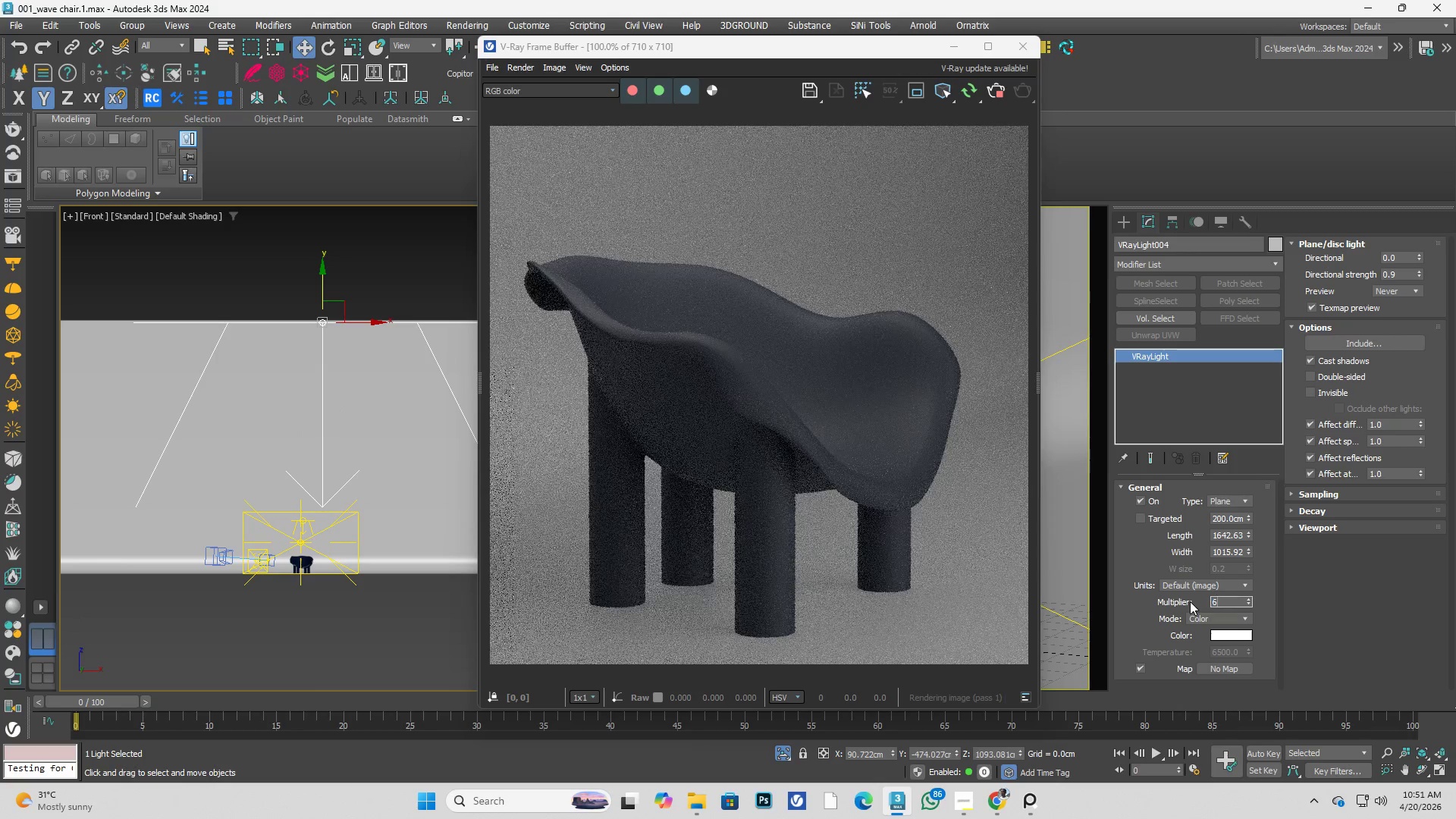 
key(Numpad0)
 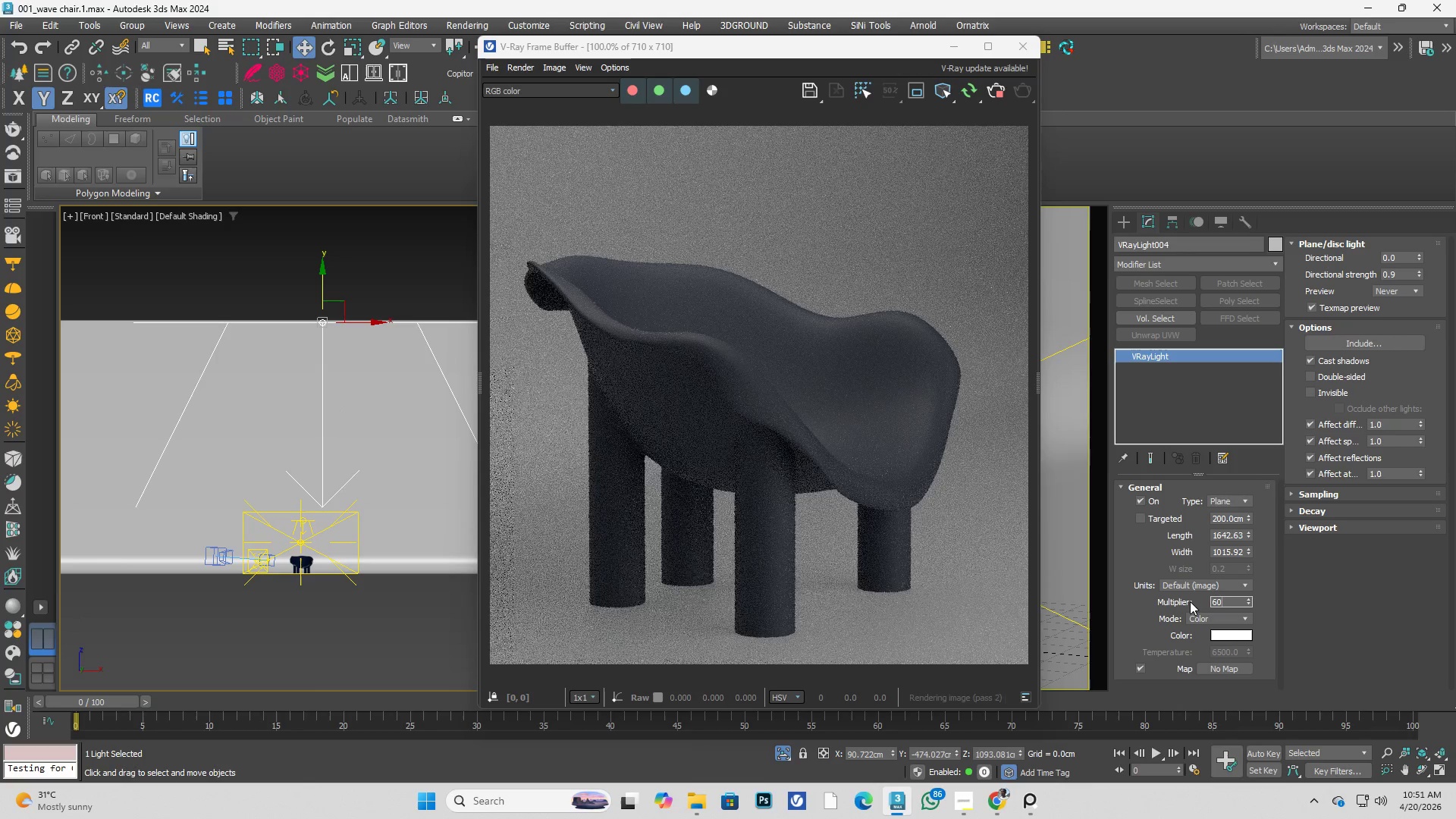 
key(Enter)
 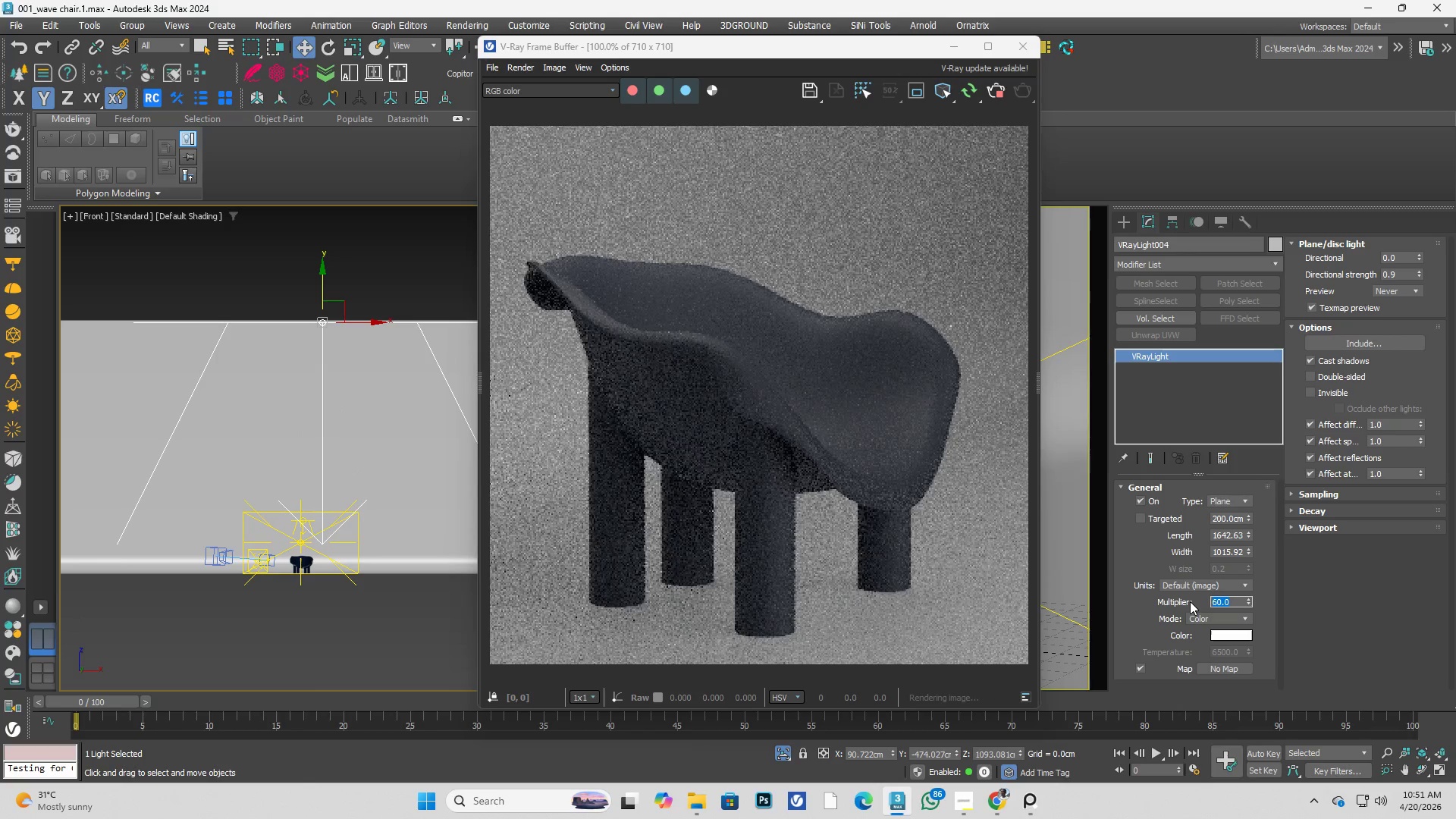 
key(Numpad7)
 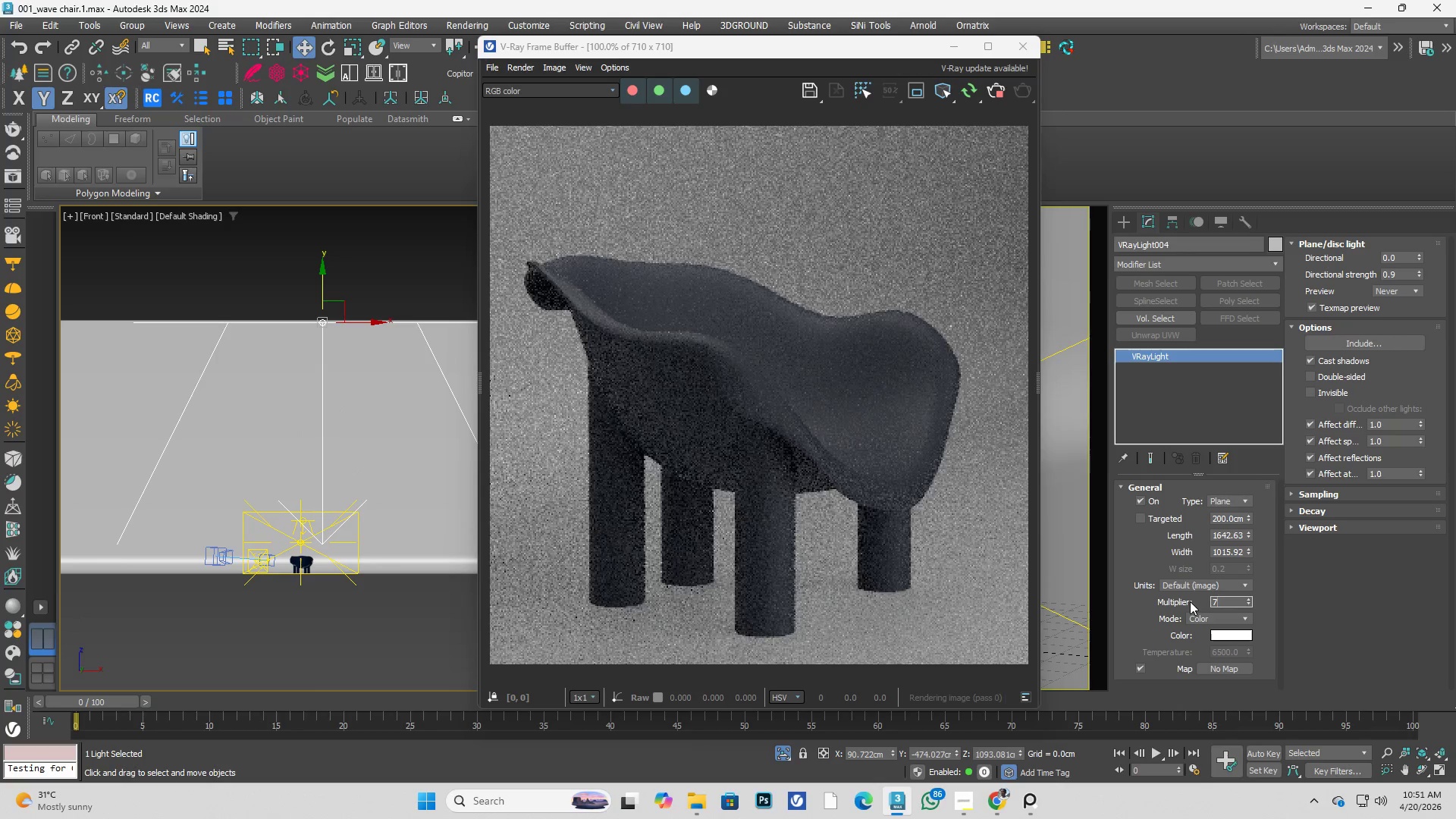 
key(Numpad0)
 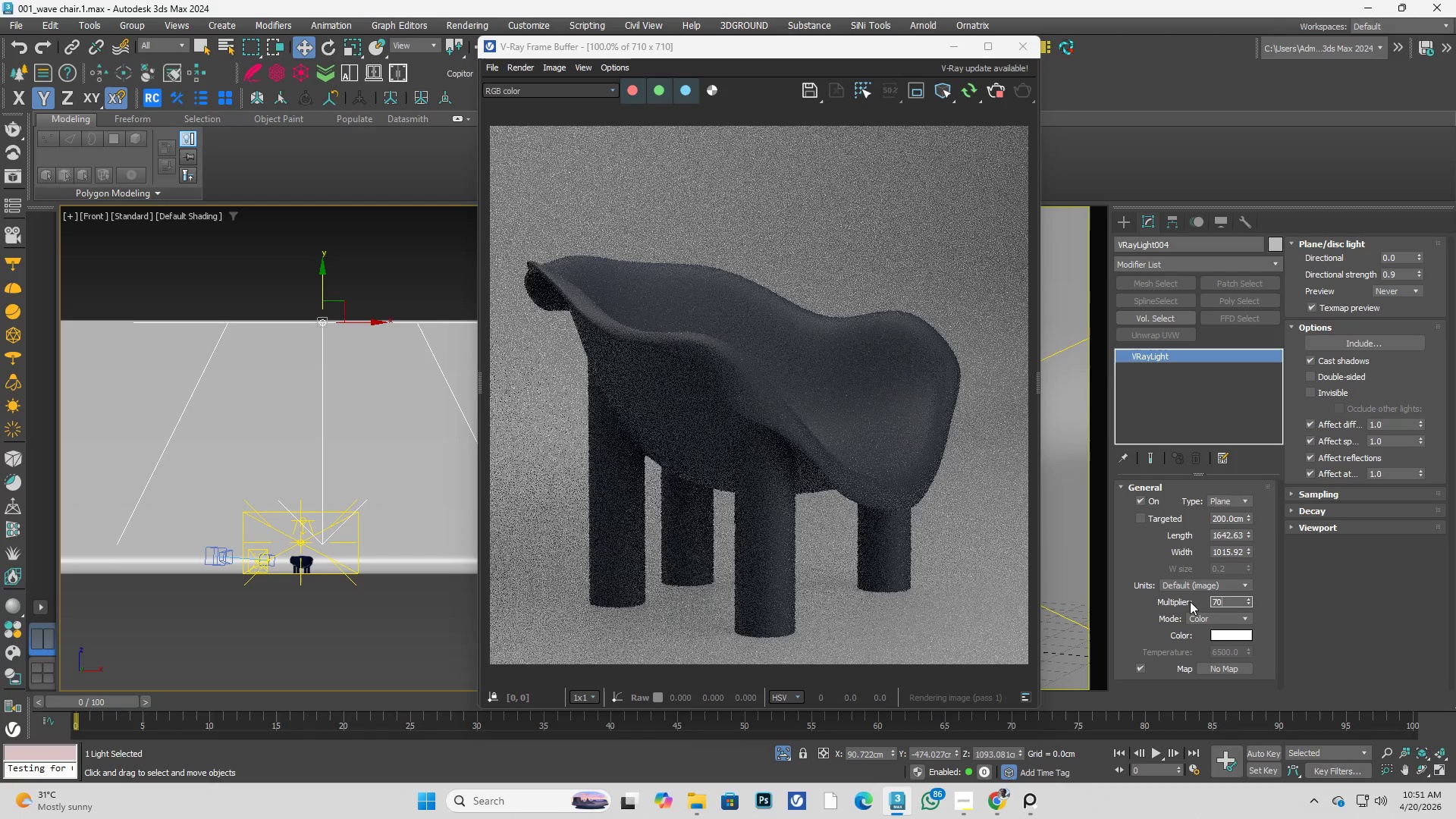 
key(Enter)
 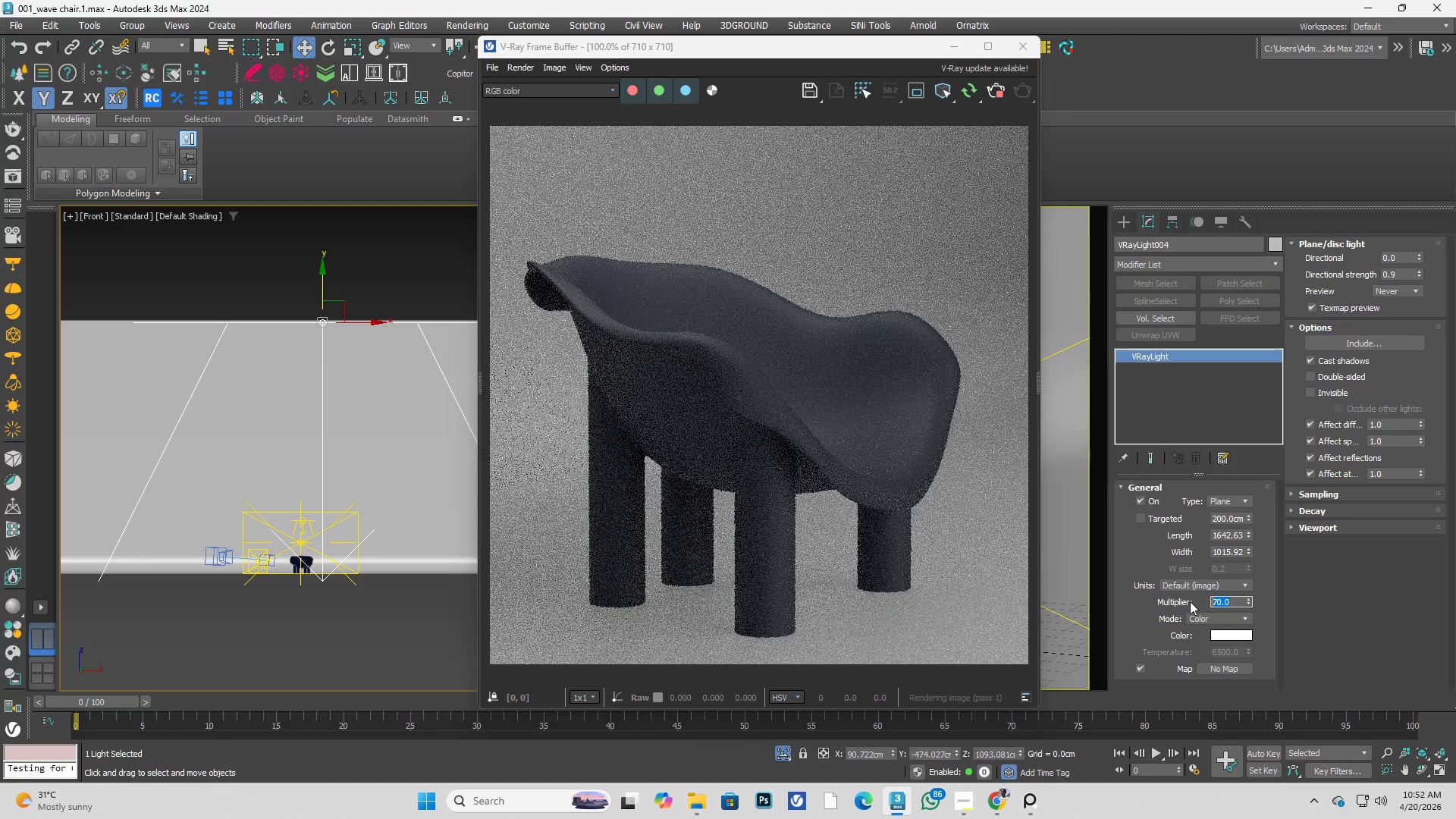 
key(Numpad1)
 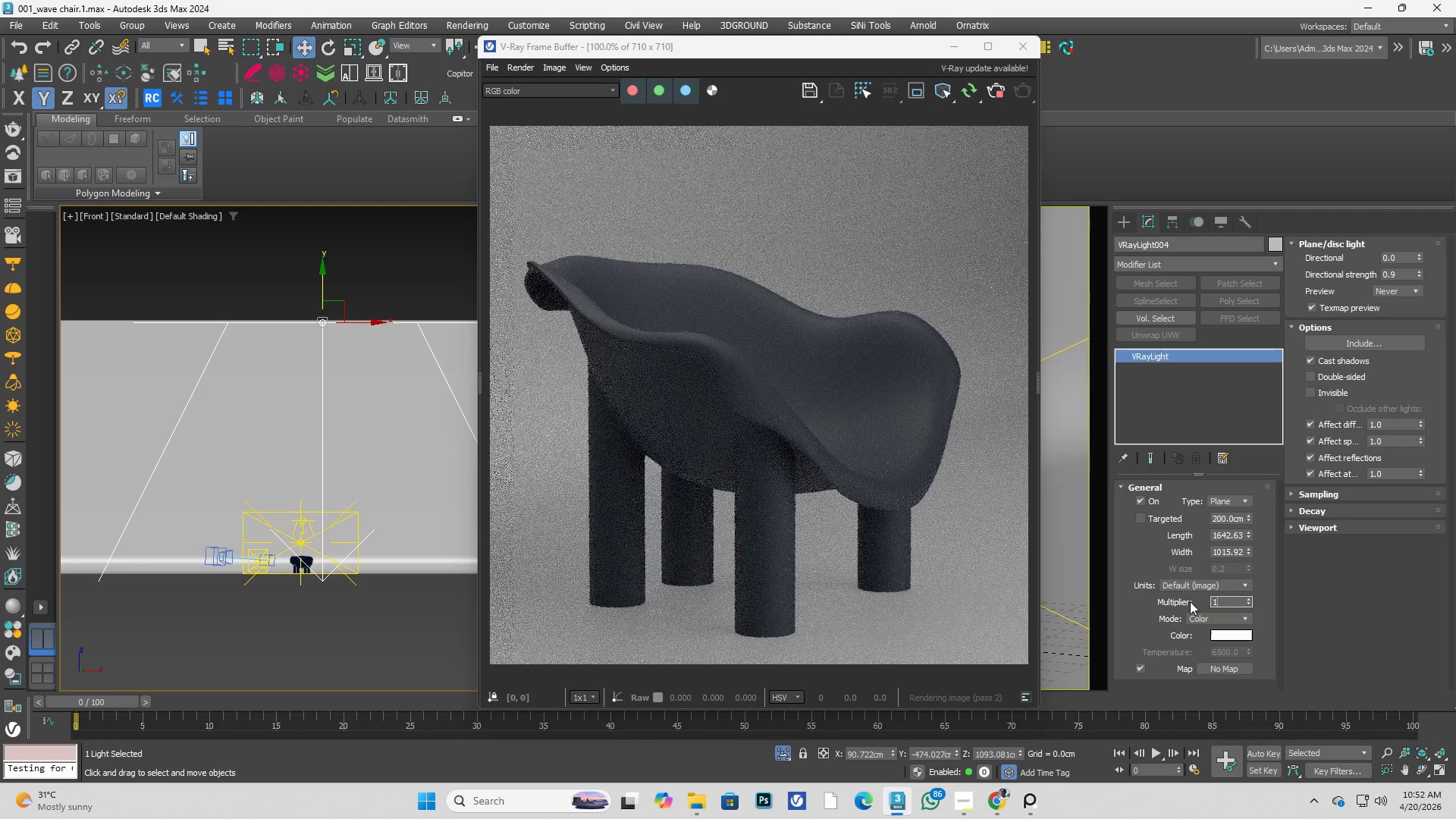 
key(Numpad5)
 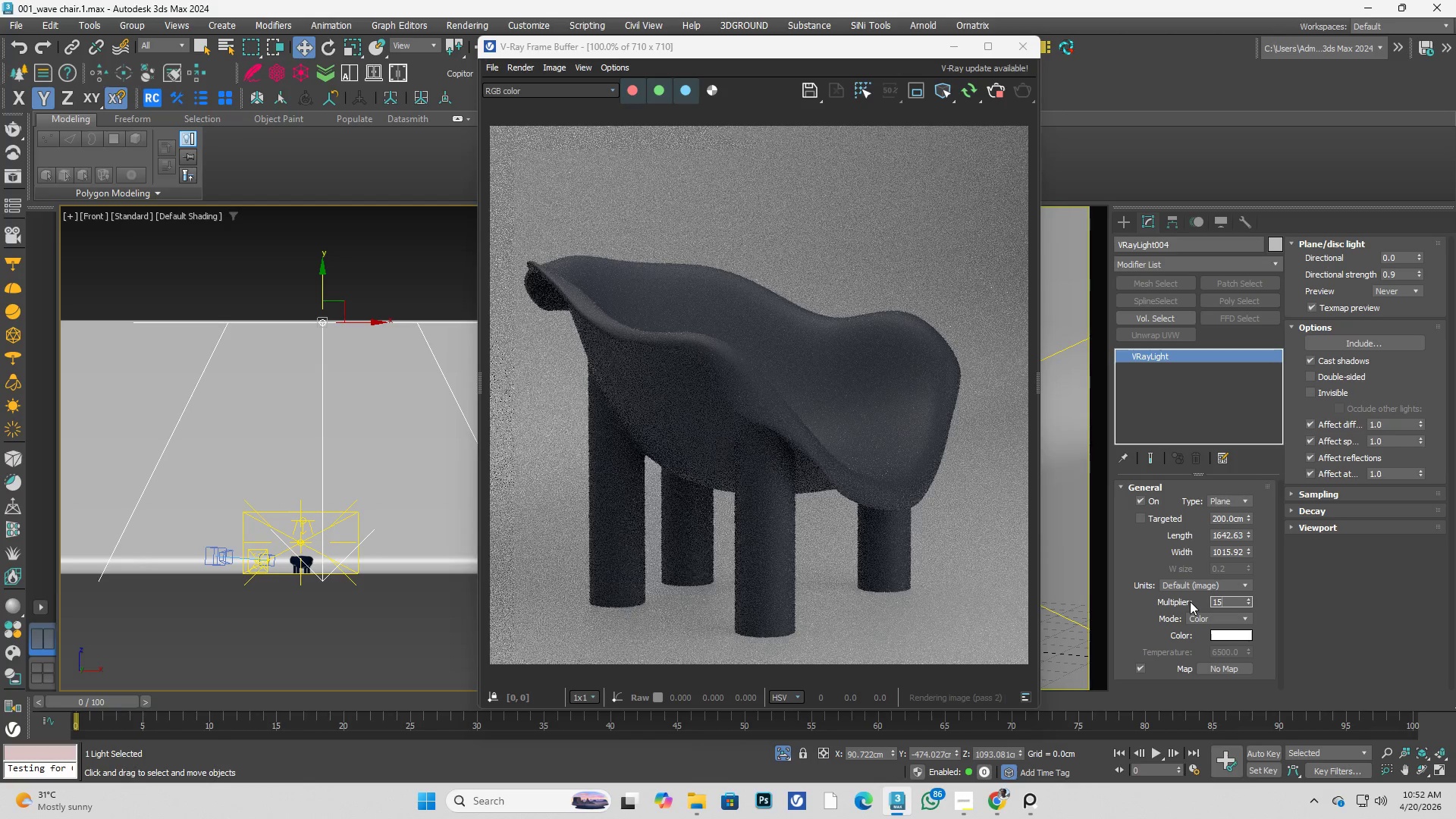 
key(Numpad0)
 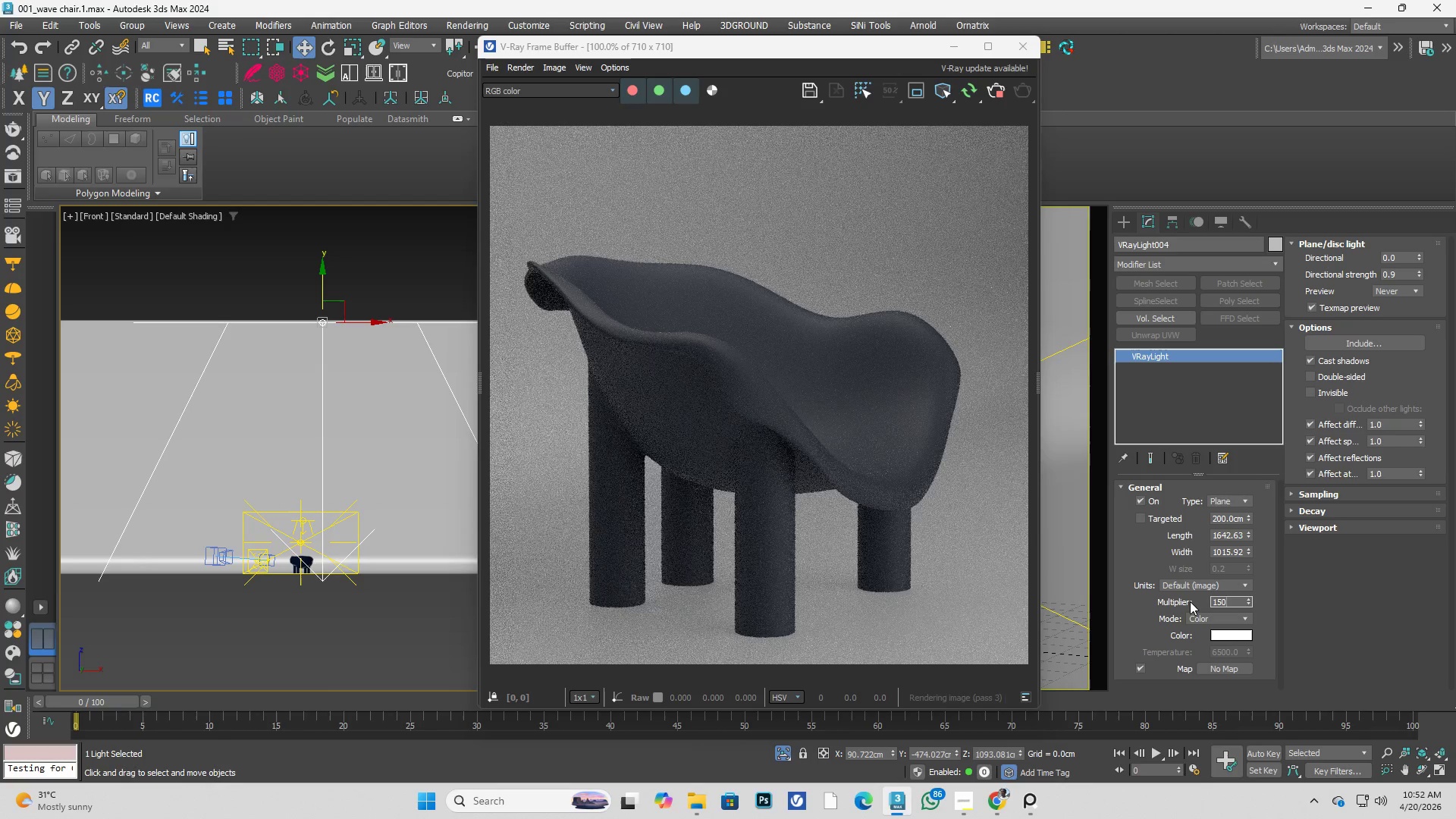 
key(Enter)
 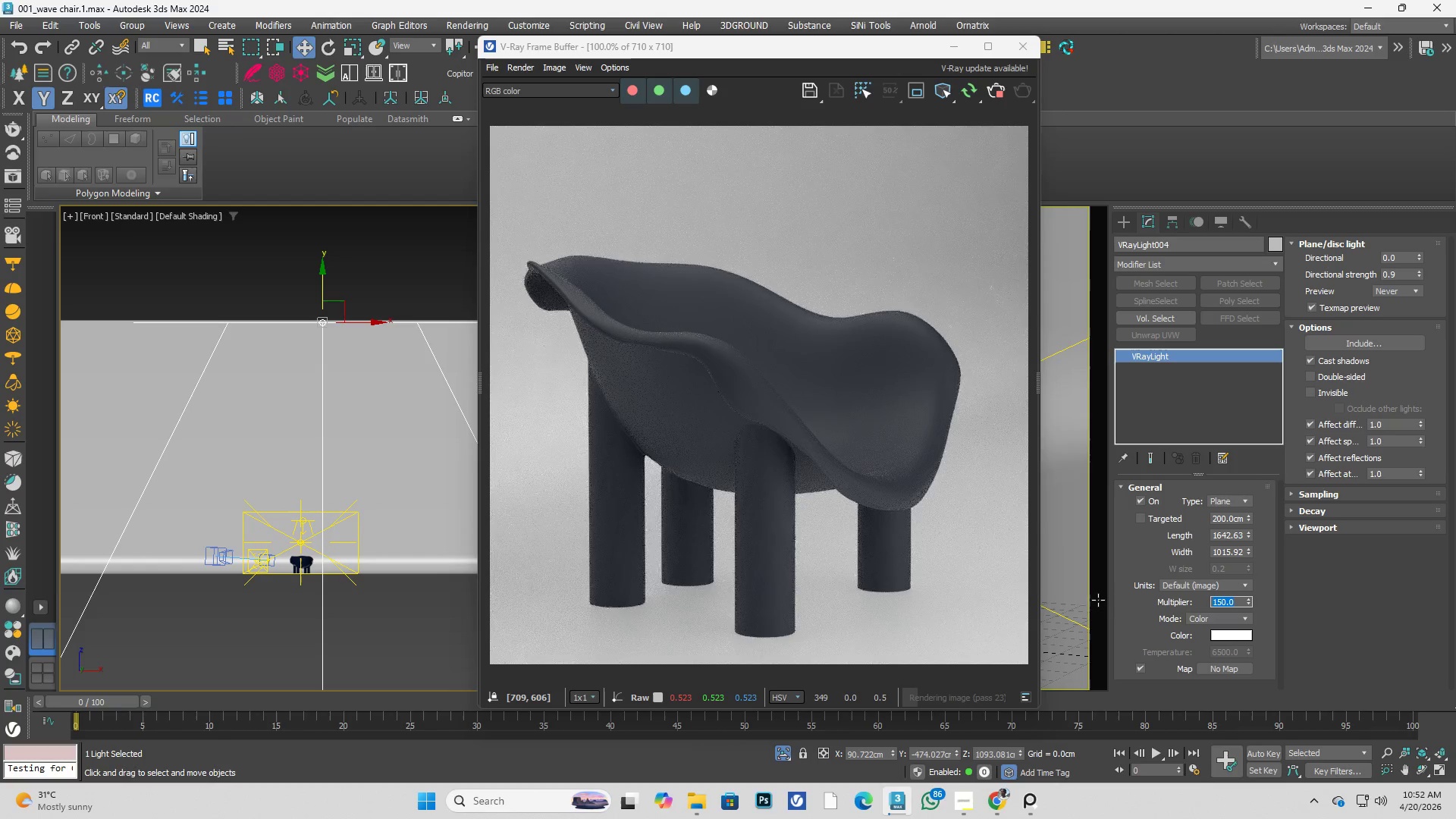 
wait(13.12)
 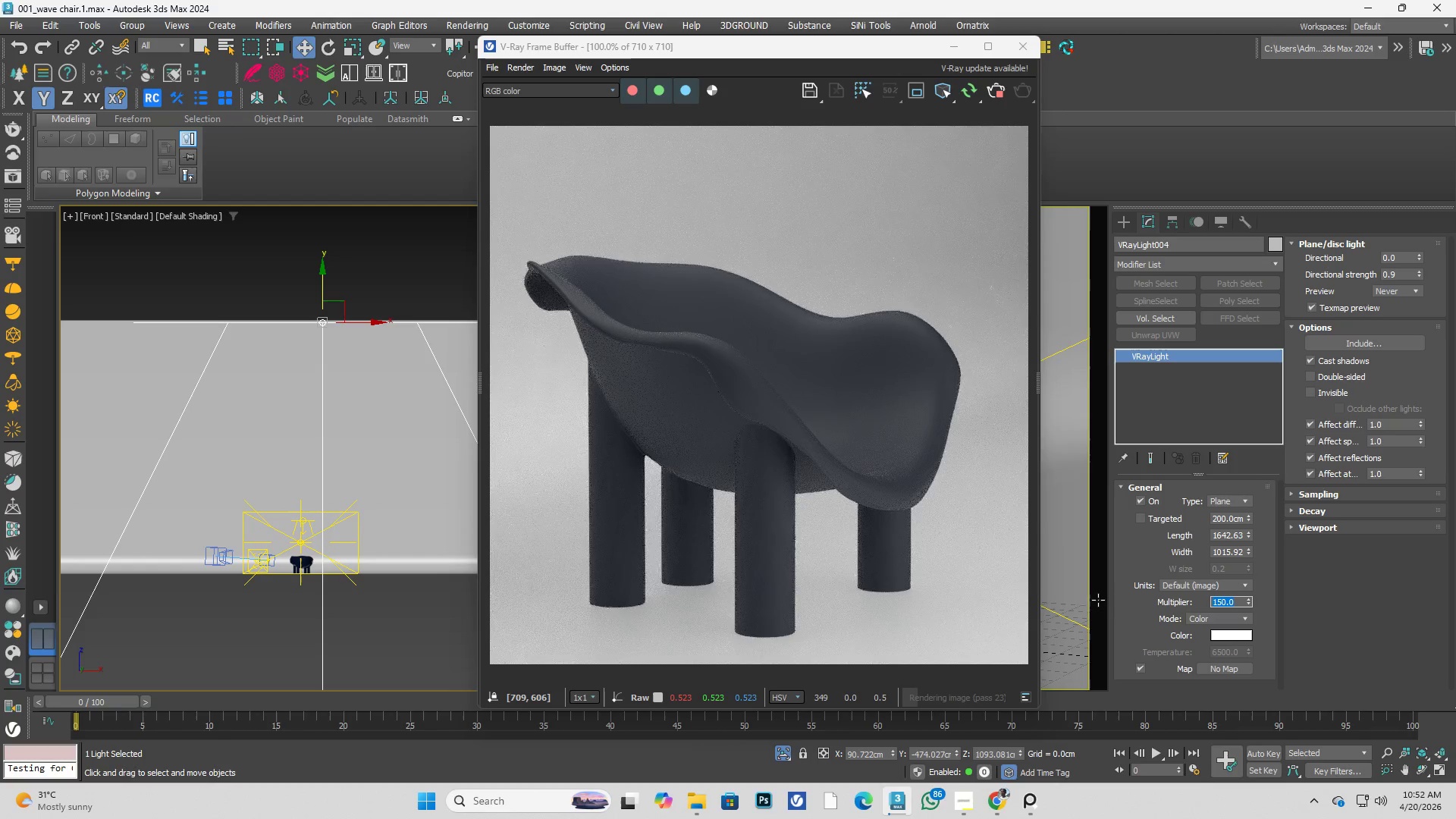 
left_click_drag(start_coordinate=[323, 293], to_coordinate=[315, 393])
 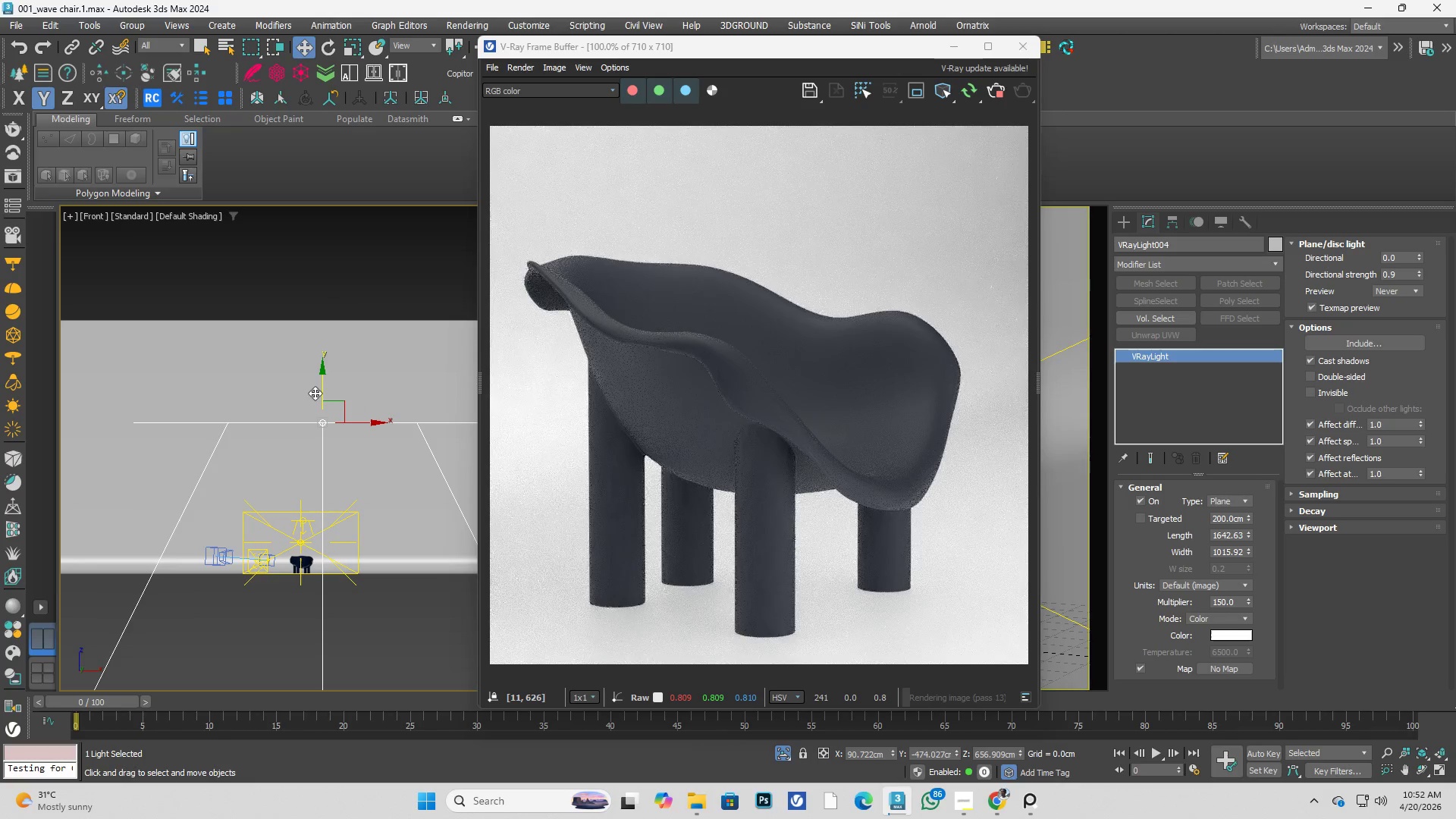 
wait(7.03)
 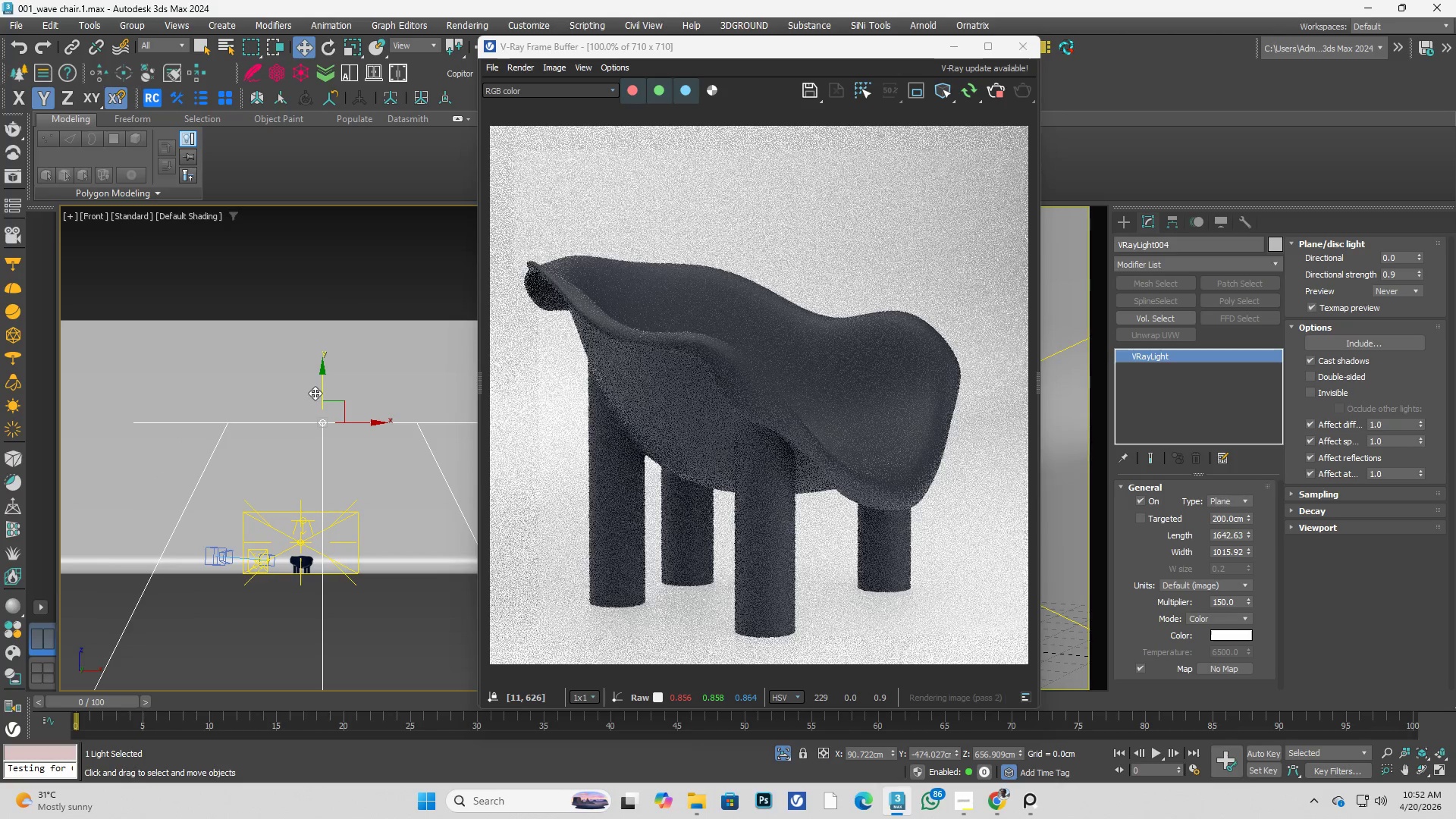 
left_click_drag(start_coordinate=[321, 394], to_coordinate=[319, 353])
 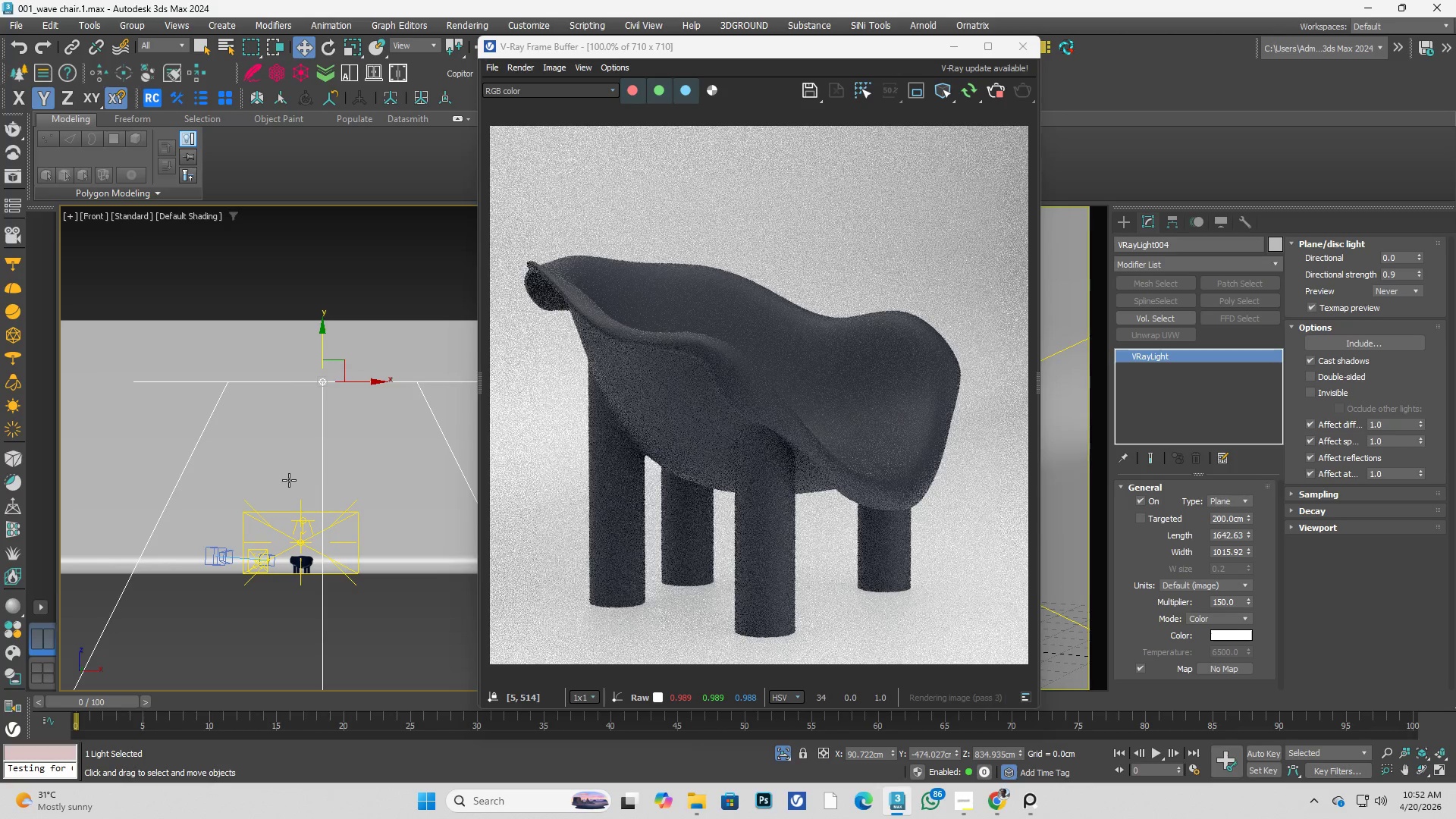 
key(L)
 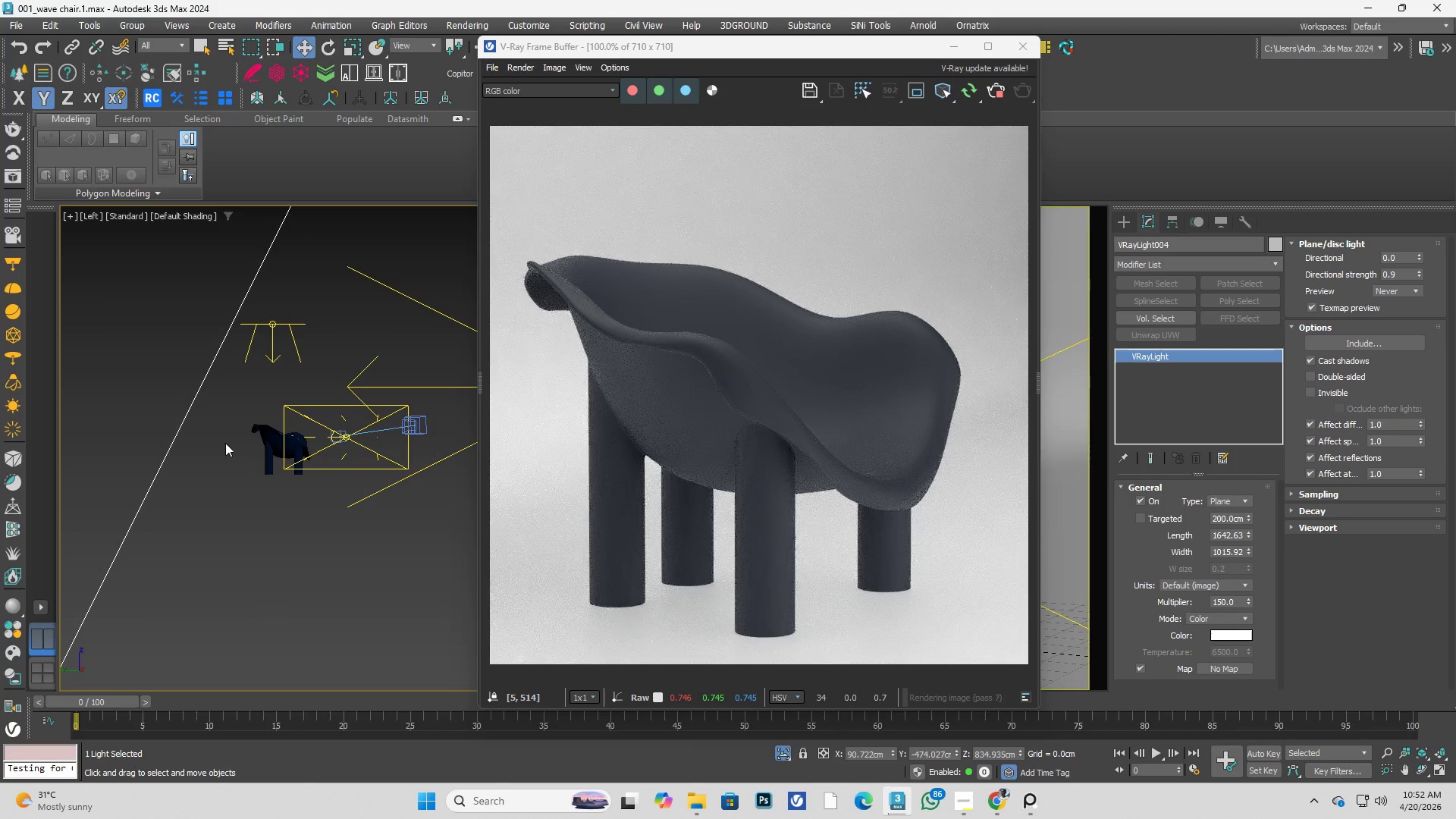 
scroll: coordinate [328, 331], scroll_direction: down, amount: 2.0
 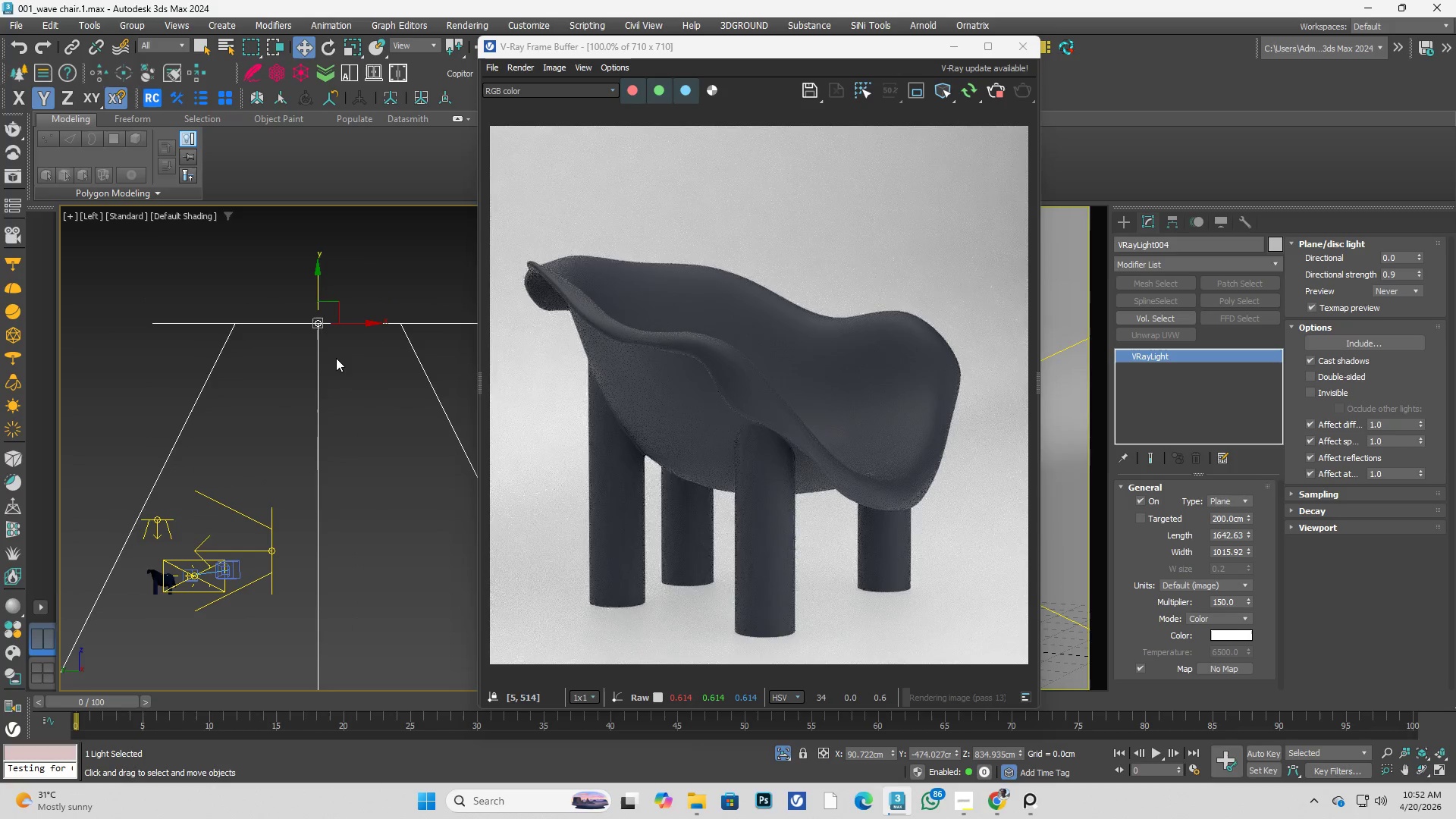 
key(E)
 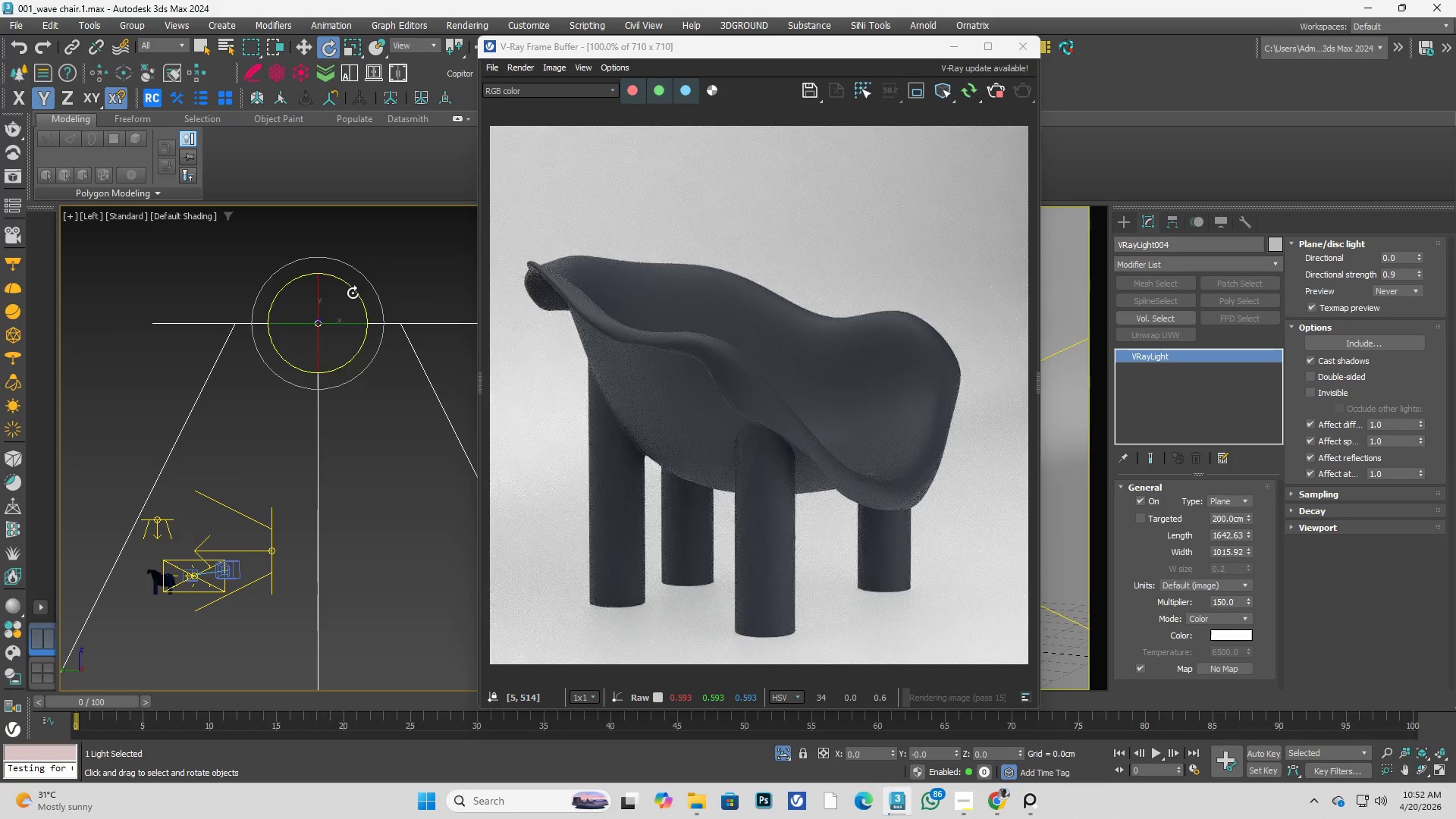 
left_click_drag(start_coordinate=[353, 293], to_coordinate=[445, 369])
 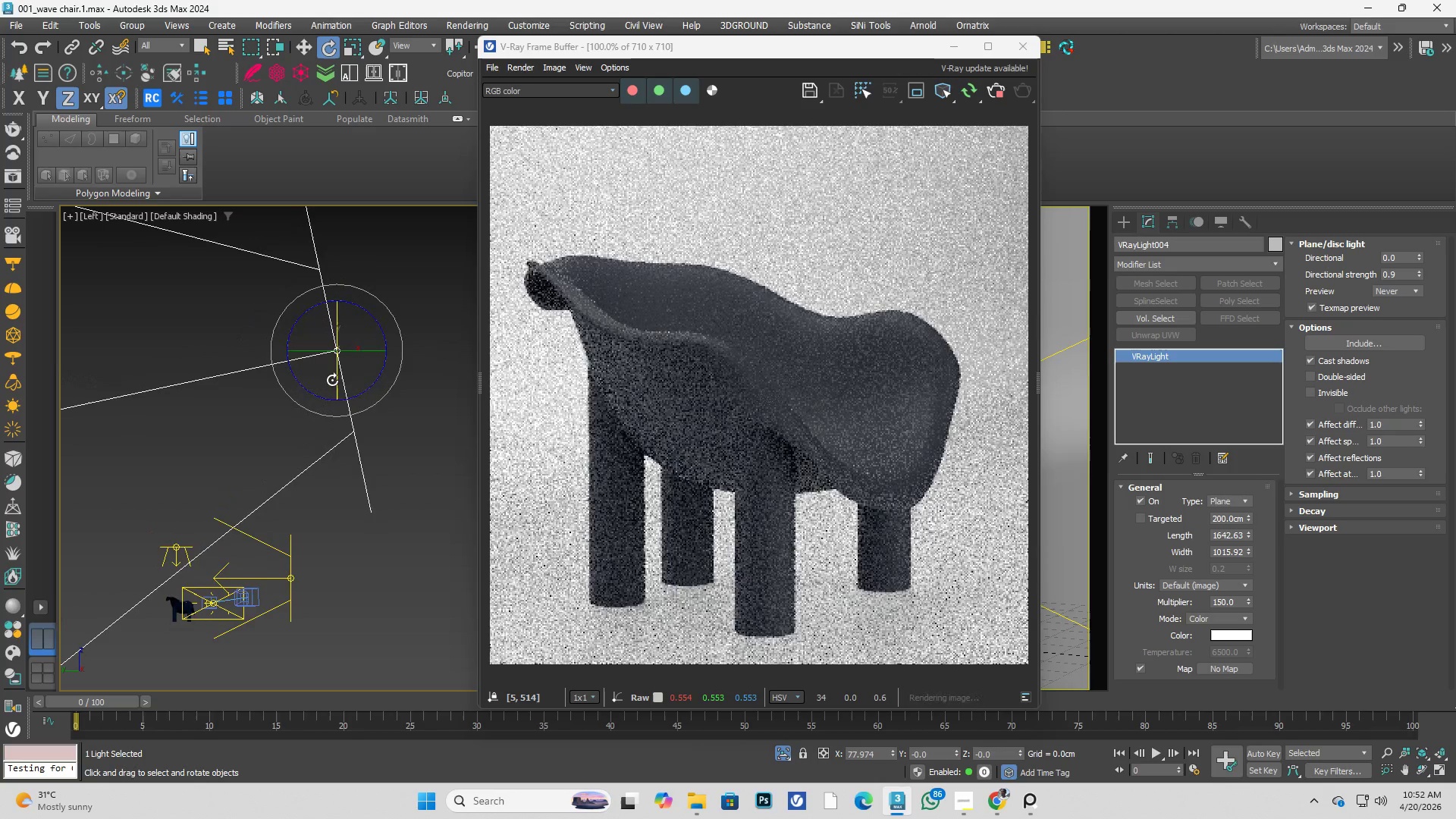 
key(W)
 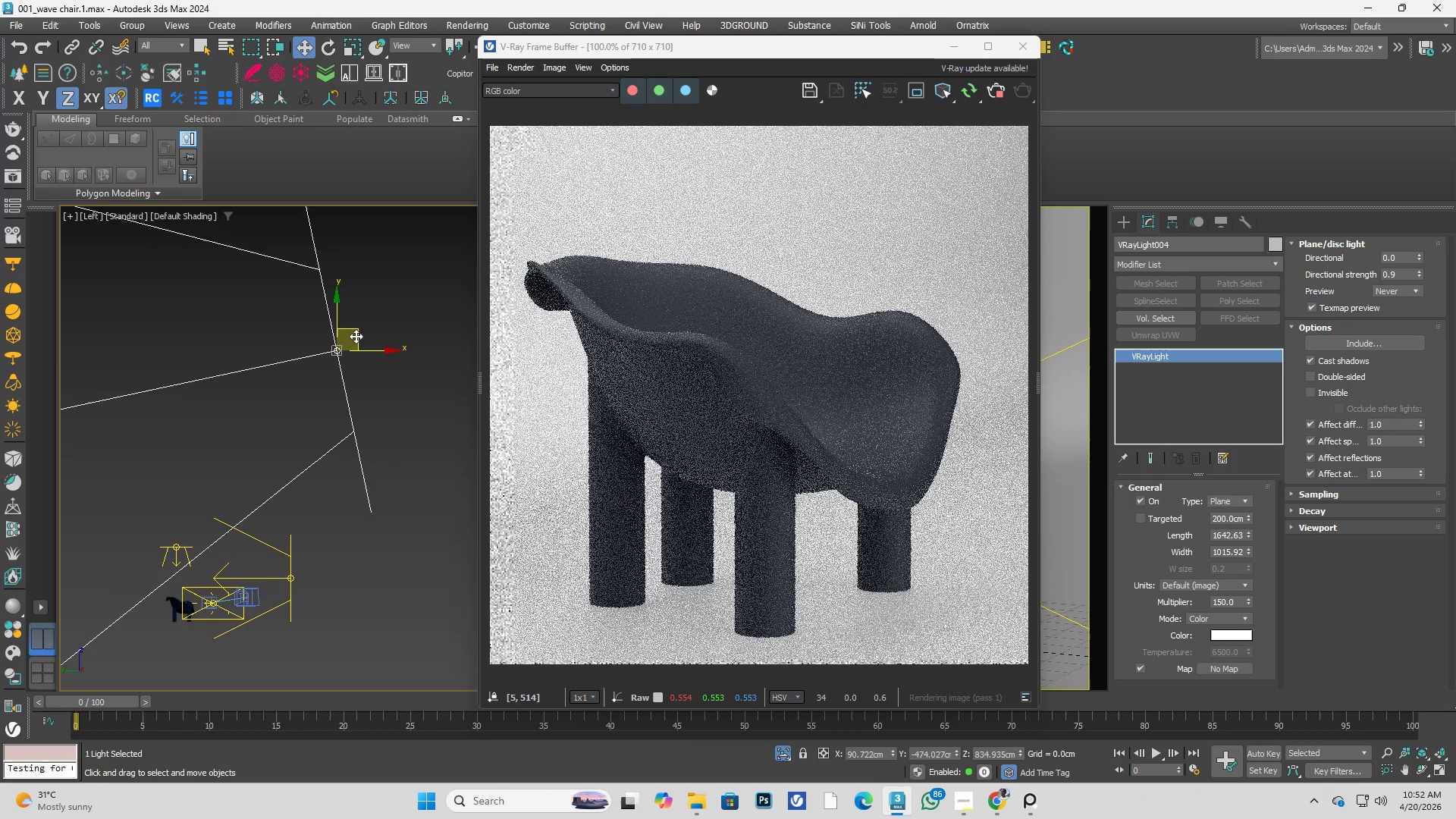 
left_click_drag(start_coordinate=[355, 334], to_coordinate=[218, 356])
 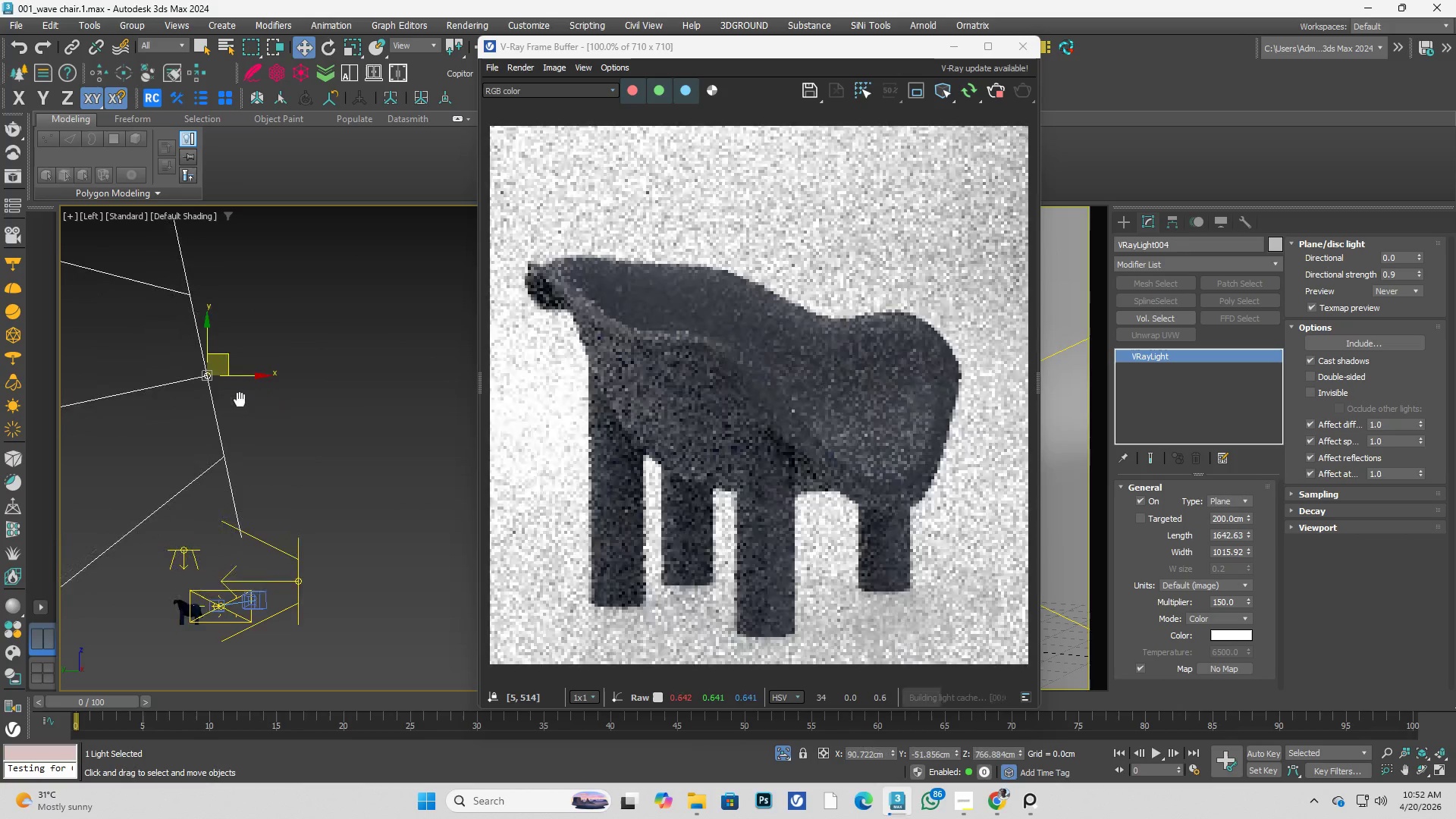 
key(E)
 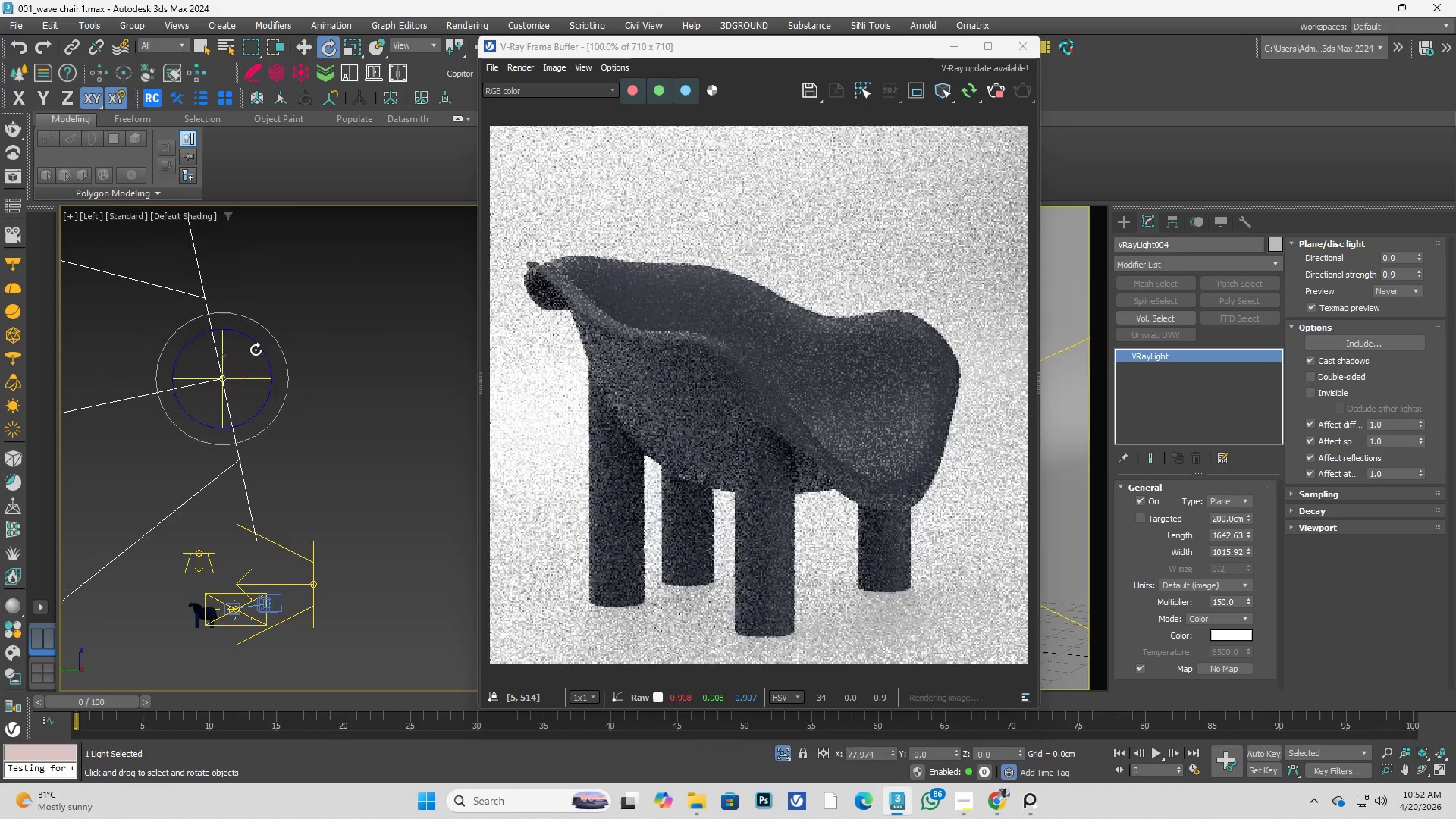 
left_click_drag(start_coordinate=[256, 344], to_coordinate=[268, 350])
 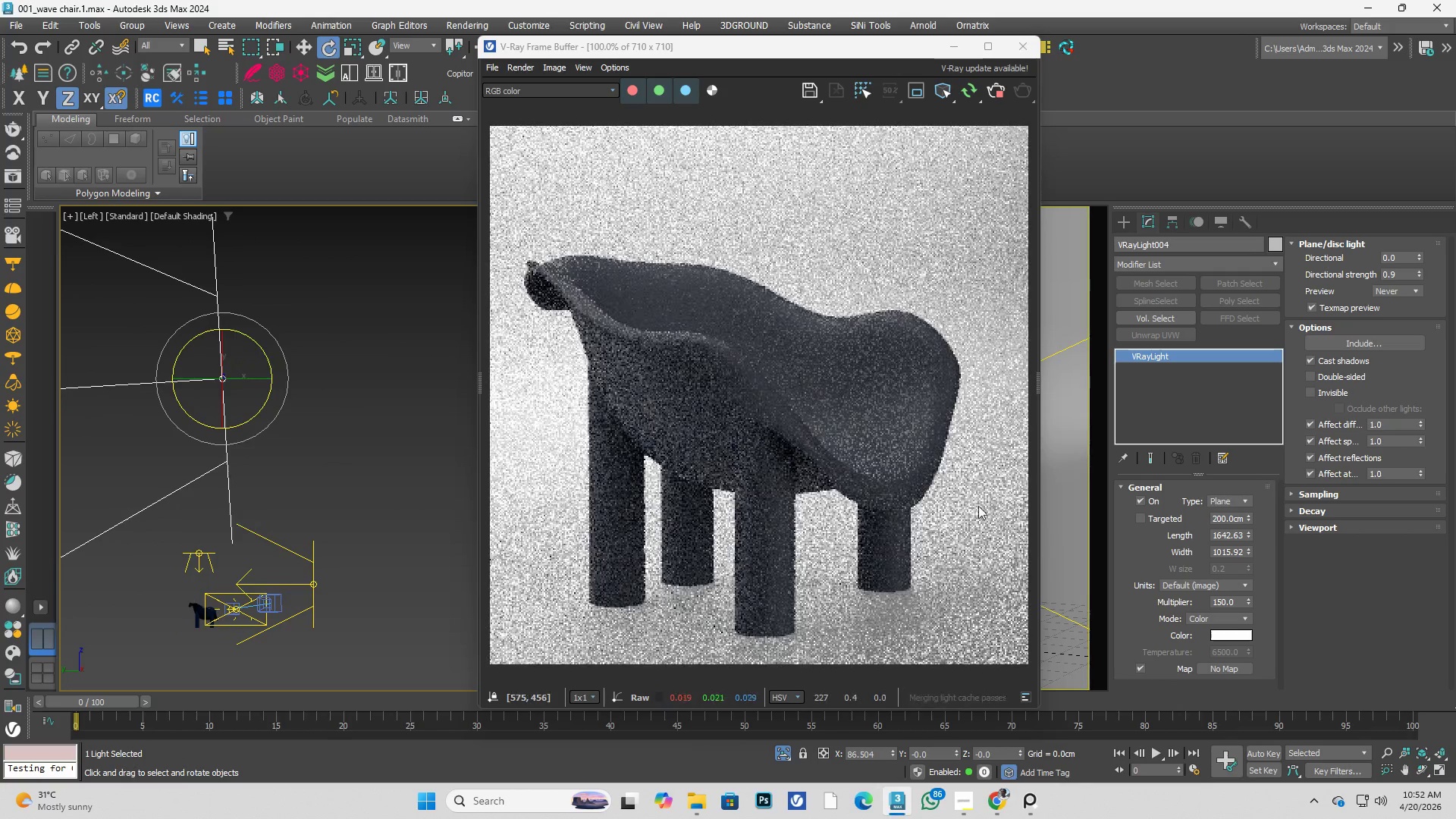 
mouse_move([1100, 592])
 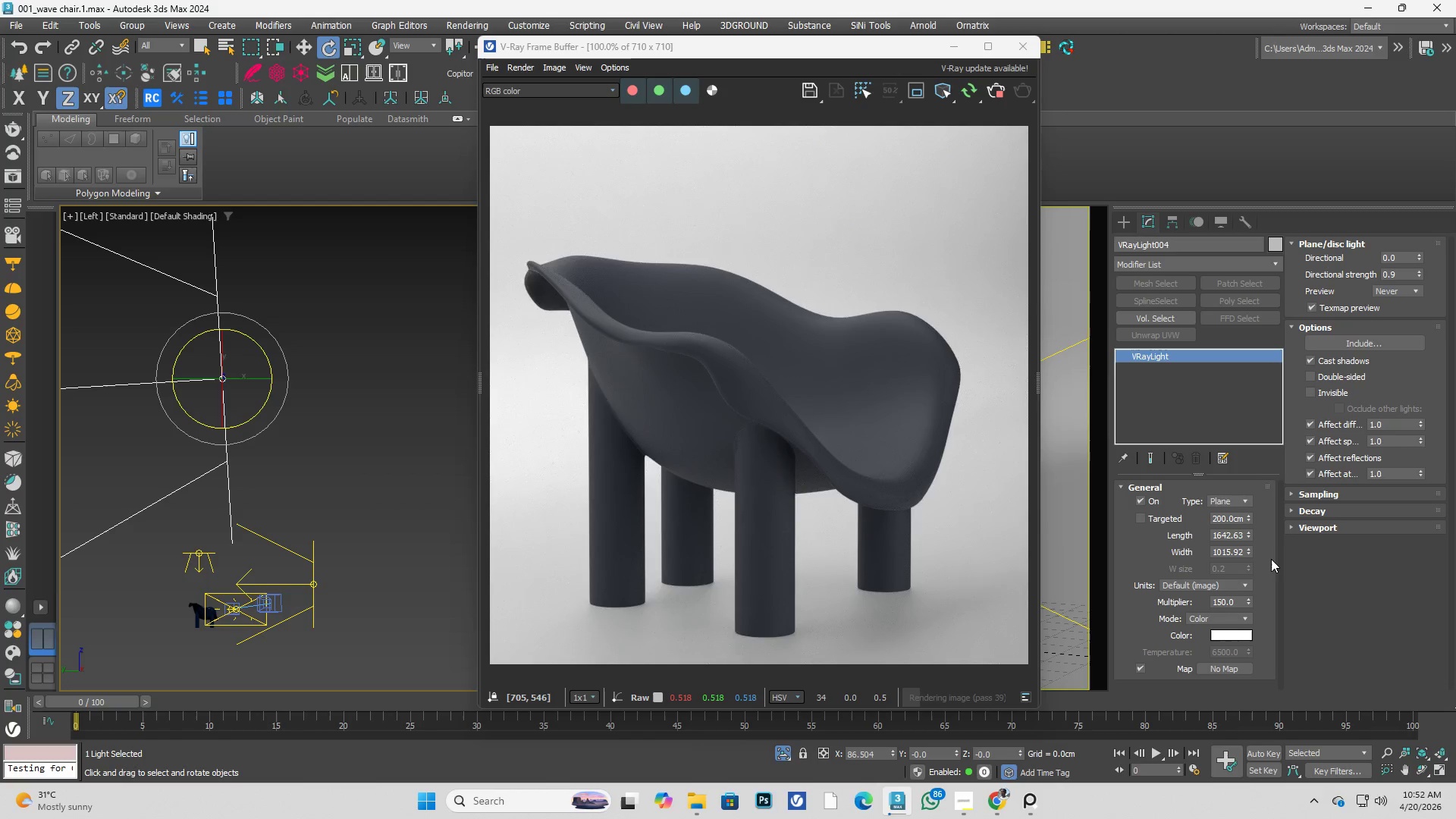 
wait(17.84)
 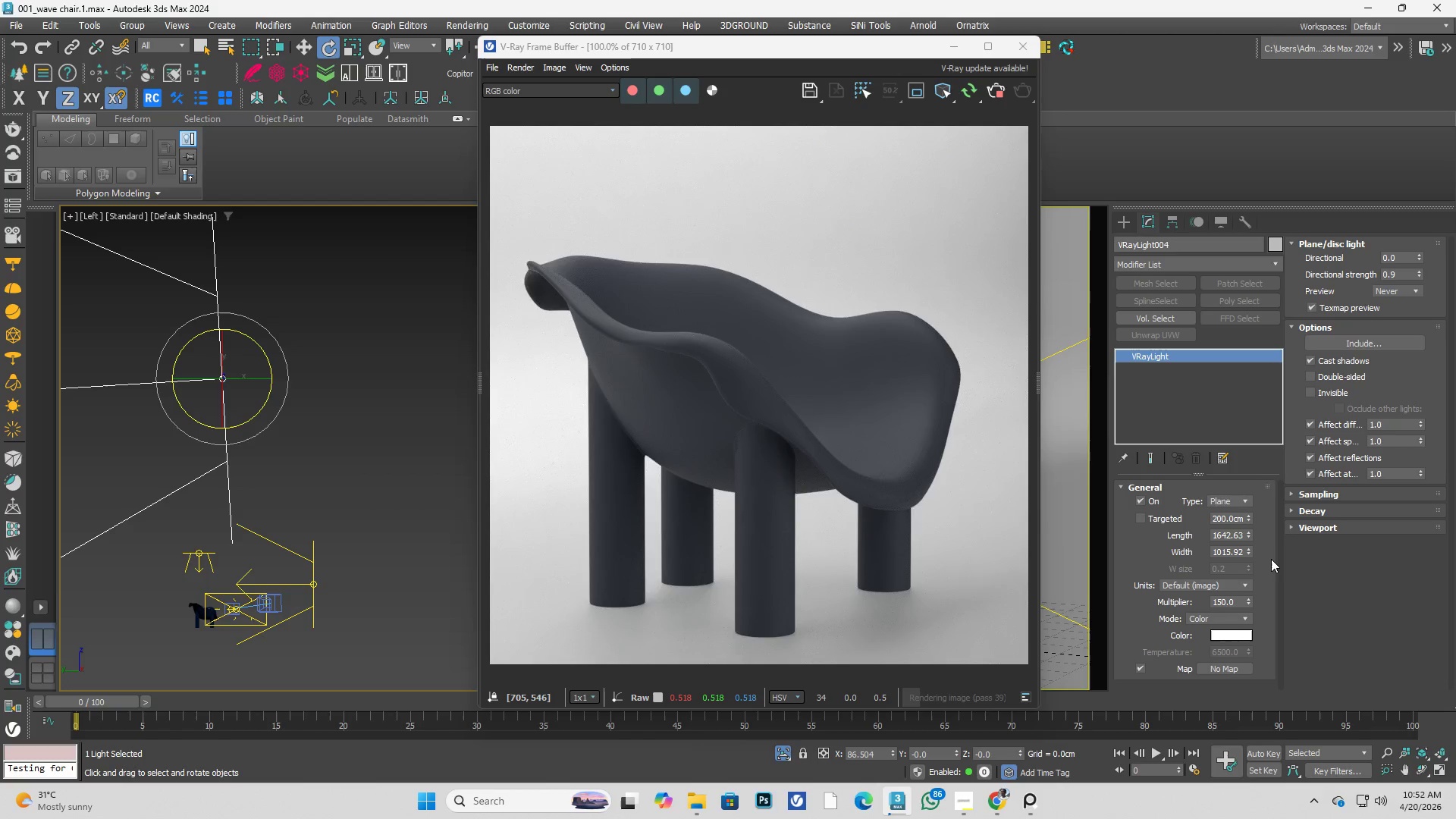 
double_click([1228, 602])
 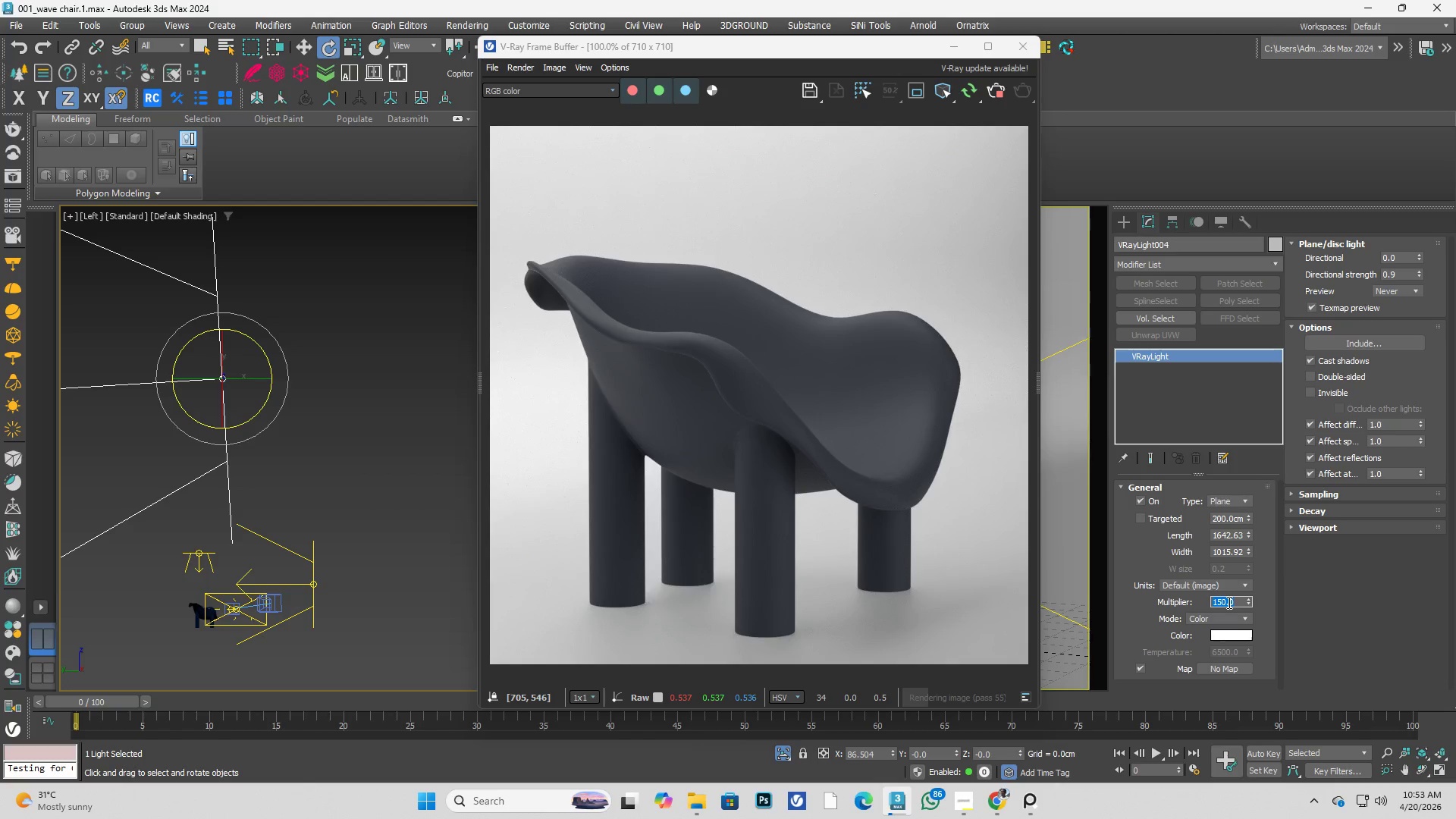 
key(Numpad1)
 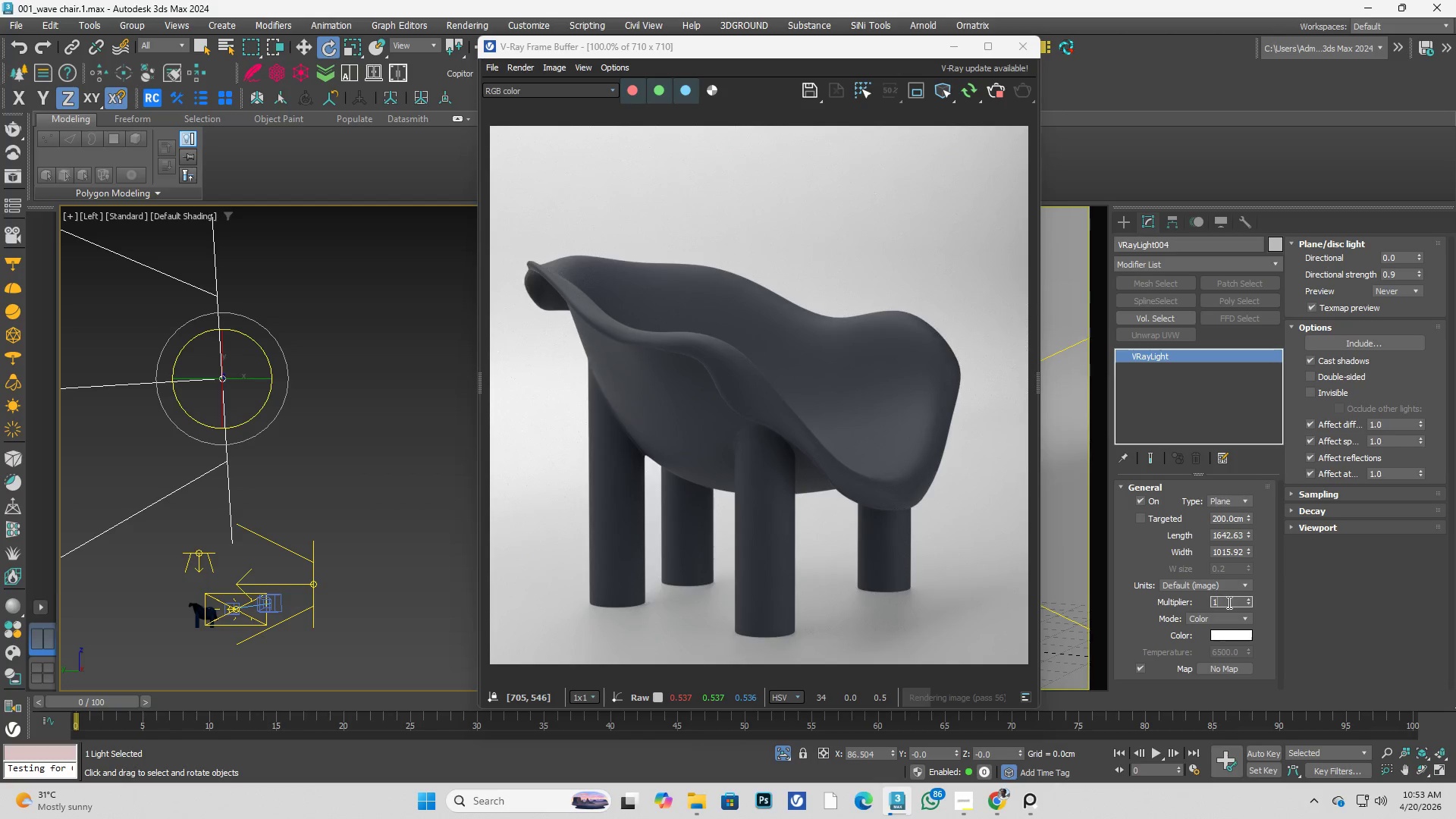 
key(Numpad0)
 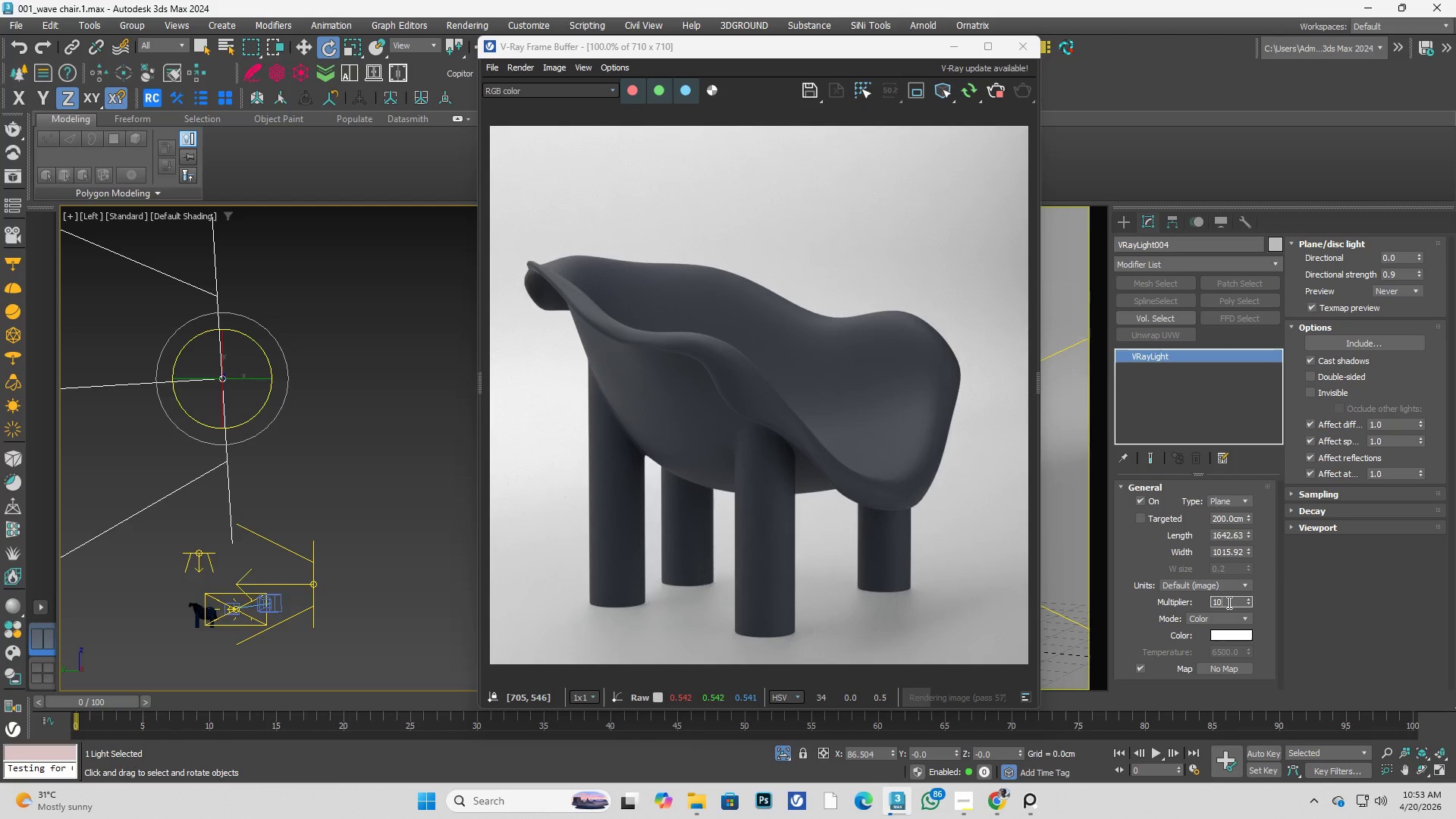 
key(Numpad0)
 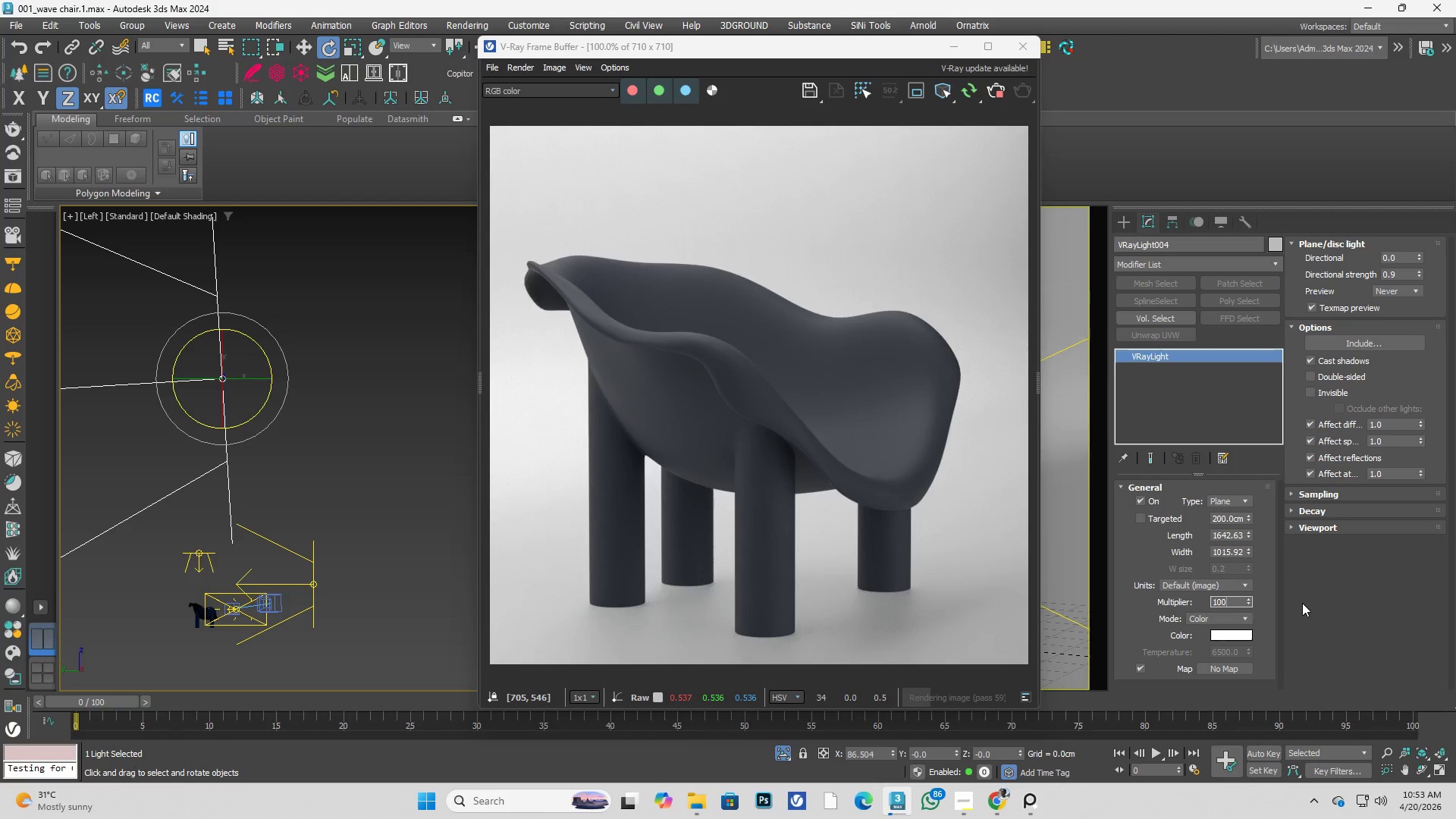 
left_click([1315, 603])
 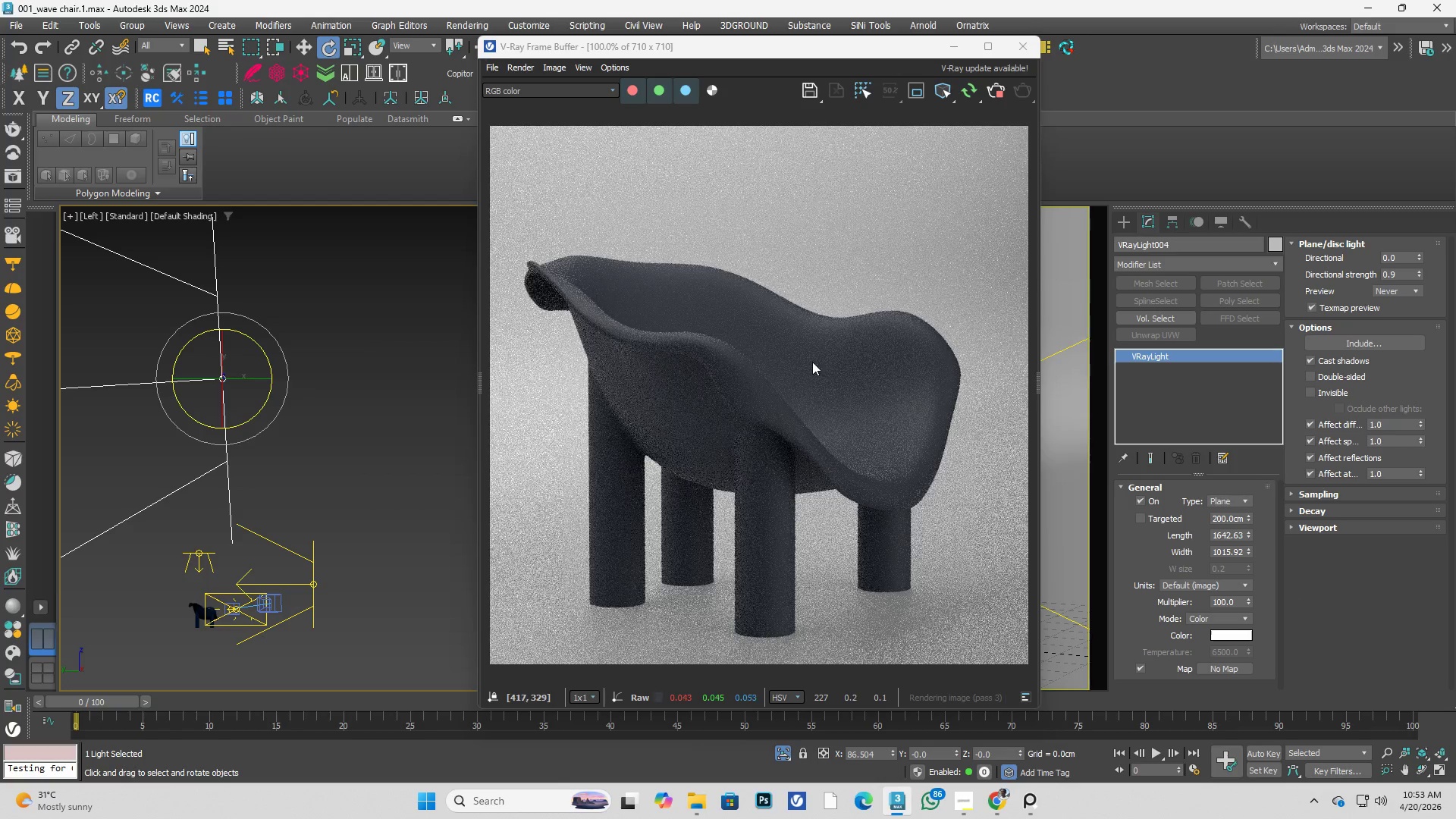 
scroll: coordinate [220, 441], scroll_direction: down, amount: 1.0
 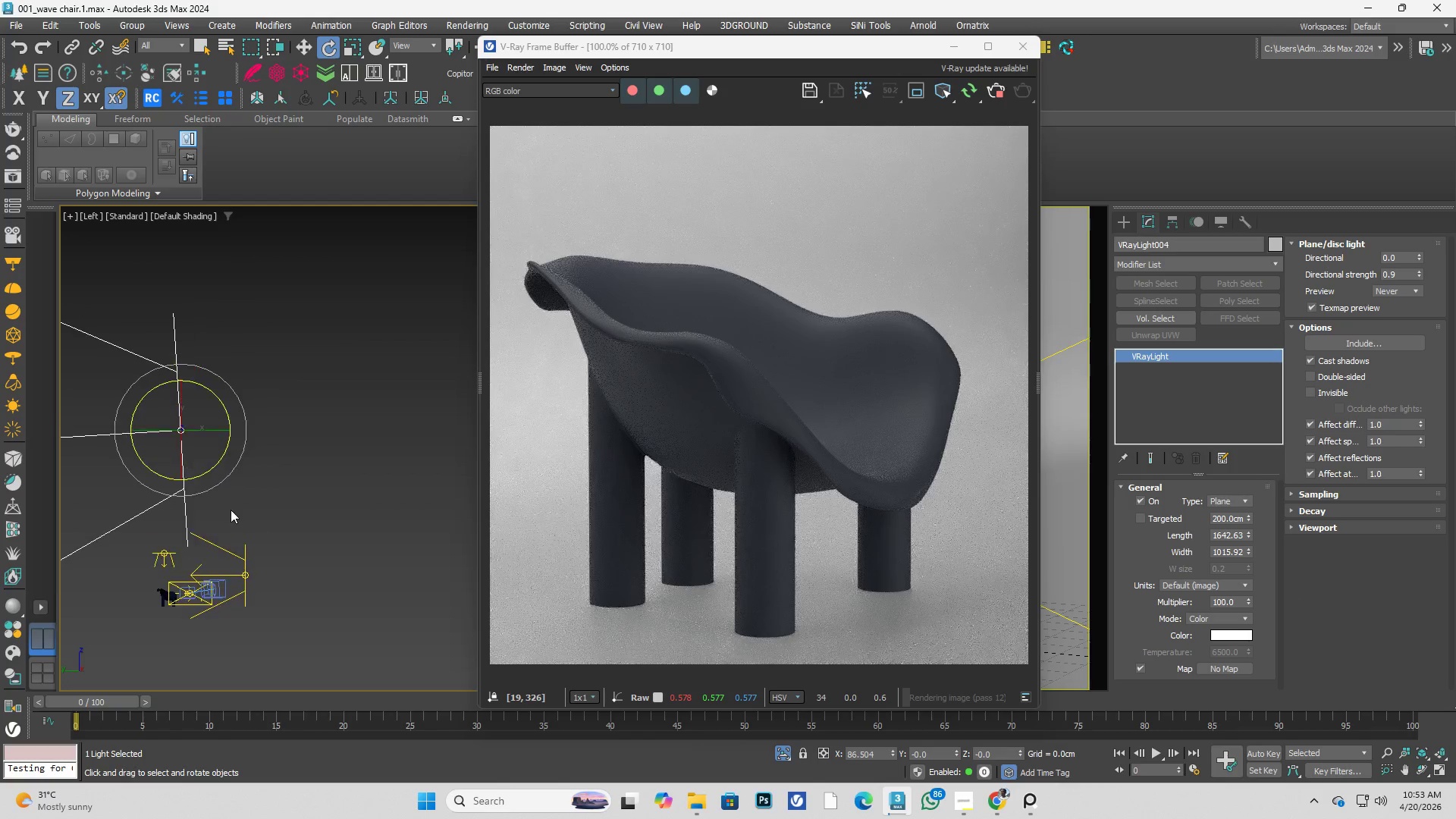 
middle_click([224, 503])
 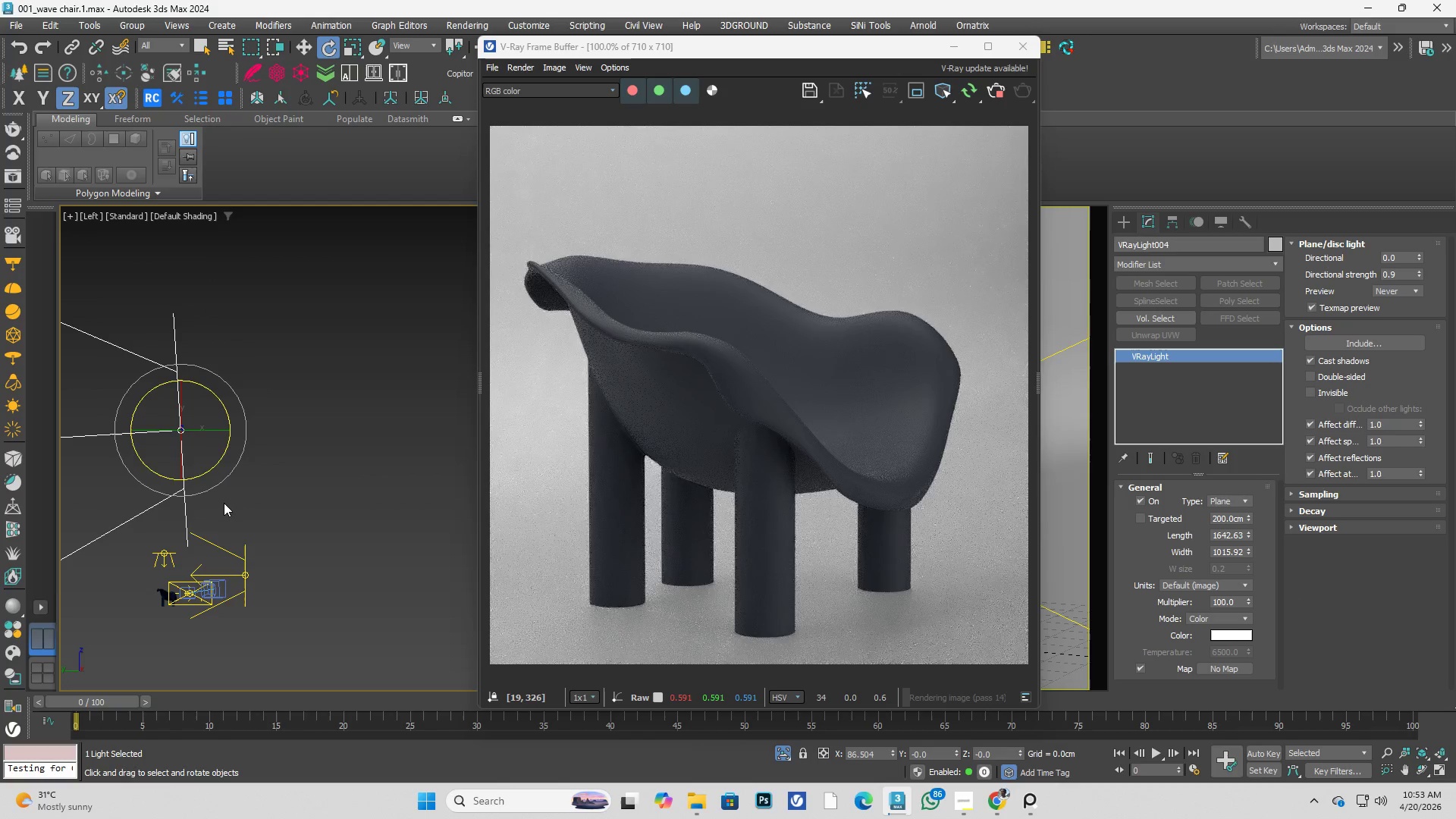 
key(T)
 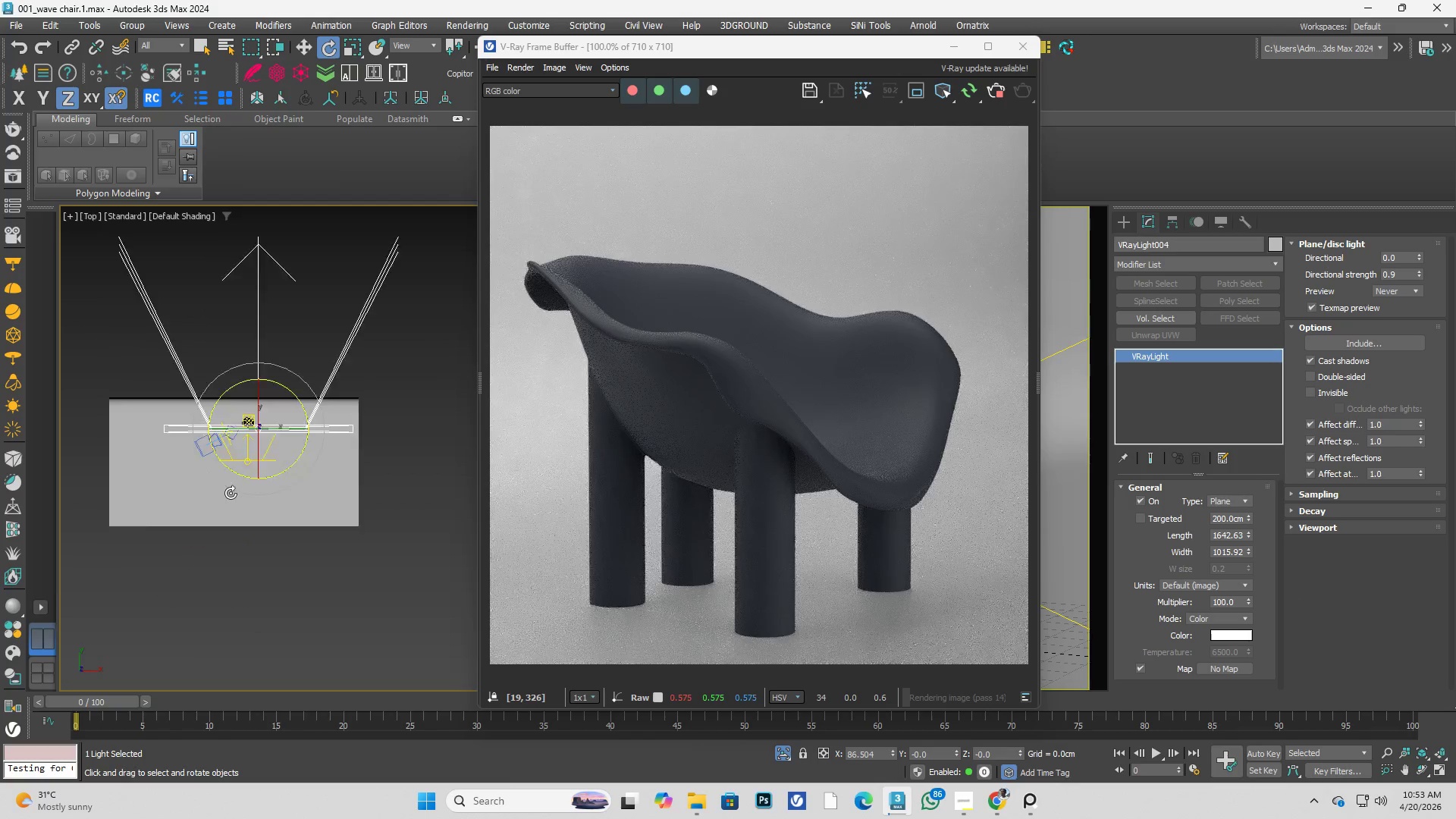 
scroll: coordinate [221, 468], scroll_direction: up, amount: 5.0
 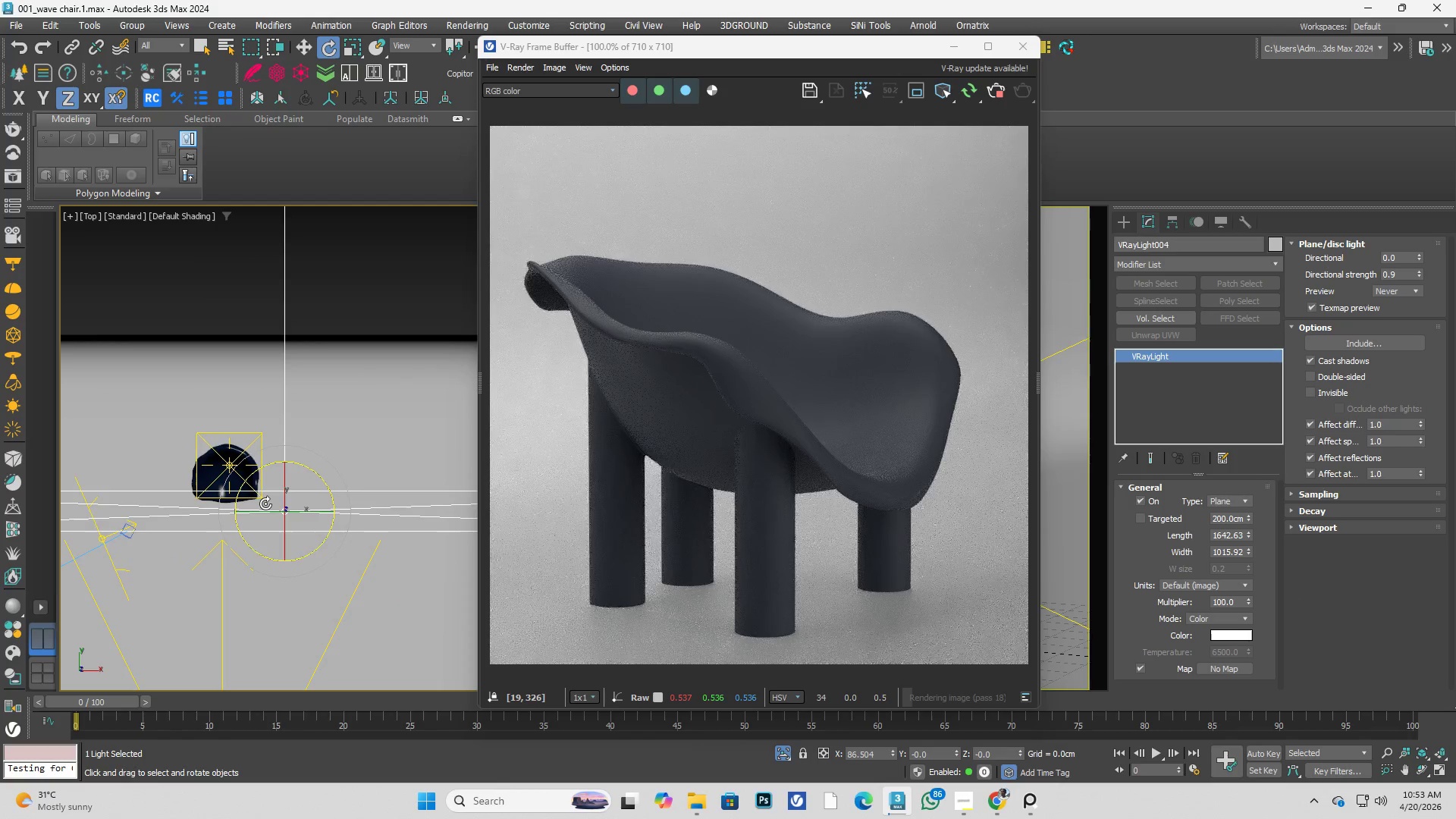 
key(W)
 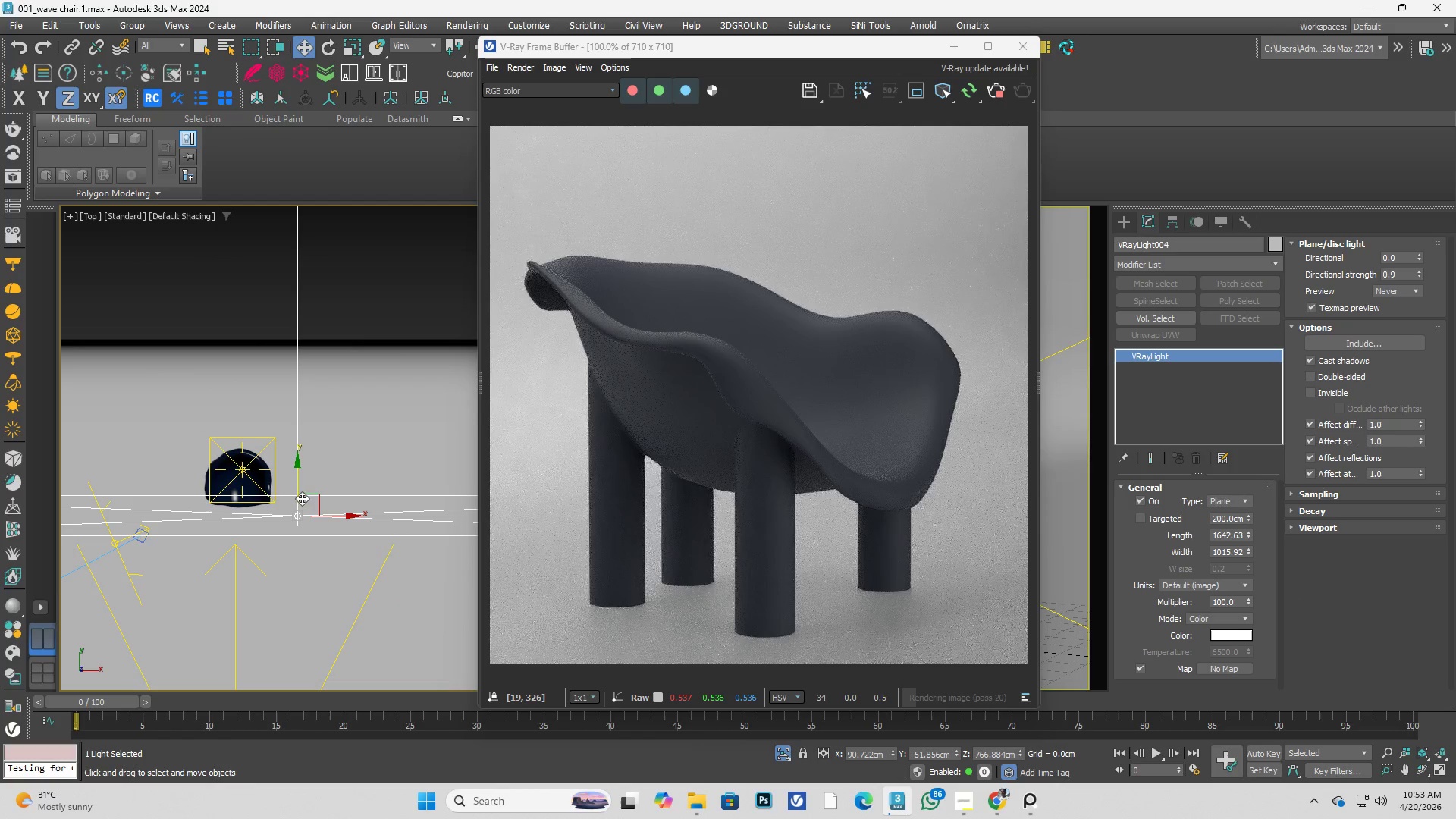 
left_click_drag(start_coordinate=[295, 490], to_coordinate=[301, 400])
 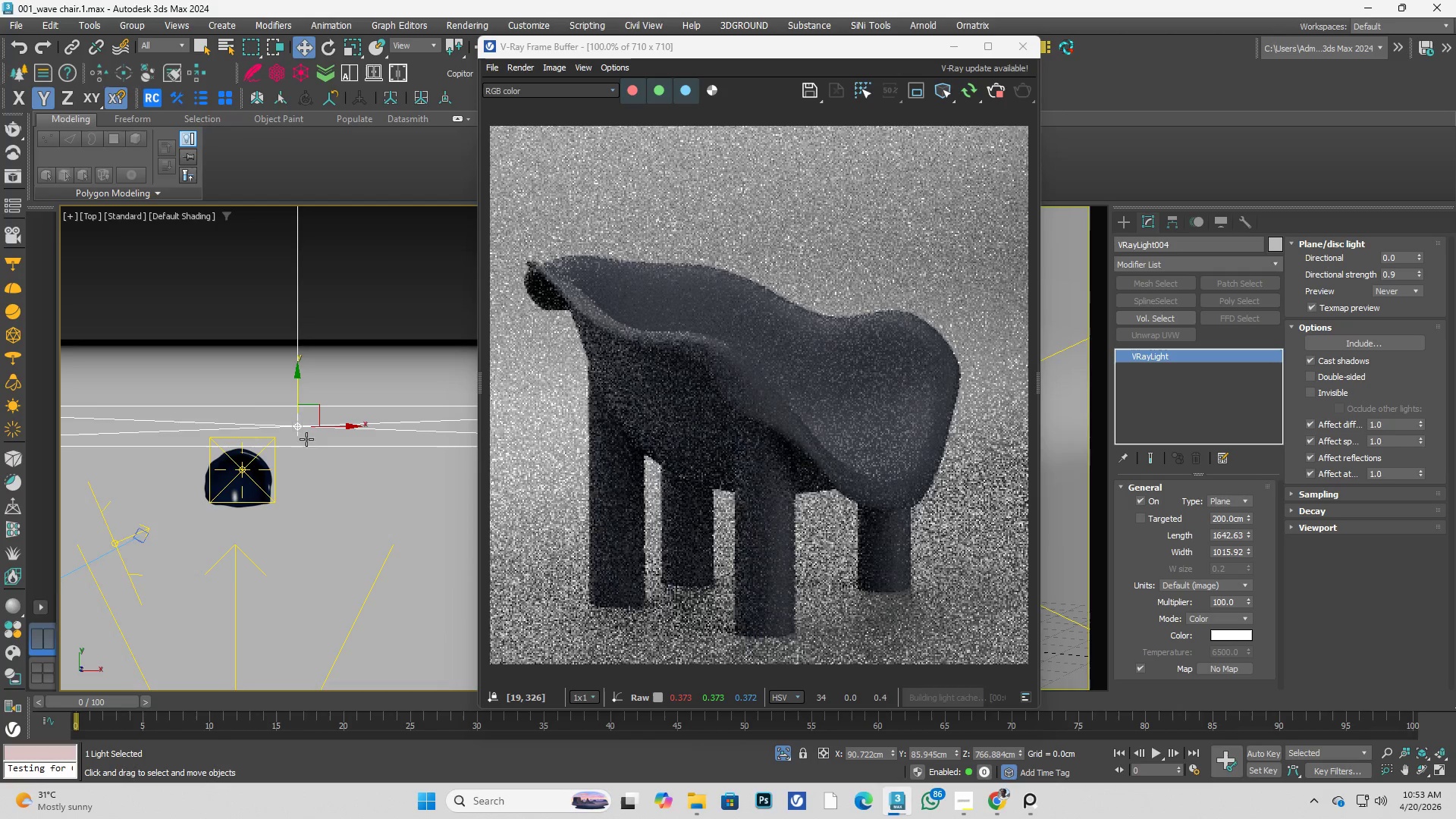 
scroll: coordinate [265, 425], scroll_direction: down, amount: 2.0
 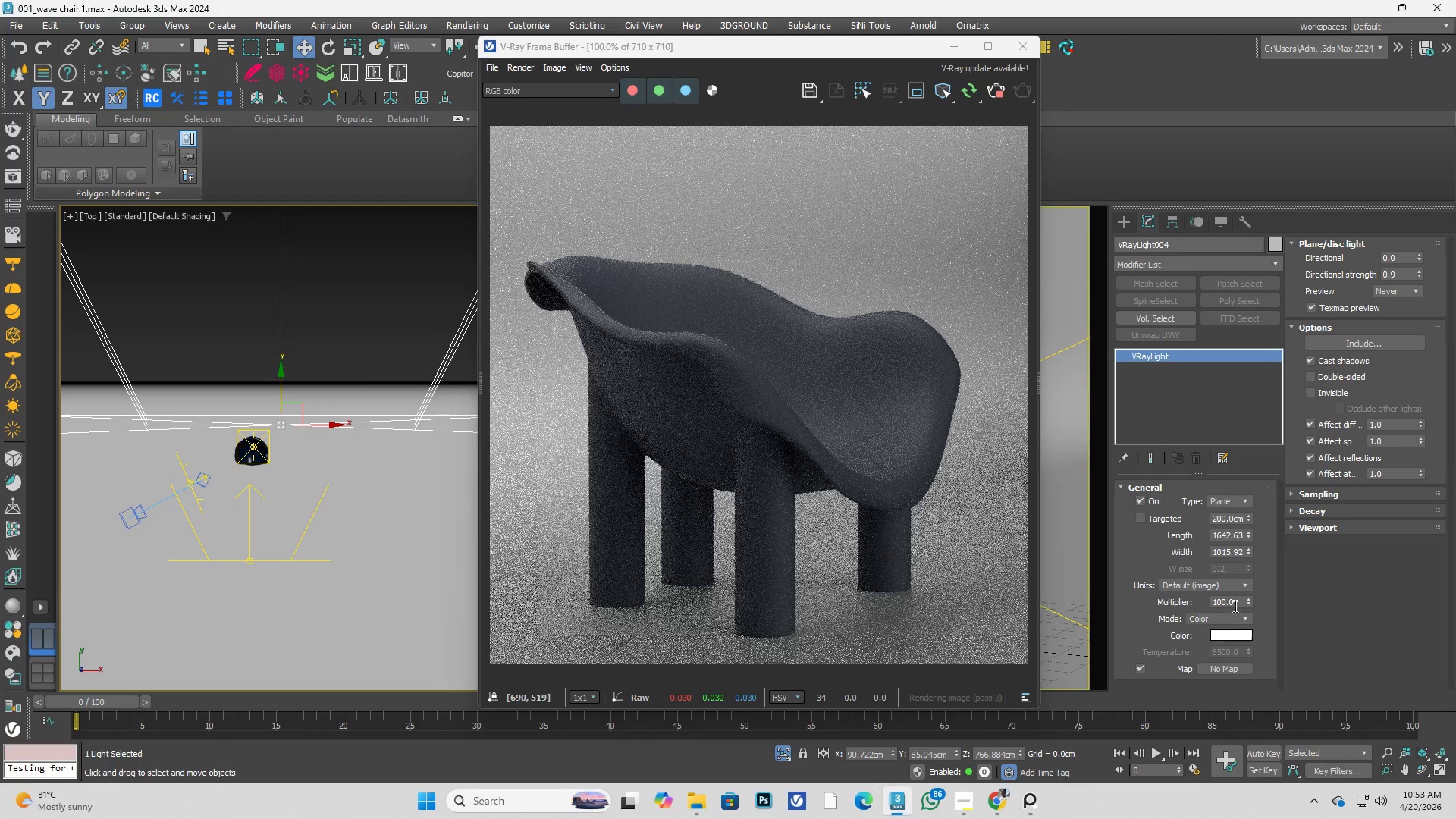 
left_click_drag(start_coordinate=[1249, 601], to_coordinate=[1241, 554])
 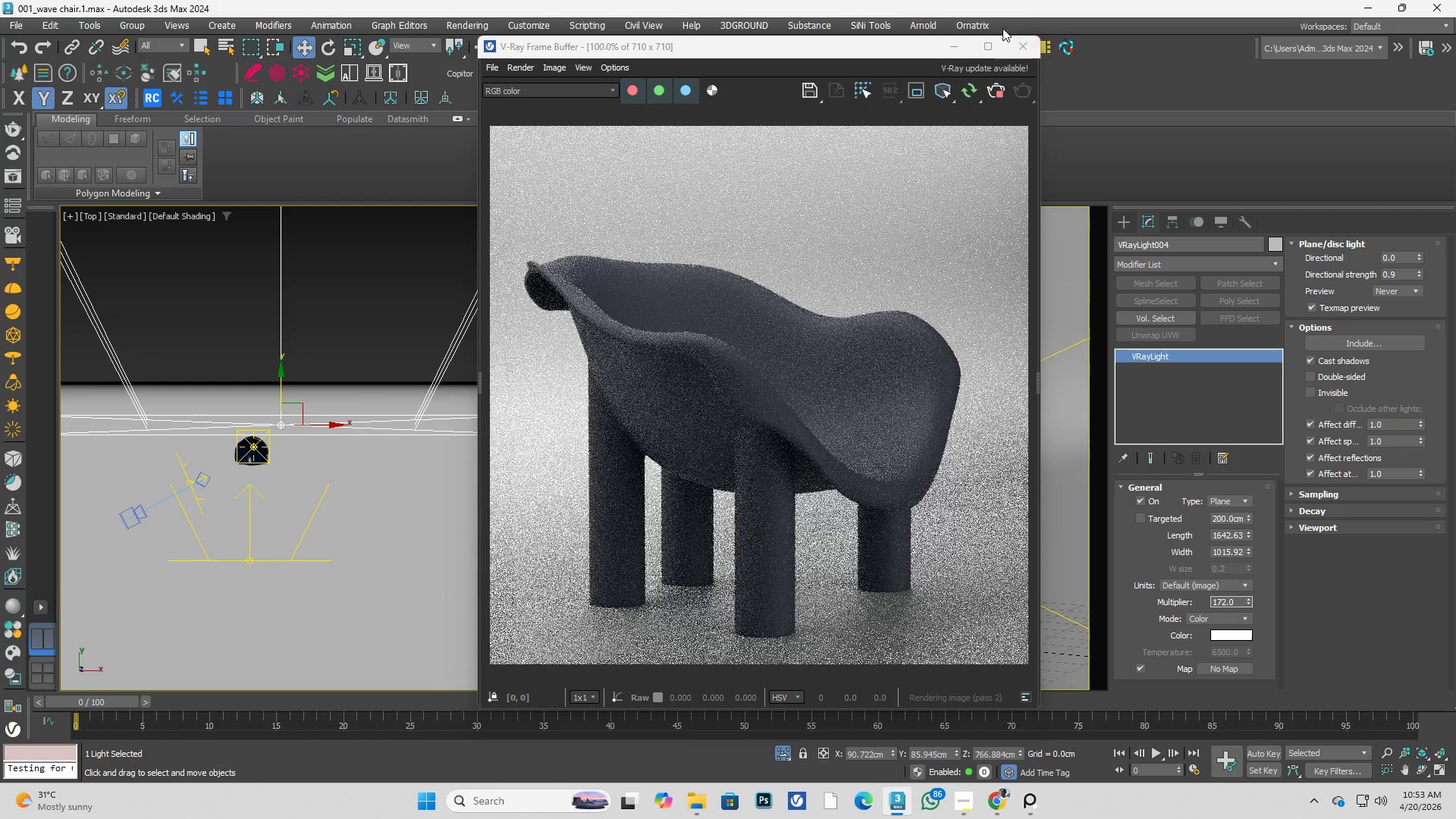 
left_click([993, 46])
 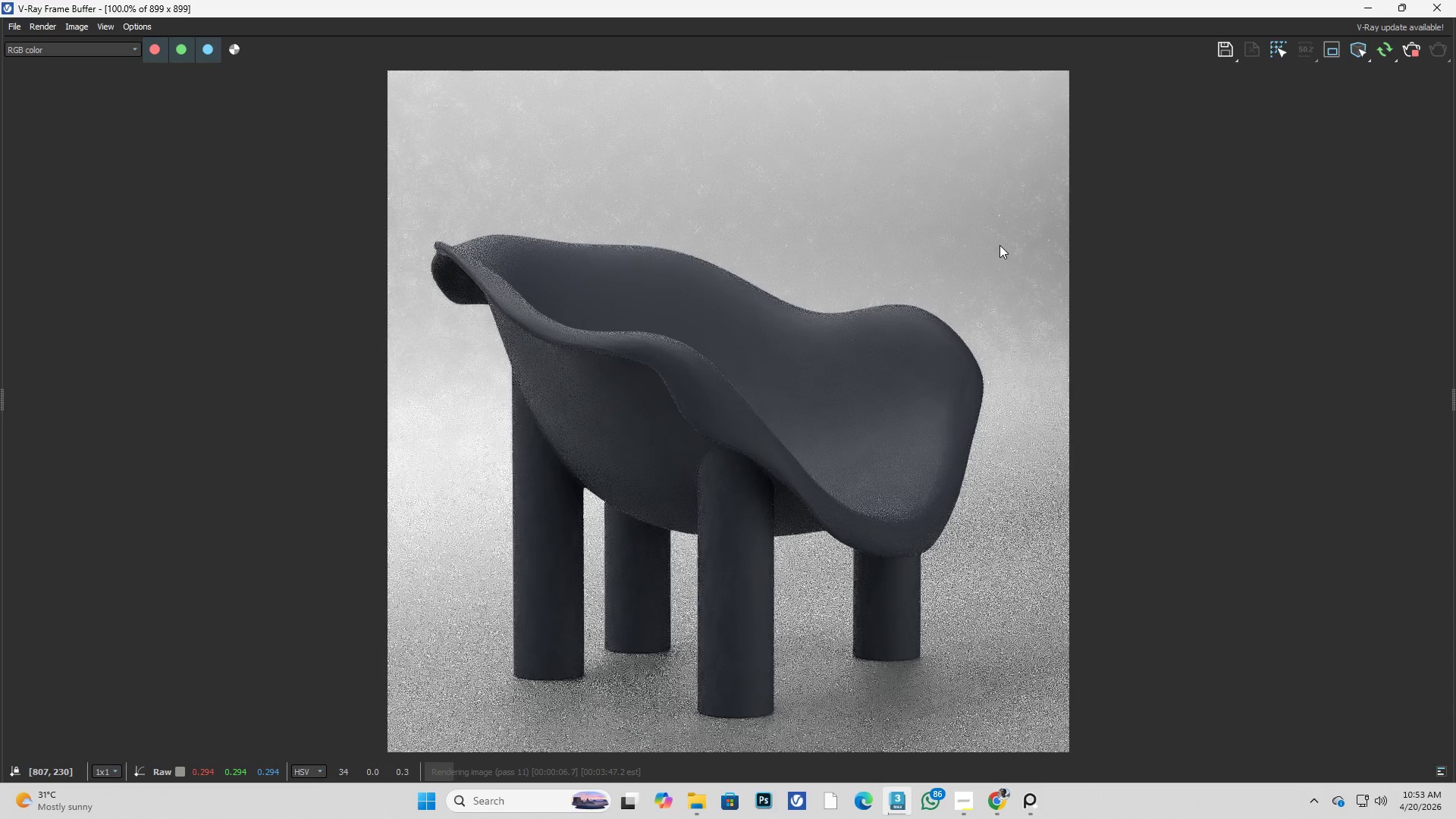 
wait(13.06)
 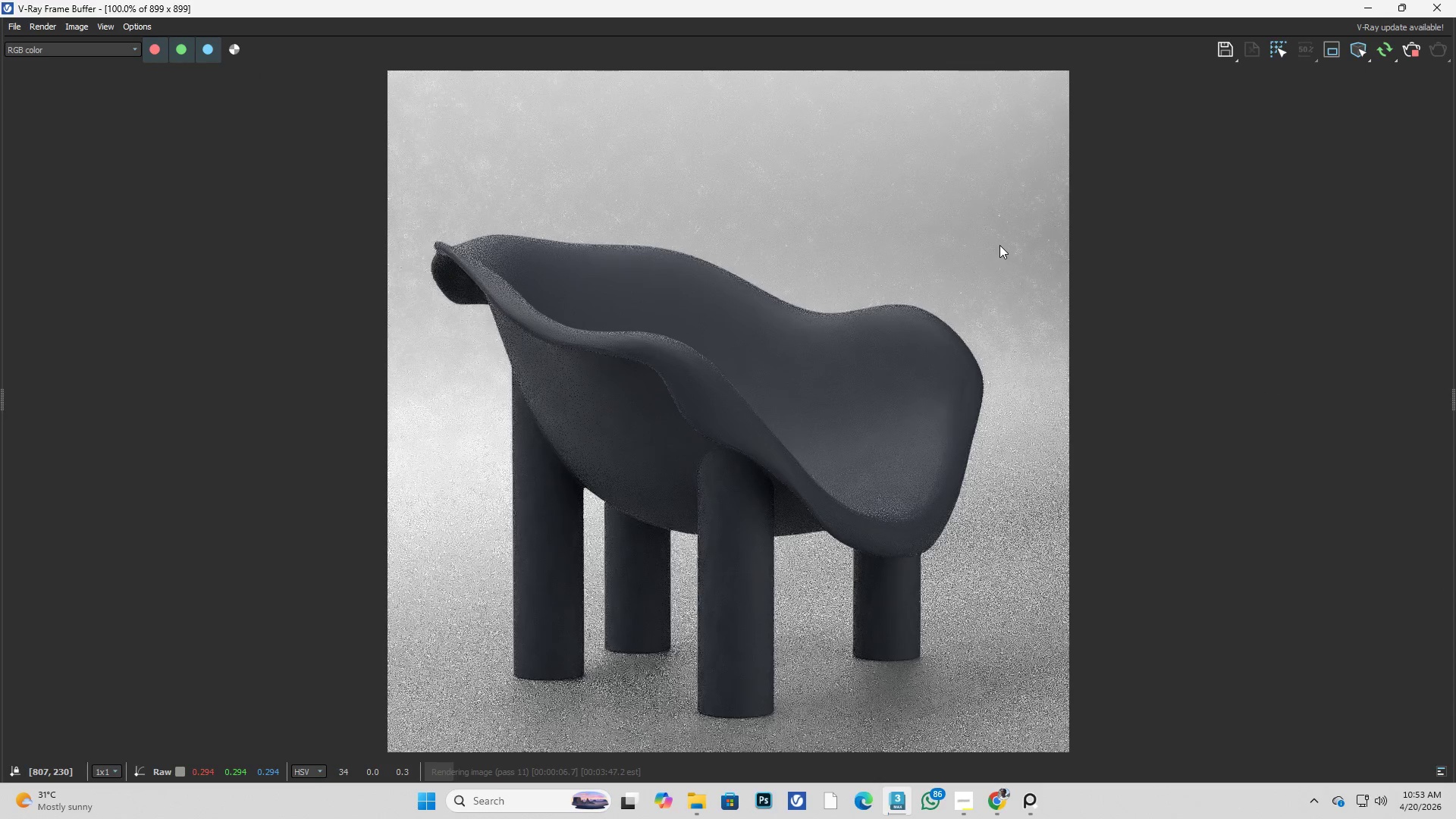 
left_click_drag(start_coordinate=[912, 0], to_coordinate=[1103, 64])
 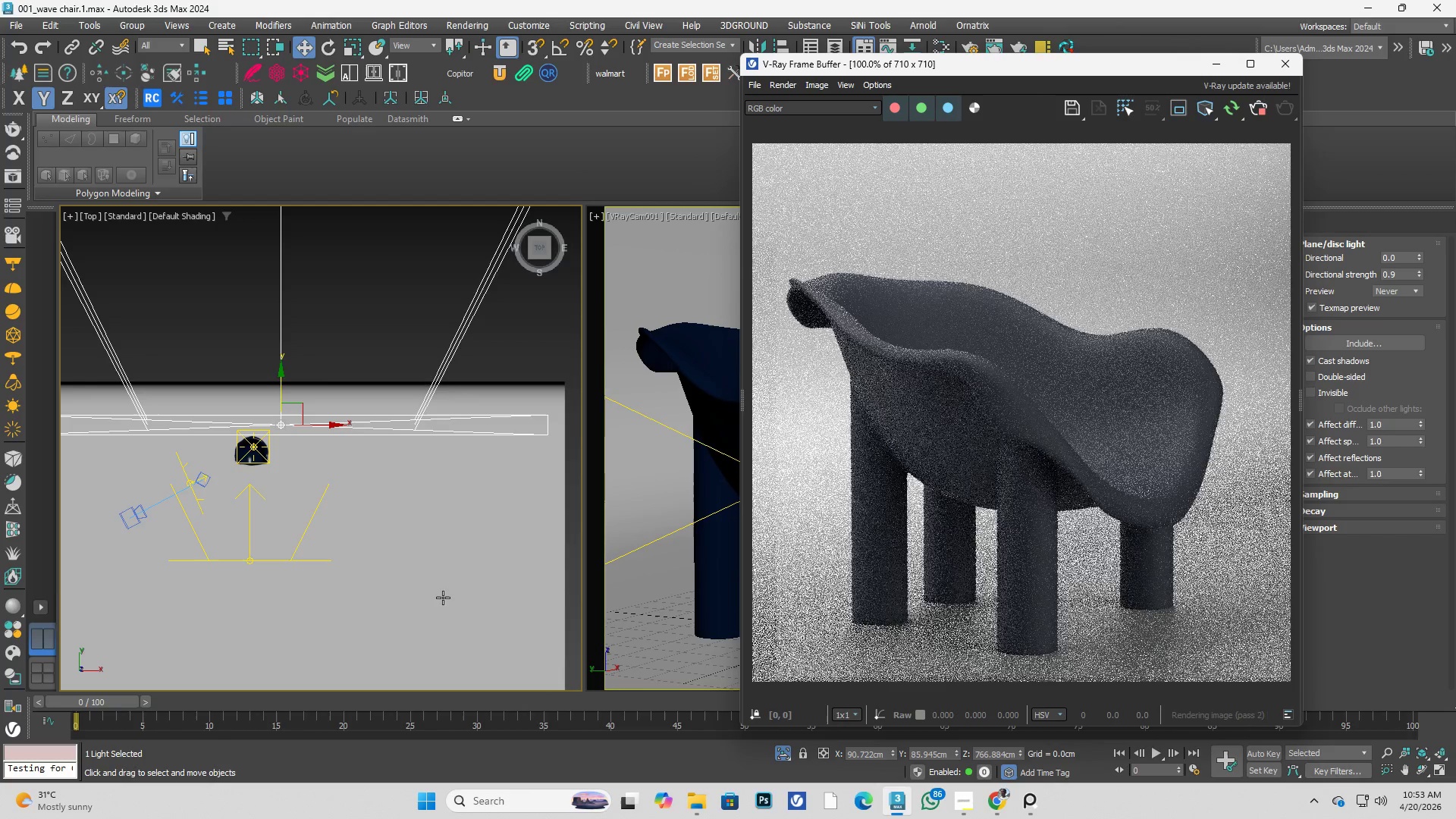 
scroll: coordinate [261, 481], scroll_direction: up, amount: 3.0
 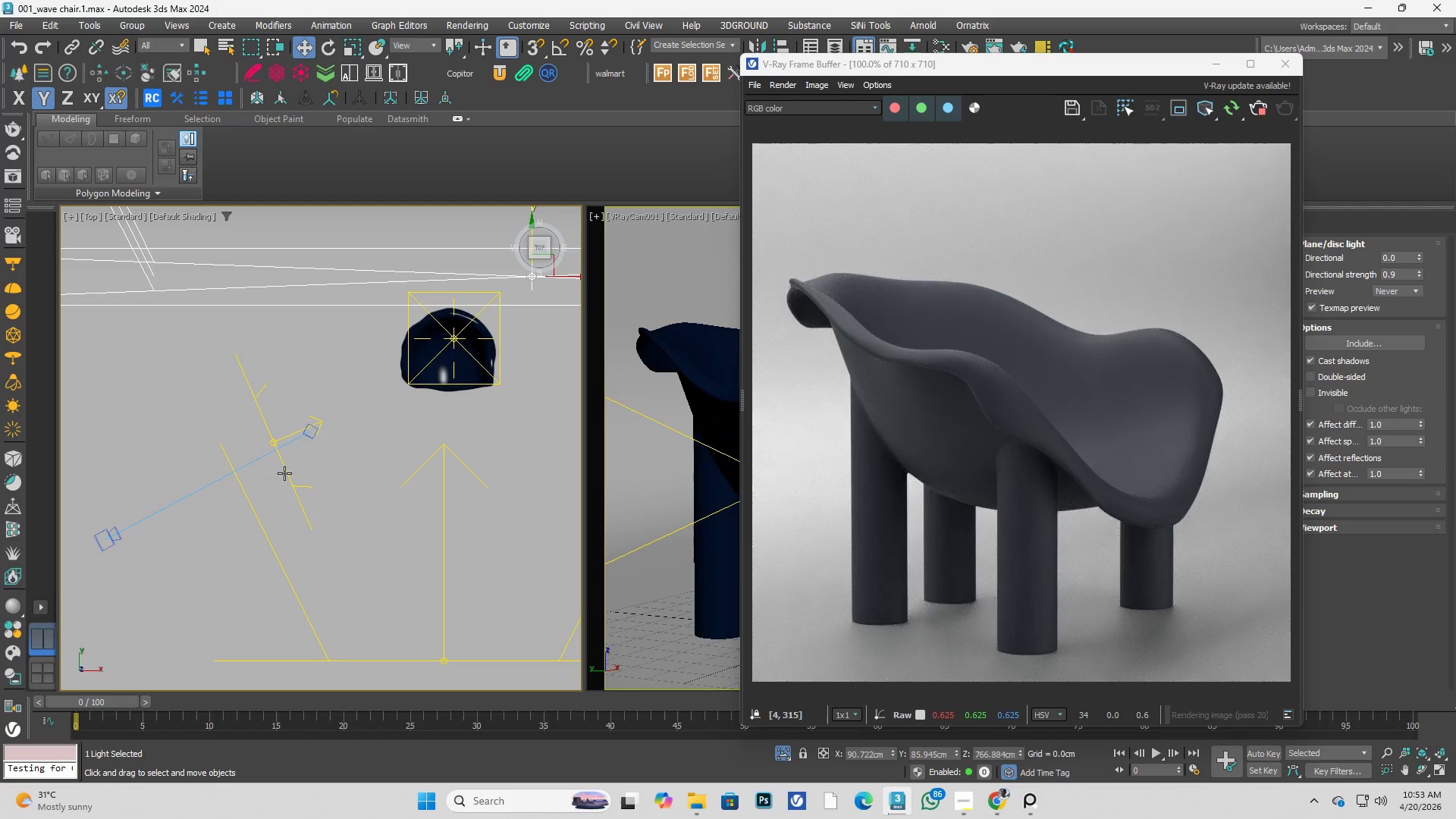 
left_click([286, 473])
 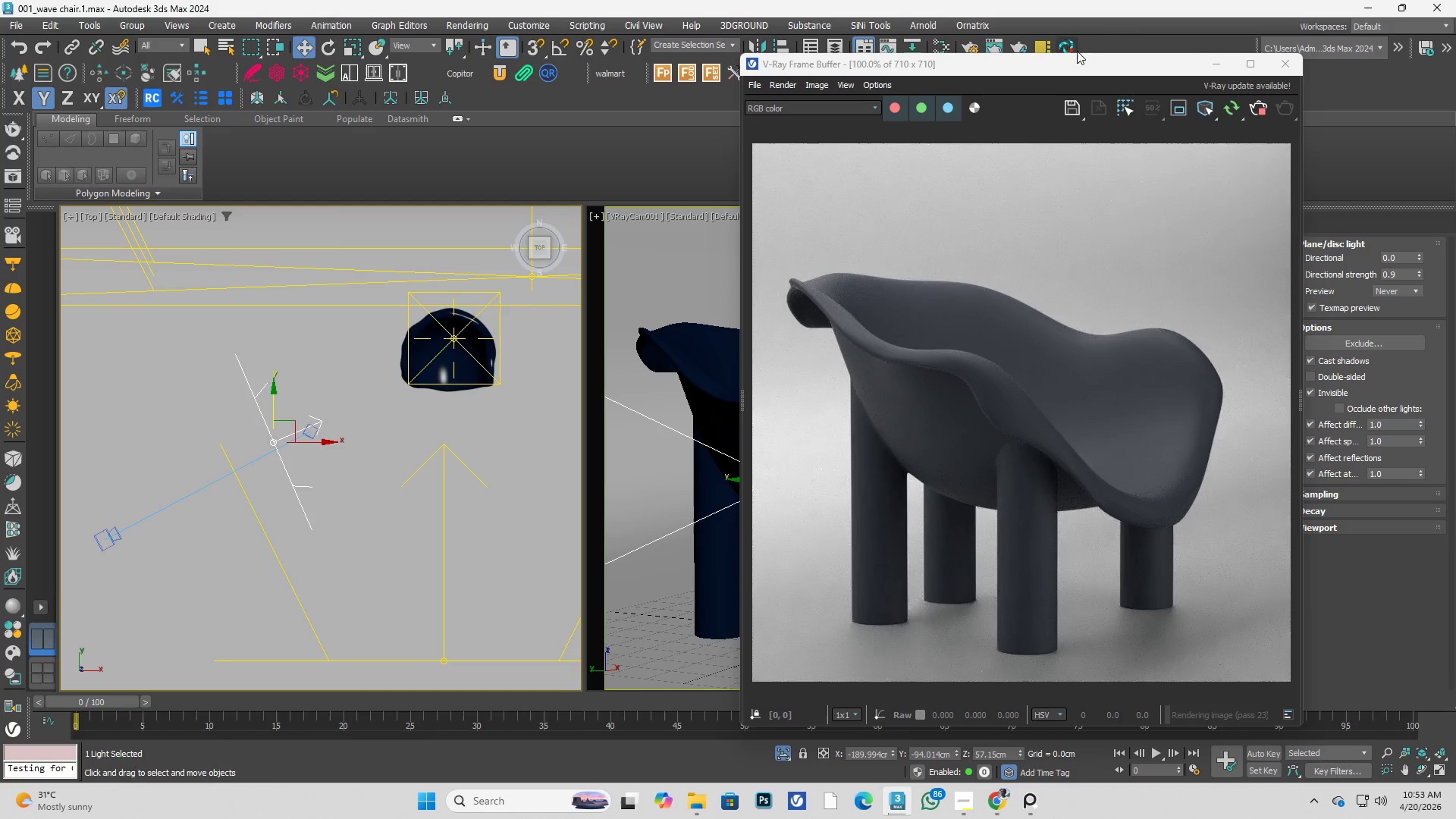 
left_click_drag(start_coordinate=[1055, 61], to_coordinate=[707, 64])
 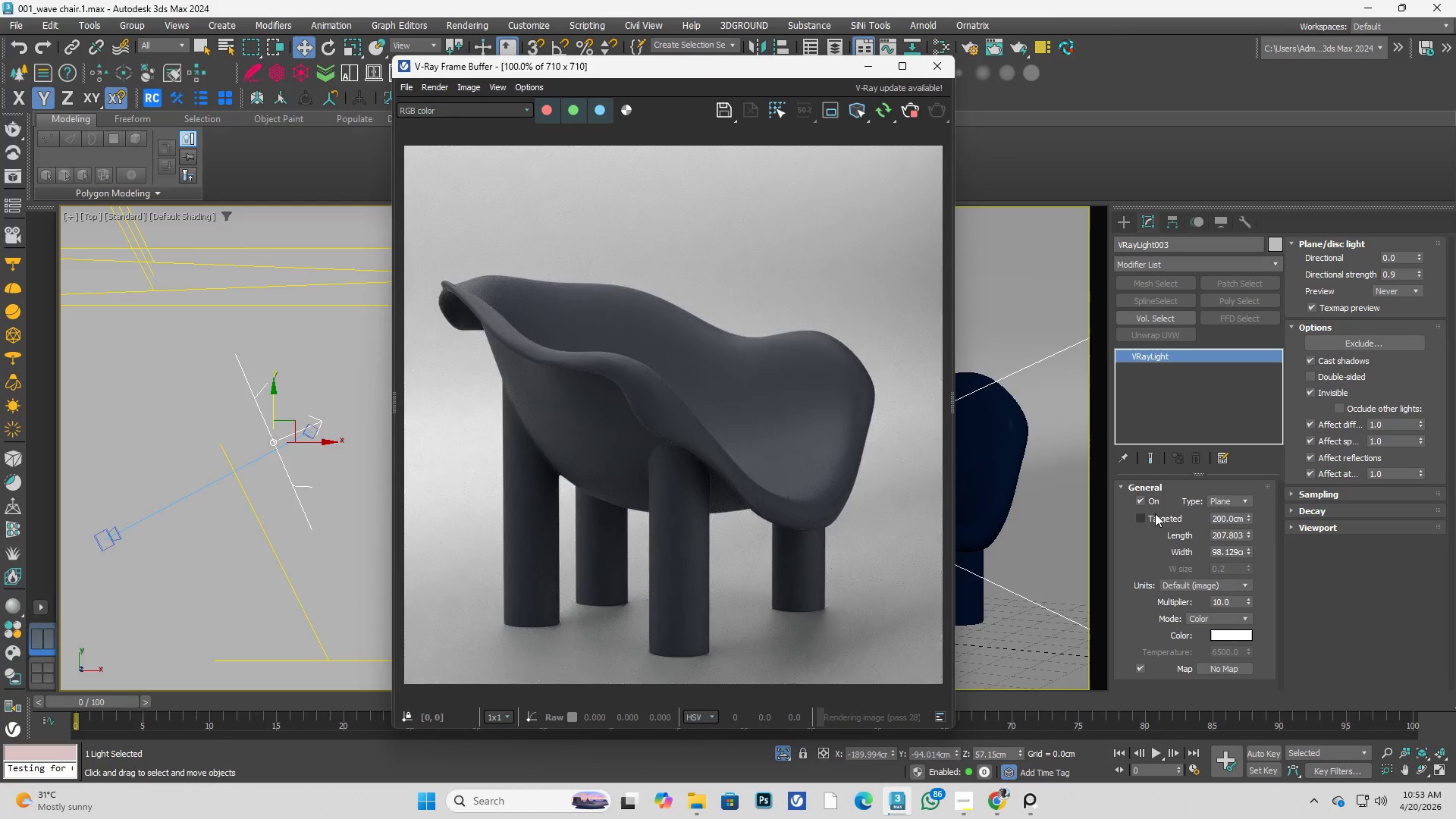 
left_click([1155, 502])
 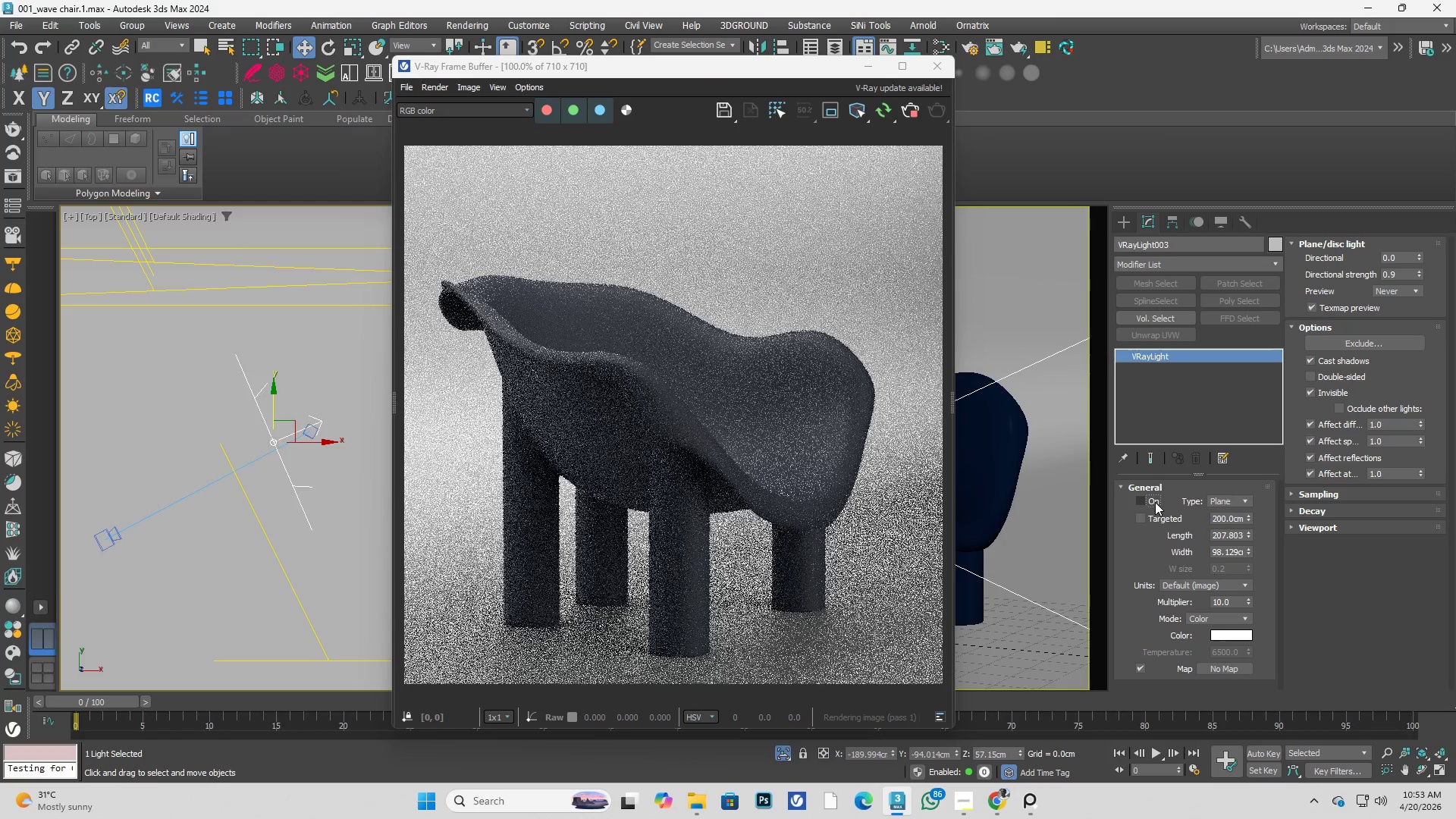 
left_click([1155, 502])
 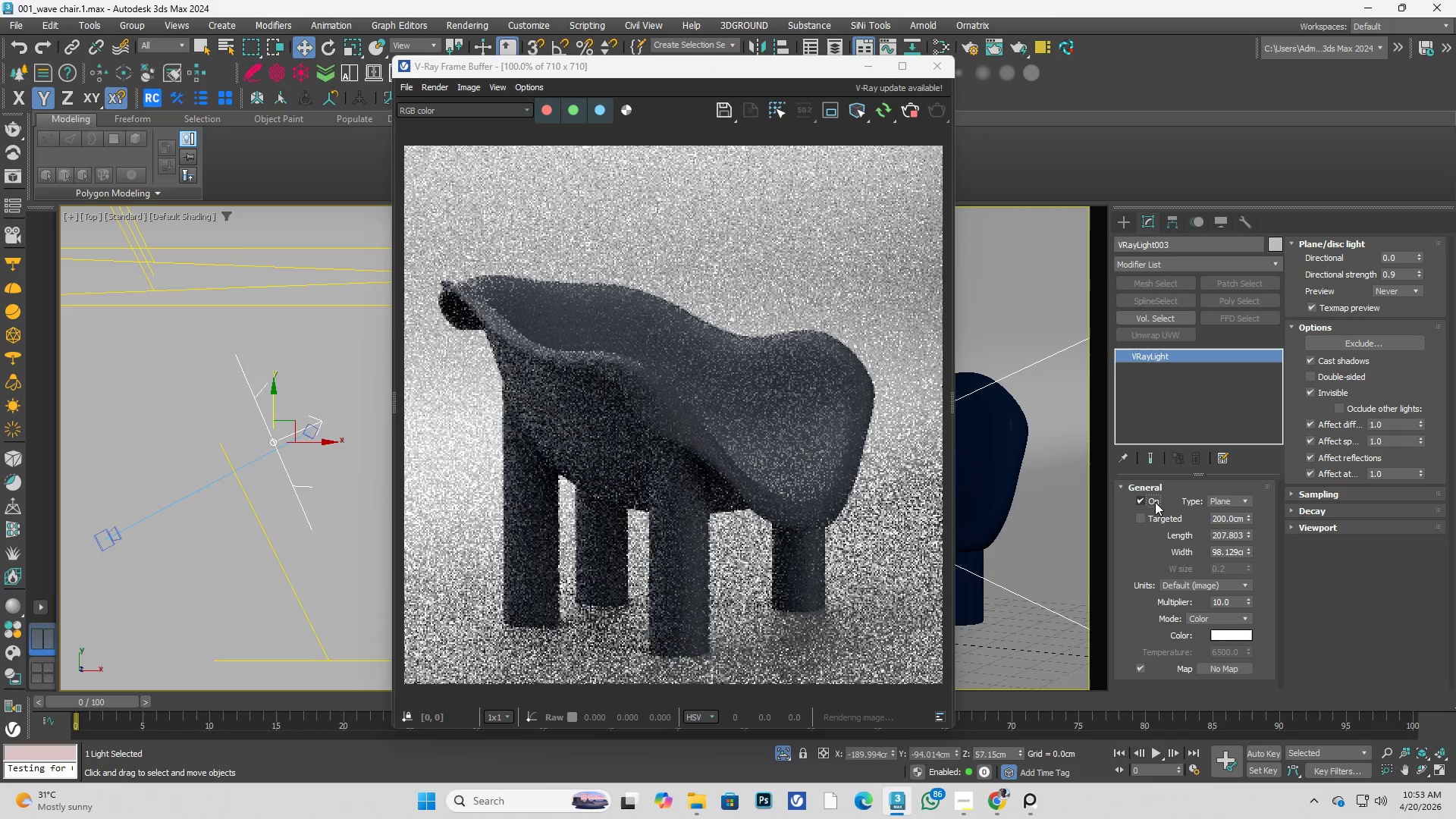 
left_click([1155, 502])
 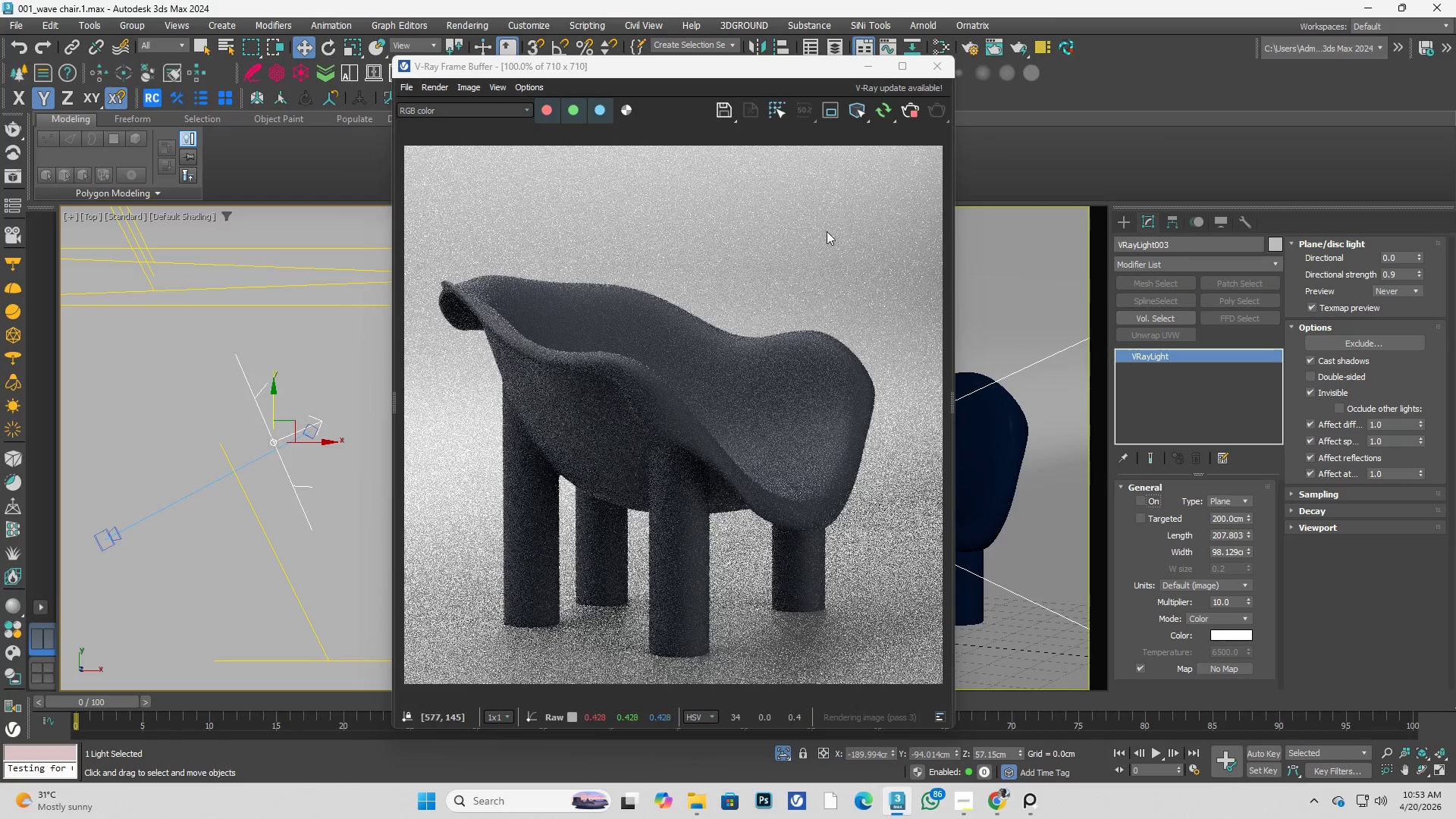 
left_click([908, 69])
 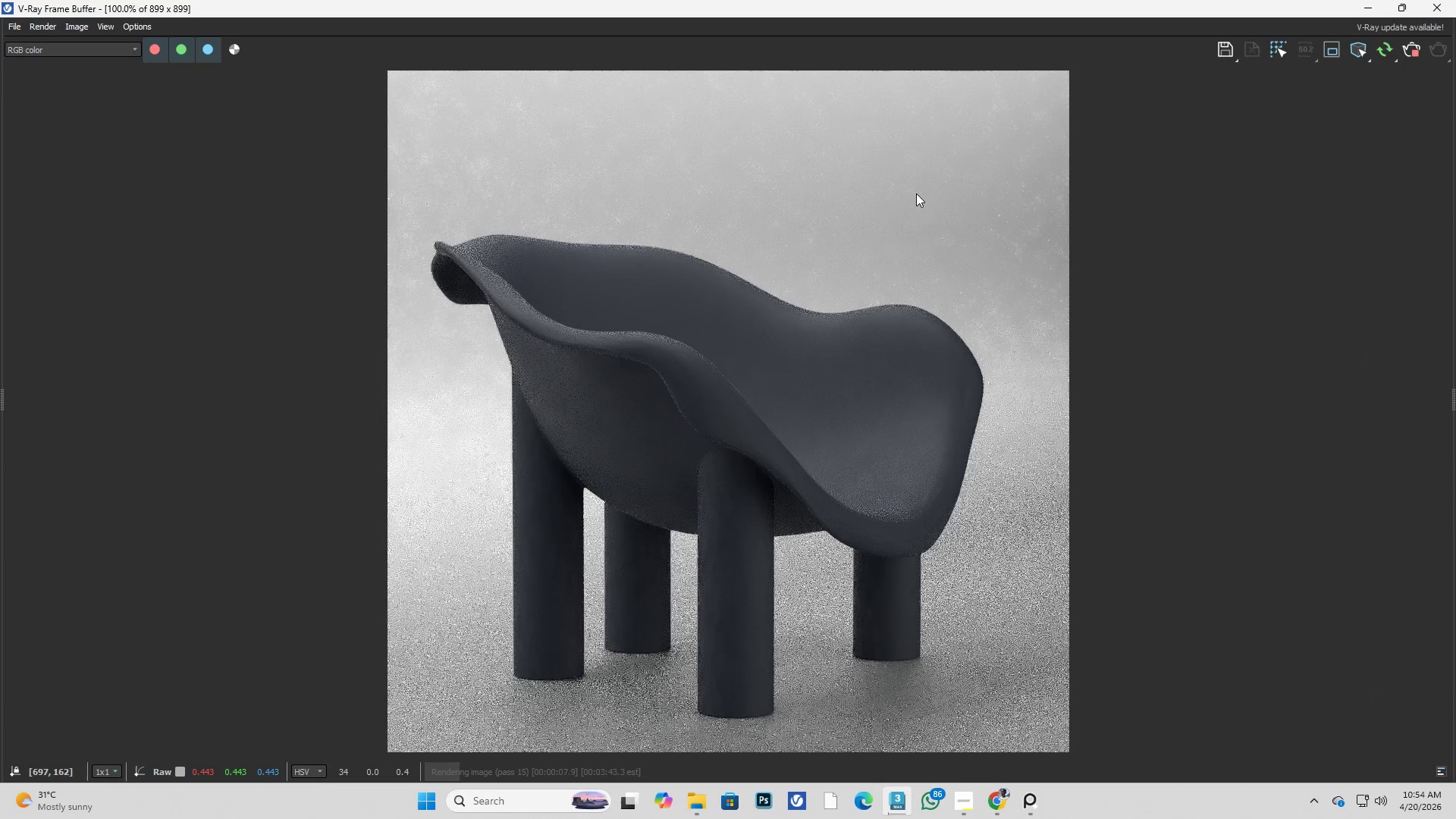 
wait(14.11)
 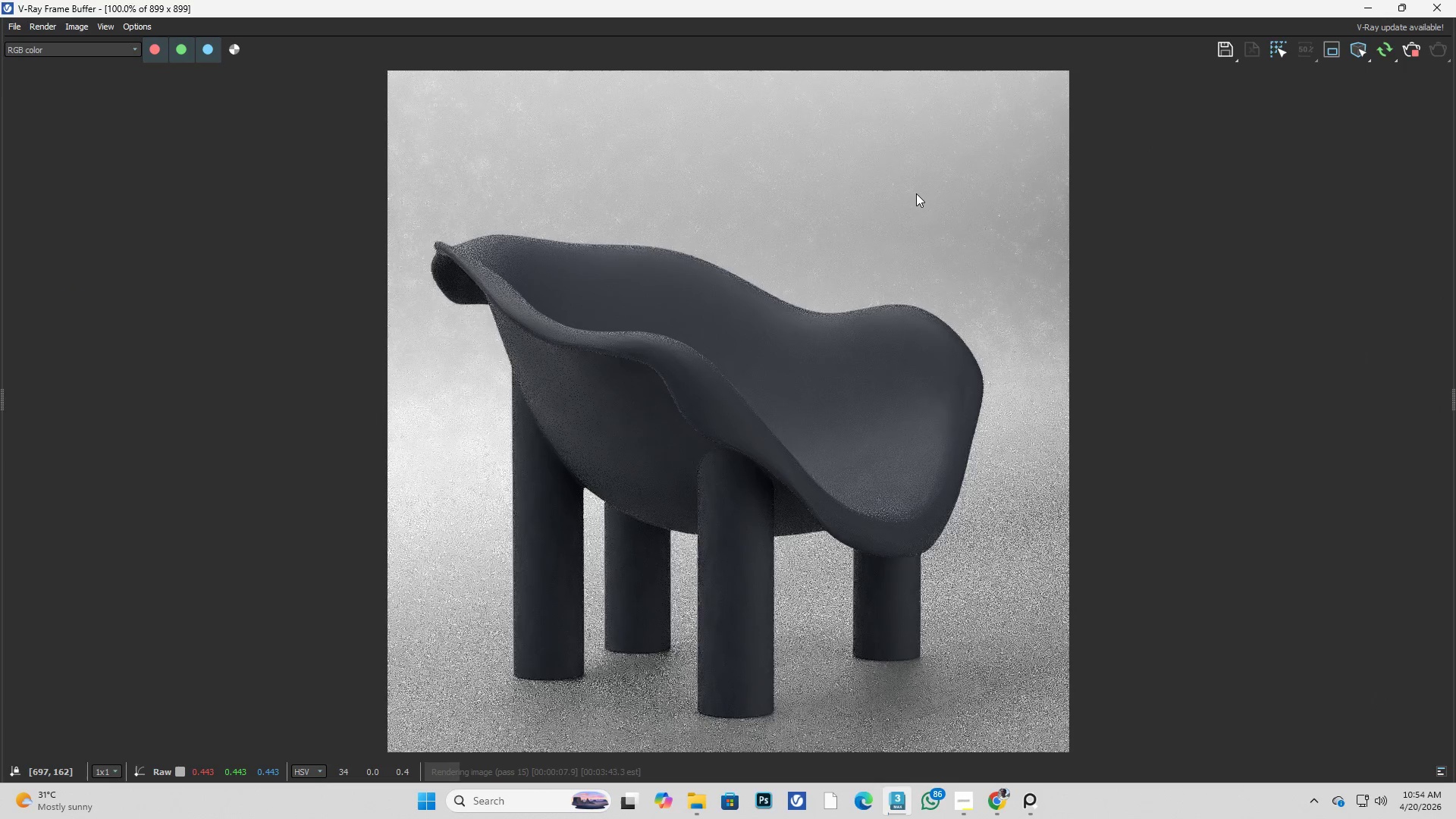 
left_click_drag(start_coordinate=[924, 9], to_coordinate=[1010, 0])
 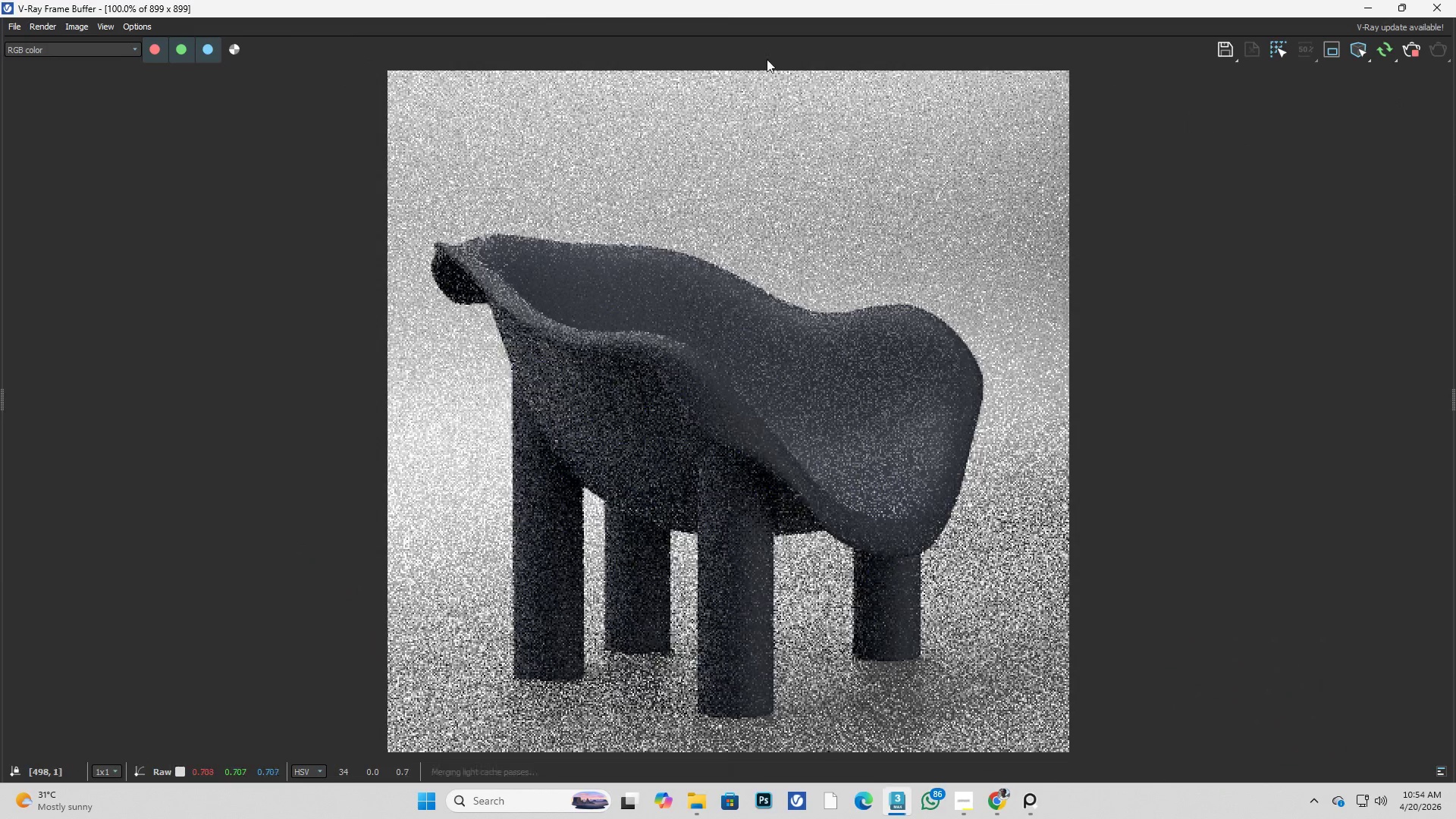 
left_click_drag(start_coordinate=[777, 8], to_coordinate=[988, 51])
 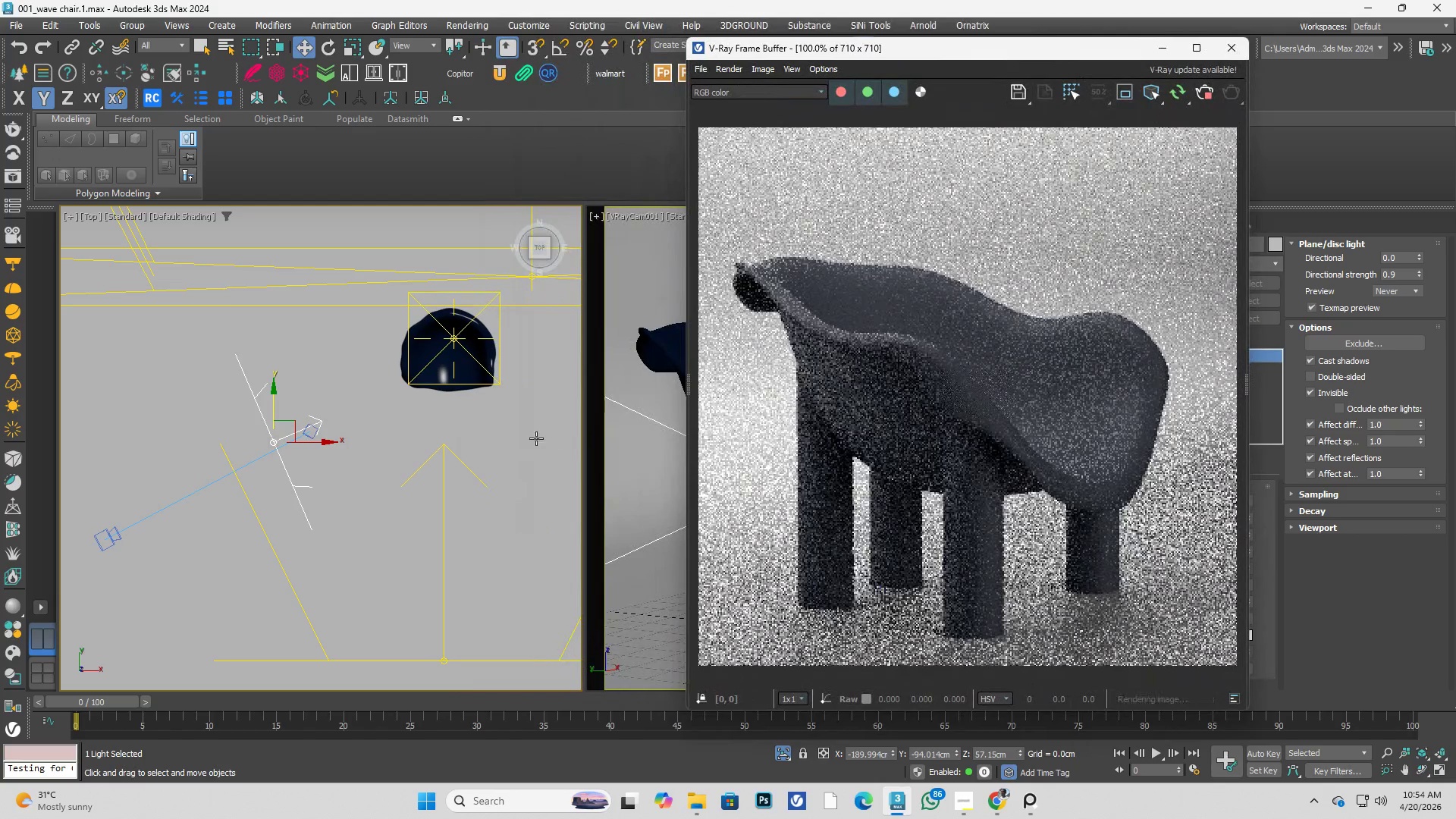 
left_click([525, 438])
 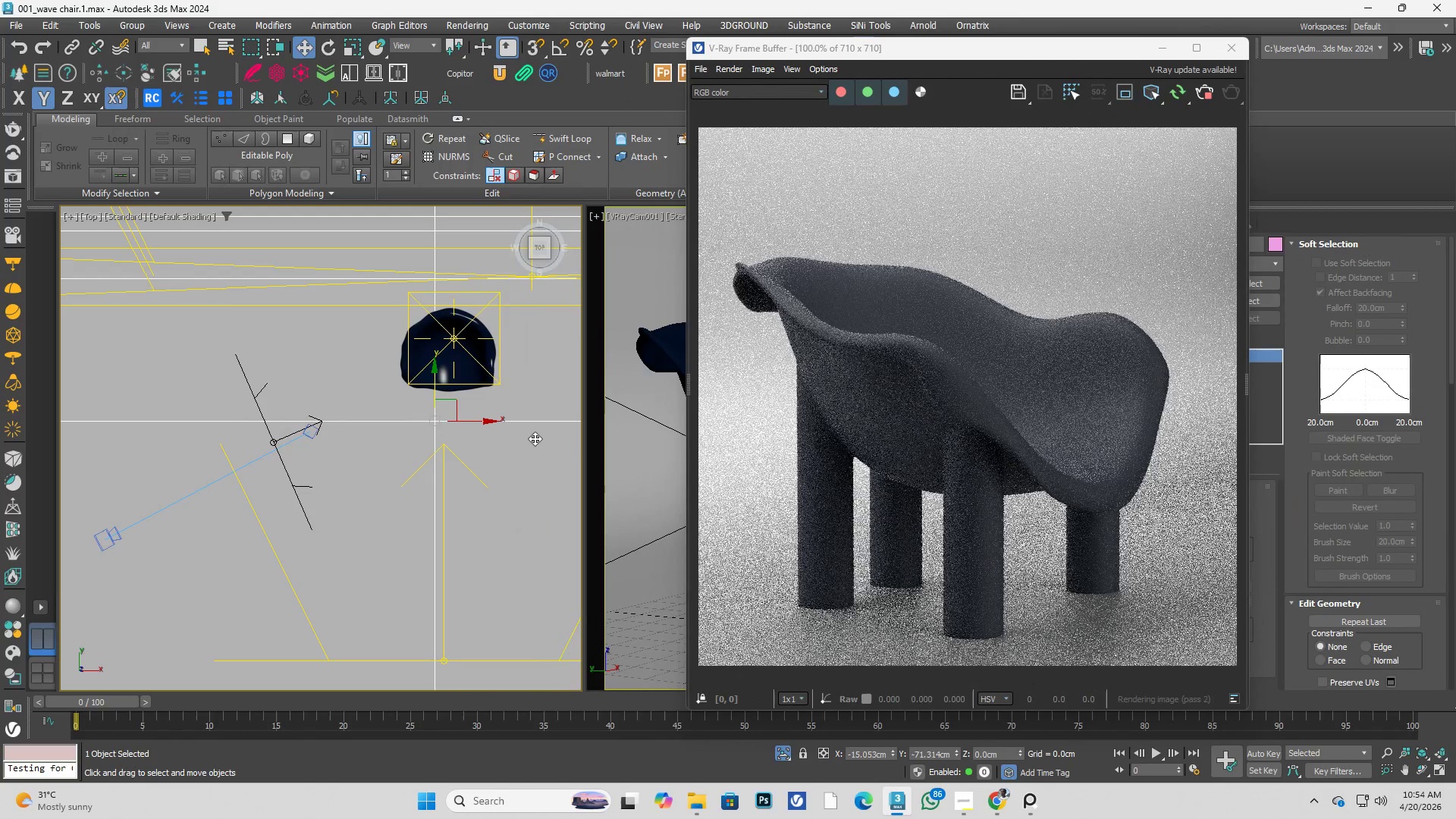 
key(M)
 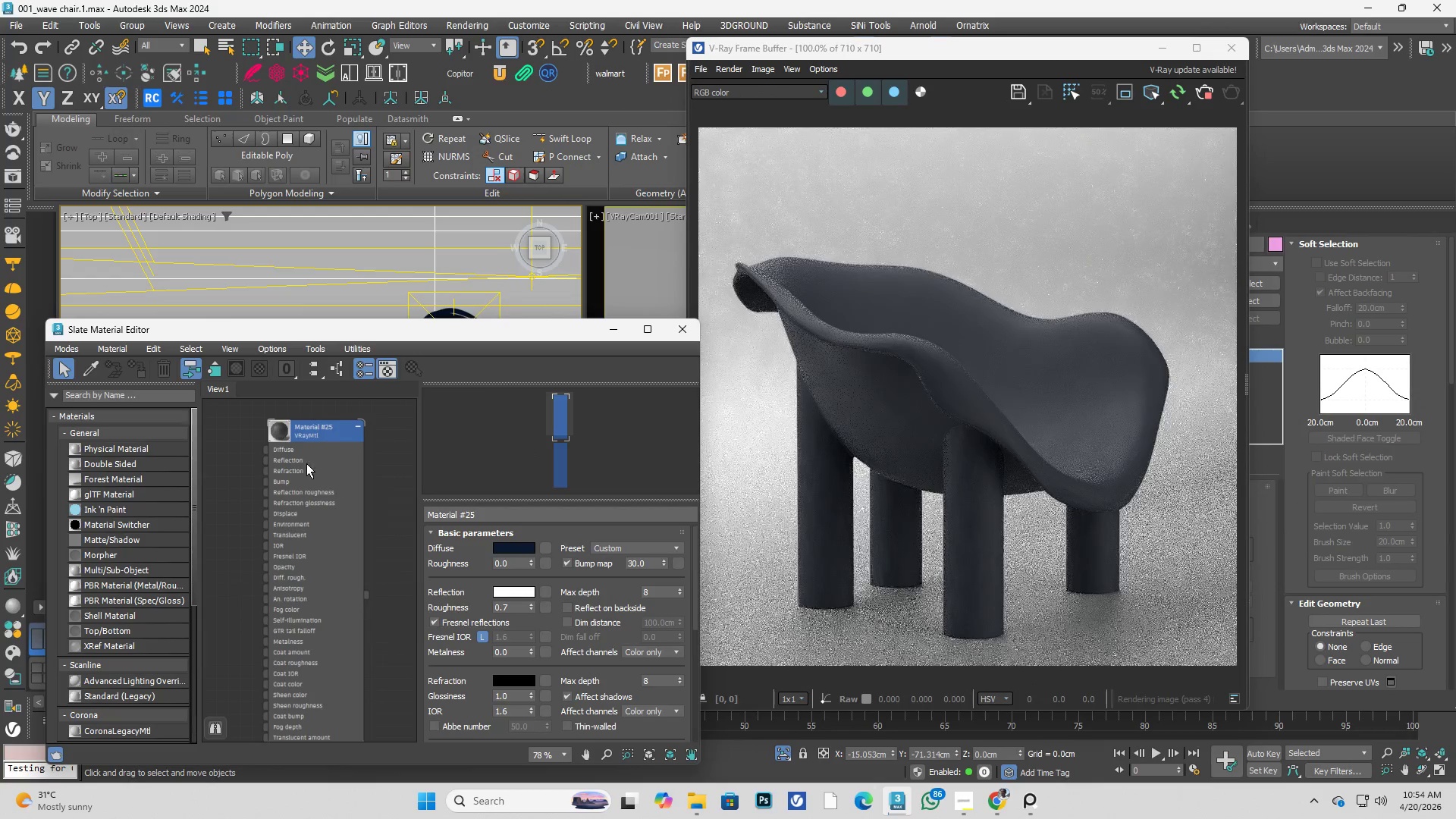 
left_click([328, 498])
 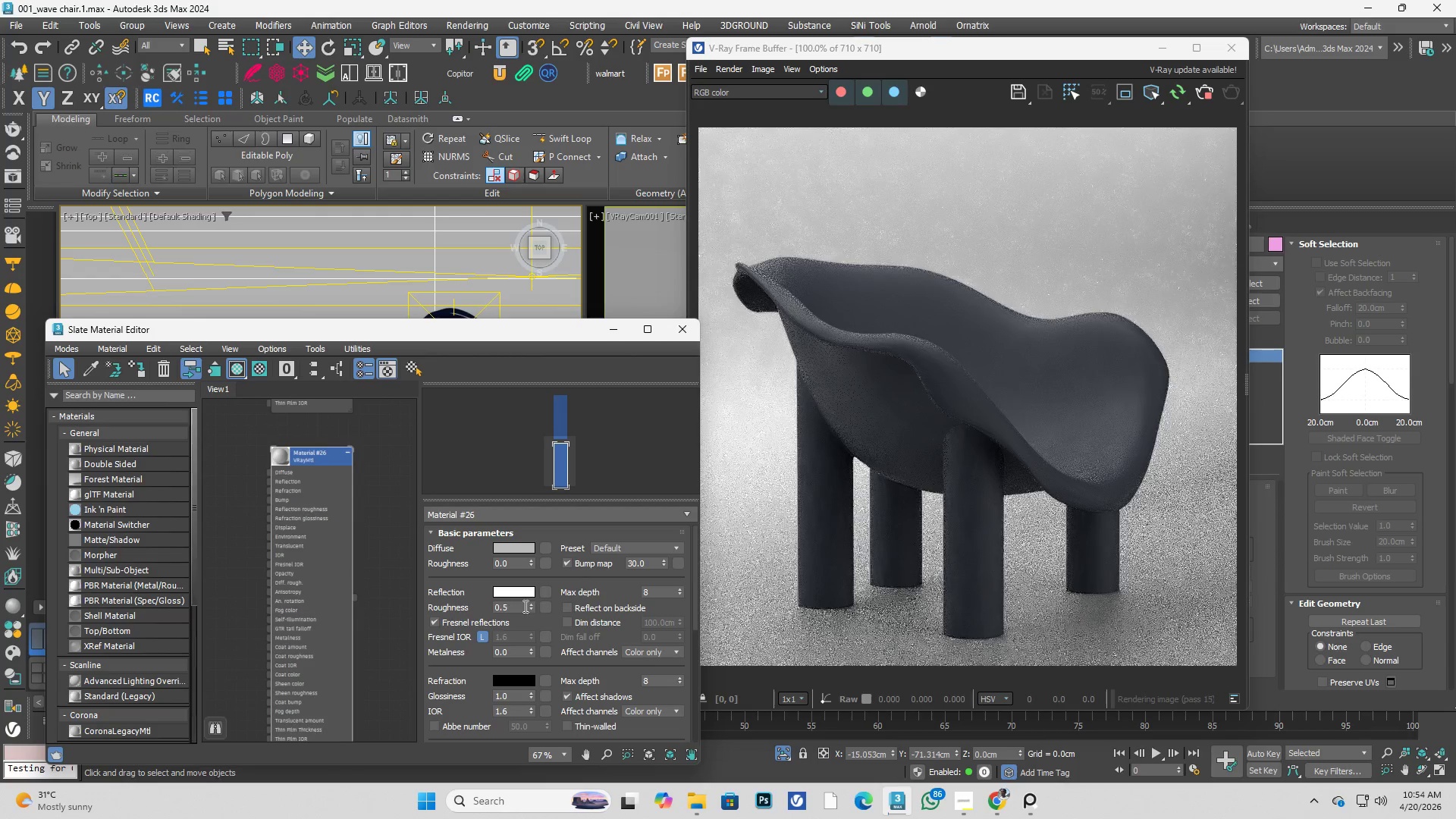 
scroll: coordinate [339, 519], scroll_direction: down, amount: 1.0
 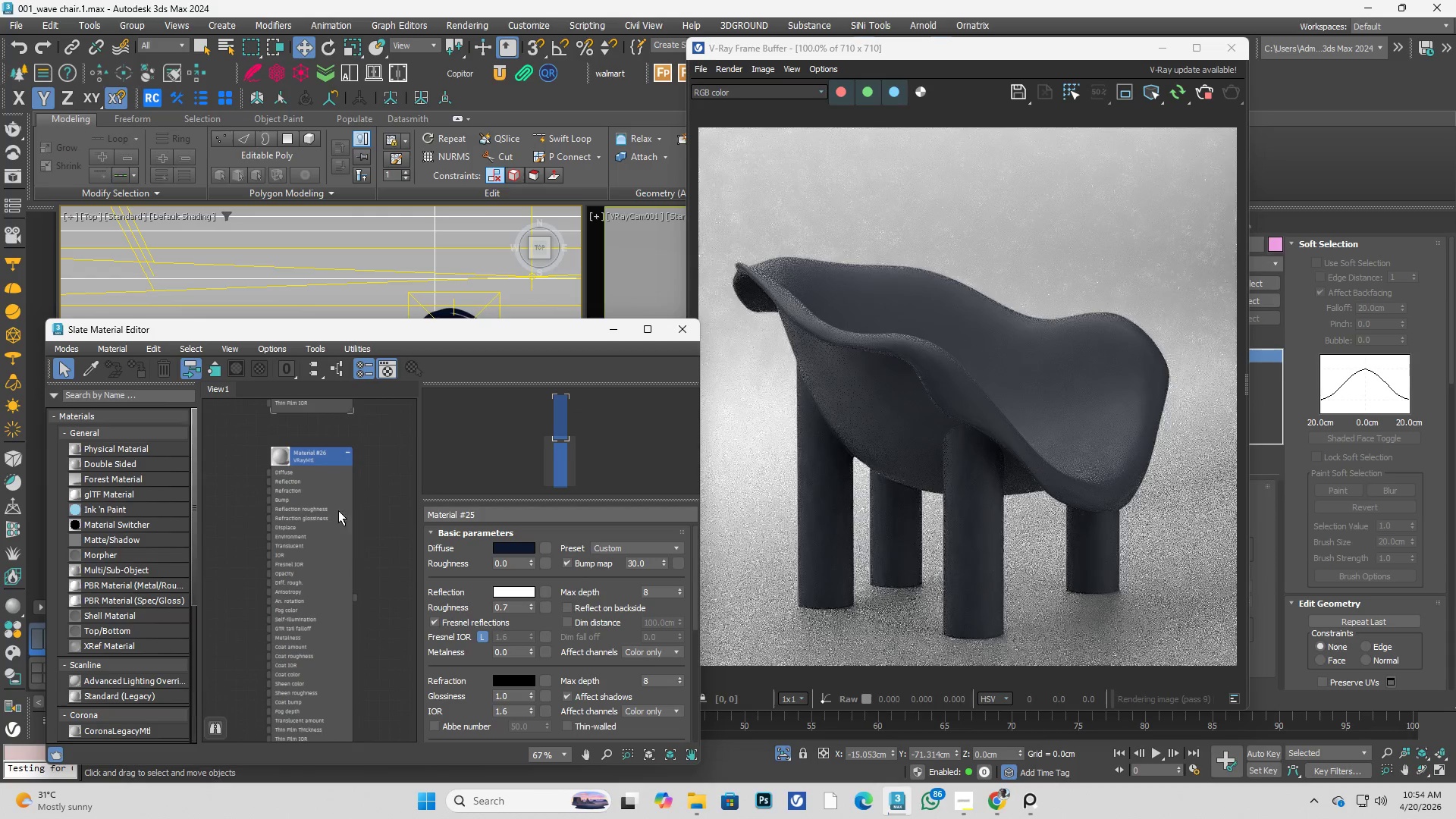 
left_click_drag(start_coordinate=[533, 607], to_coordinate=[525, 477])
 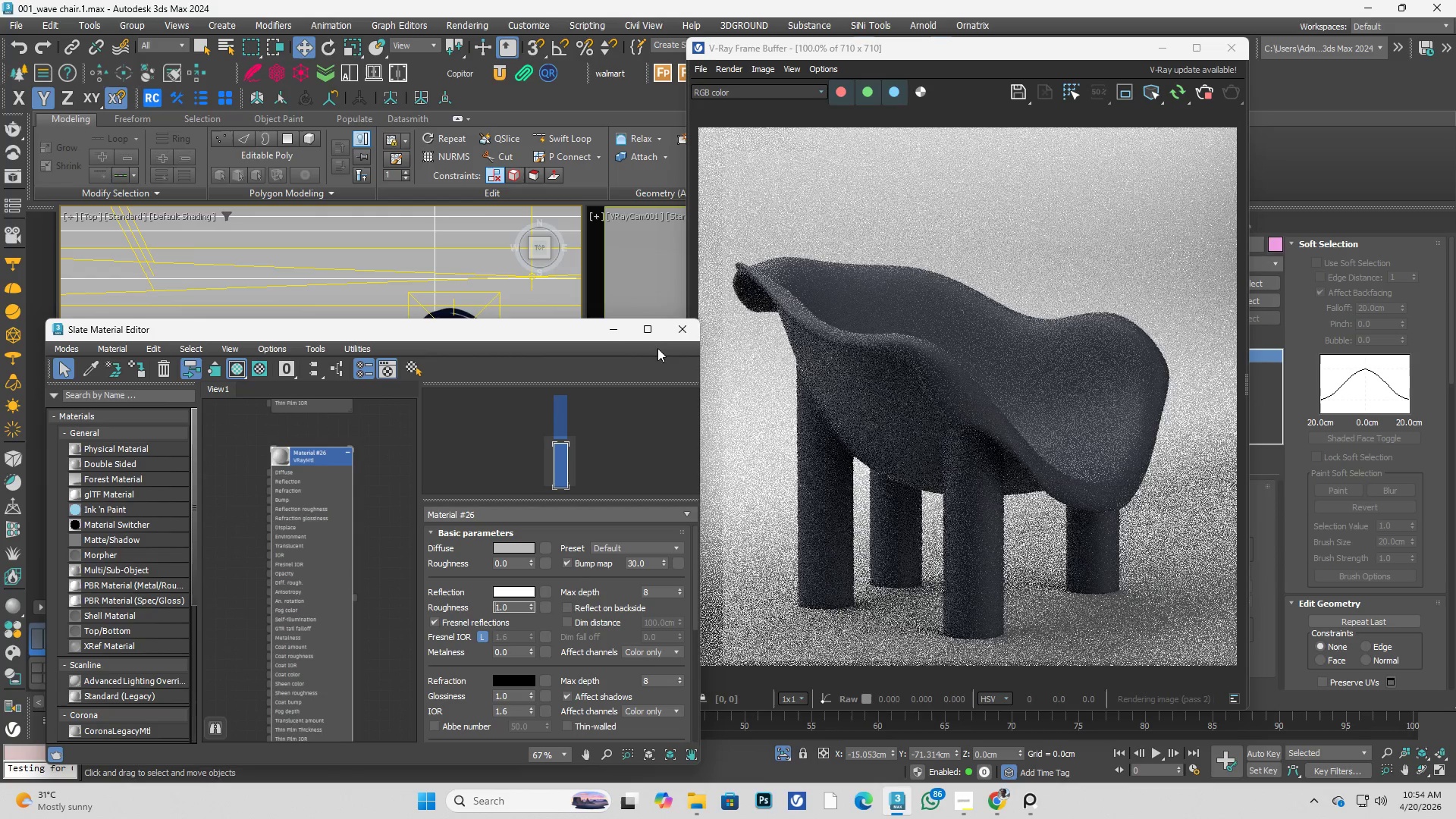 
left_click([680, 333])
 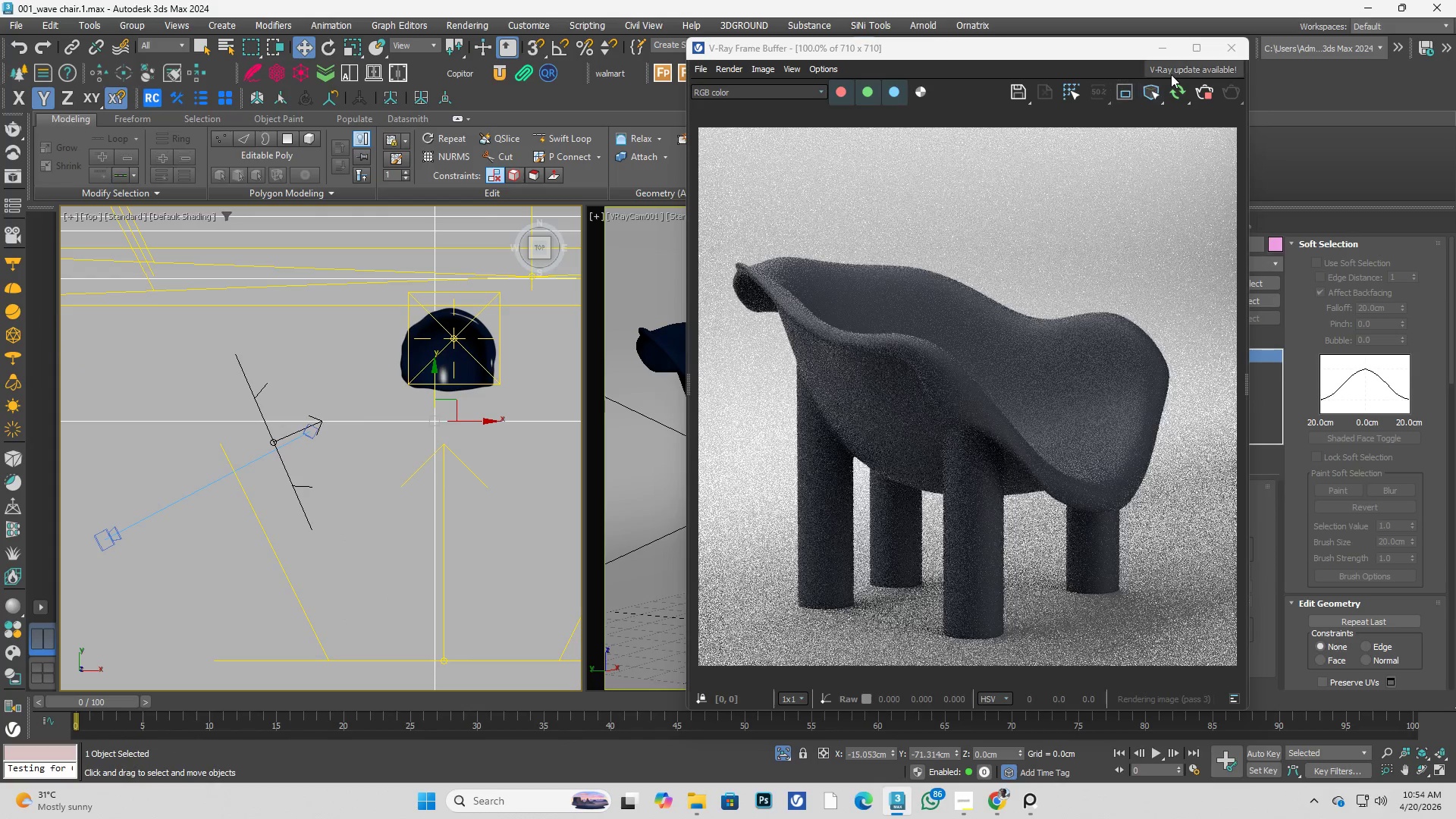 
left_click([1192, 49])
 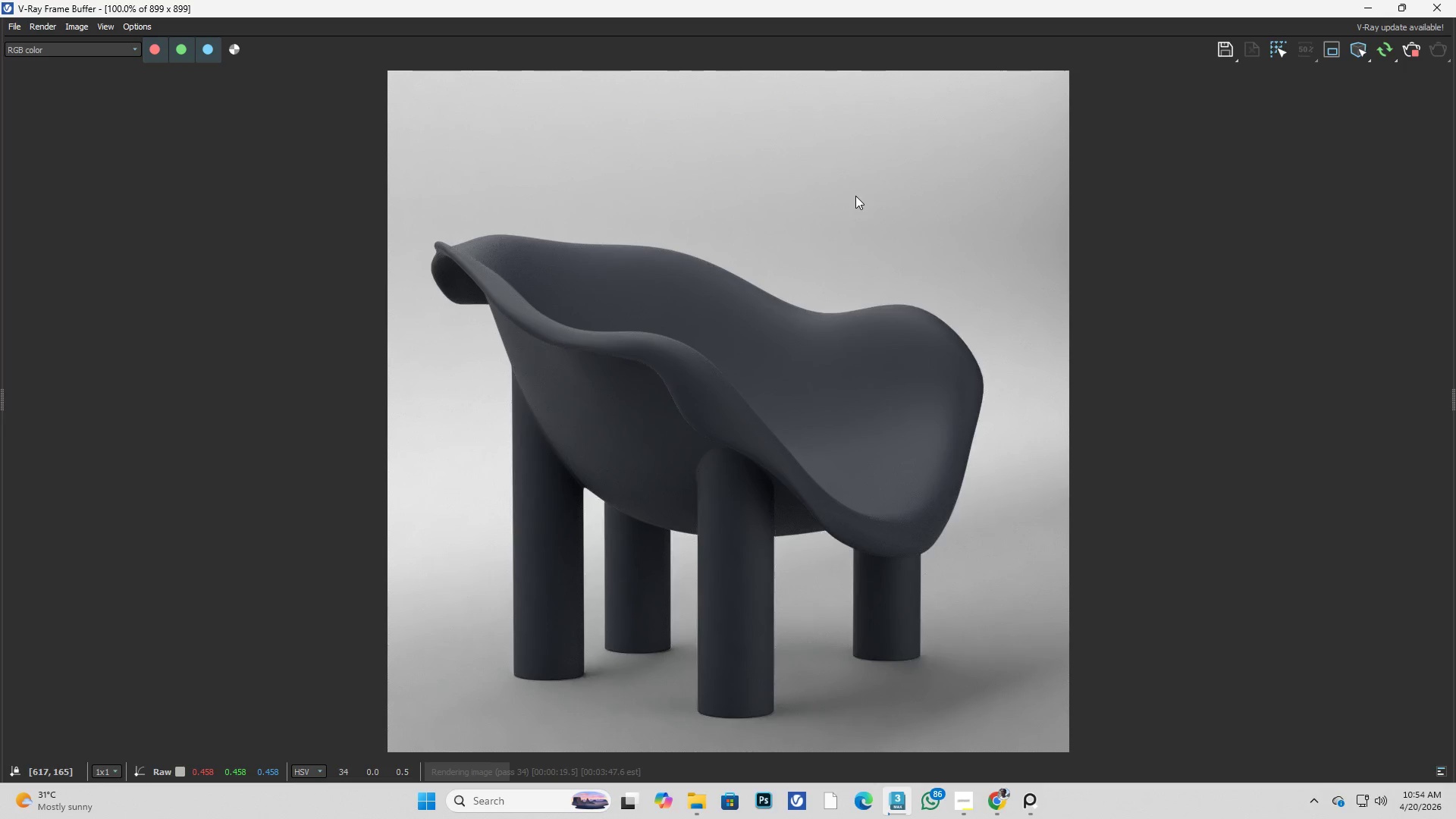 
wait(25.83)
 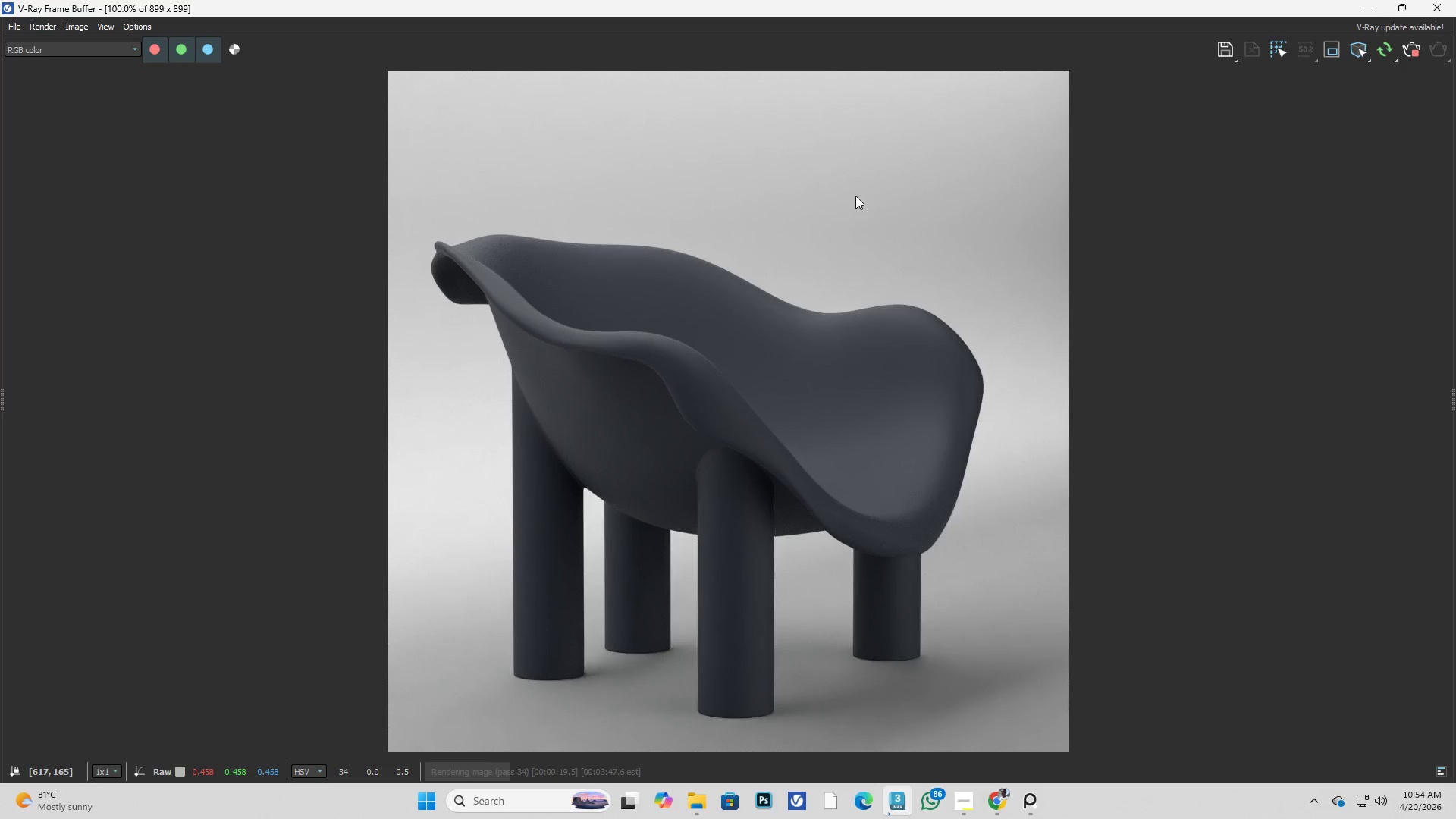 
left_click_drag(start_coordinate=[753, 3], to_coordinate=[983, 52])
 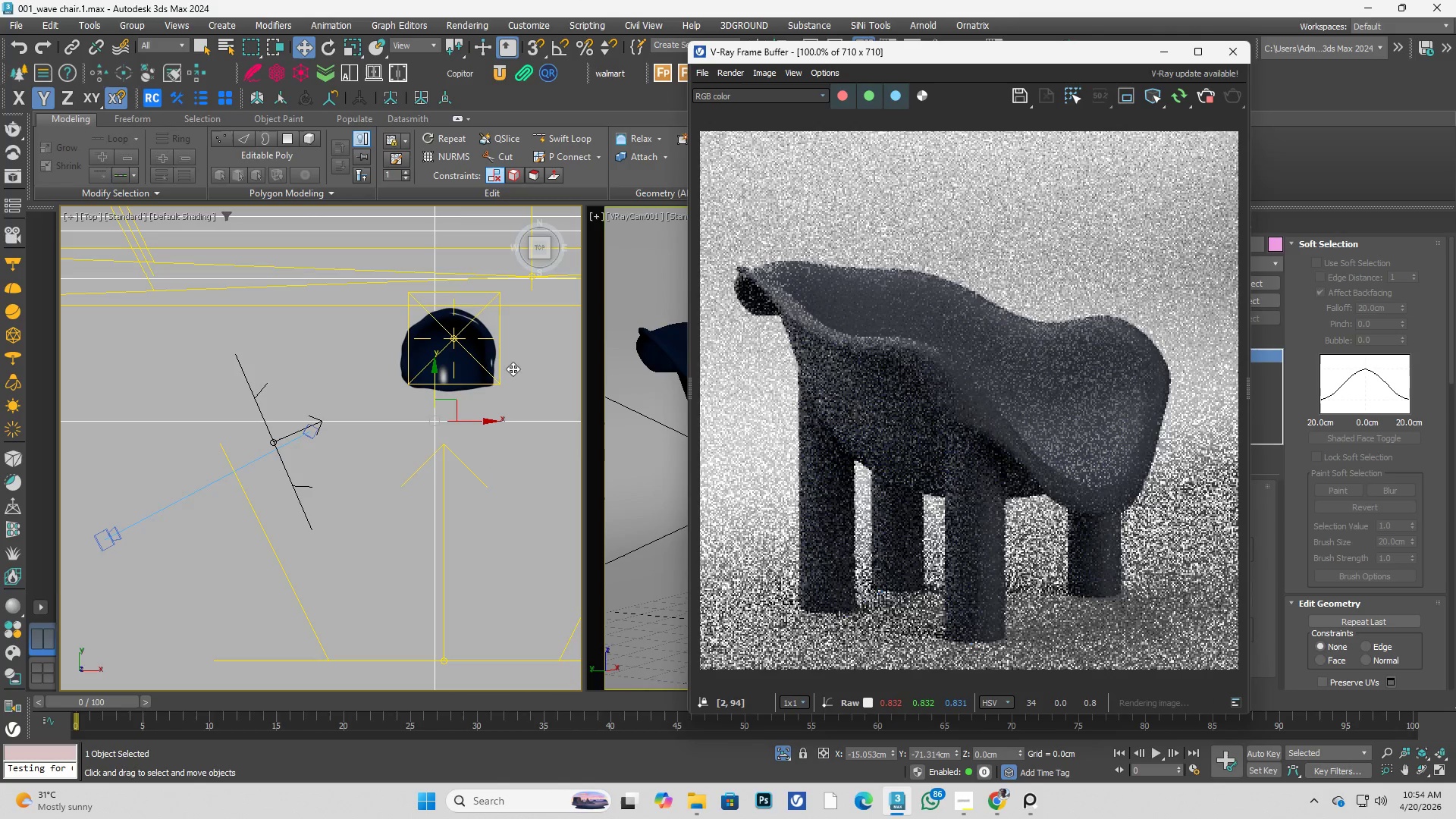 
left_click([453, 307])
 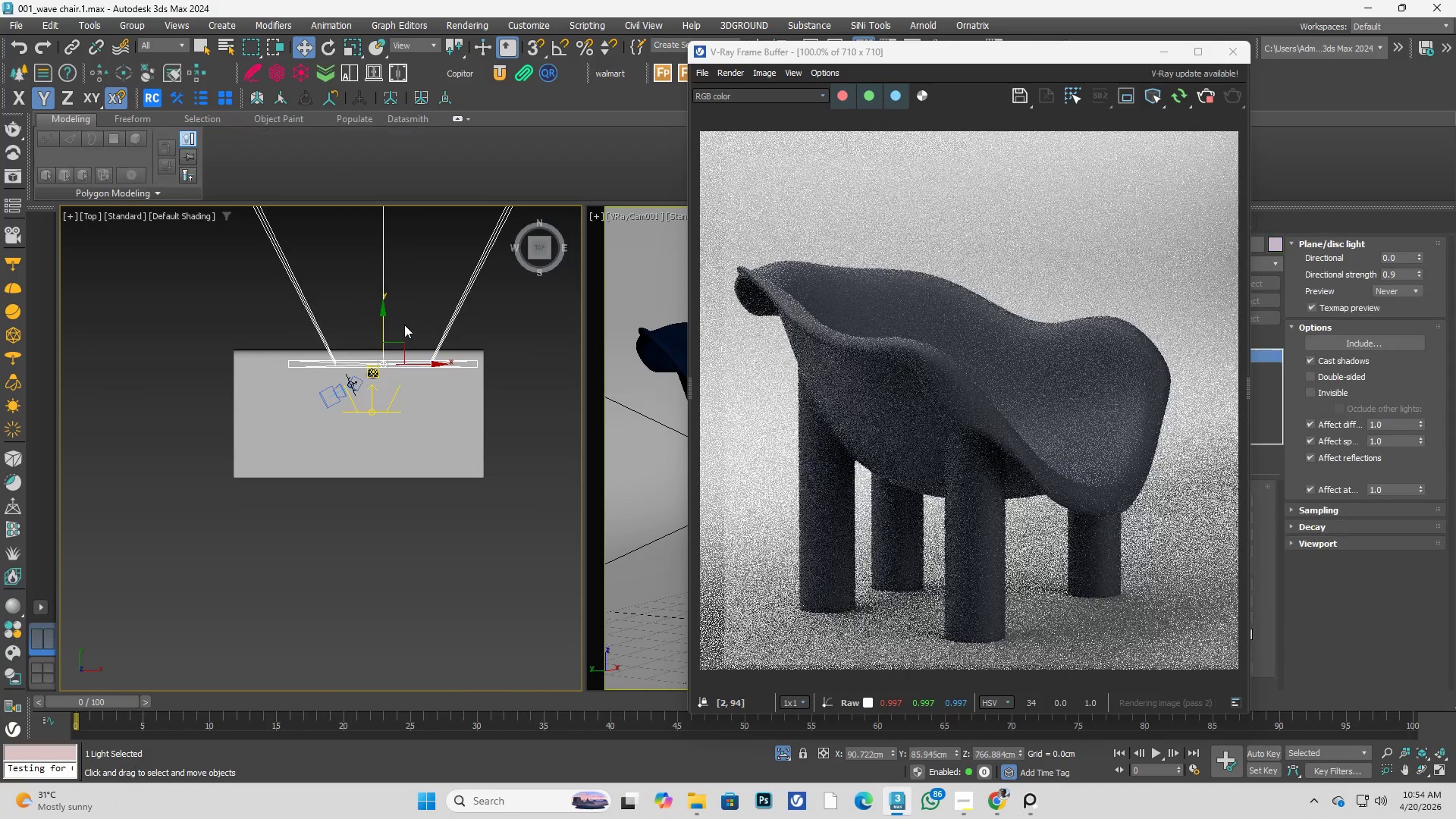 
scroll: coordinate [385, 373], scroll_direction: down, amount: 6.0
 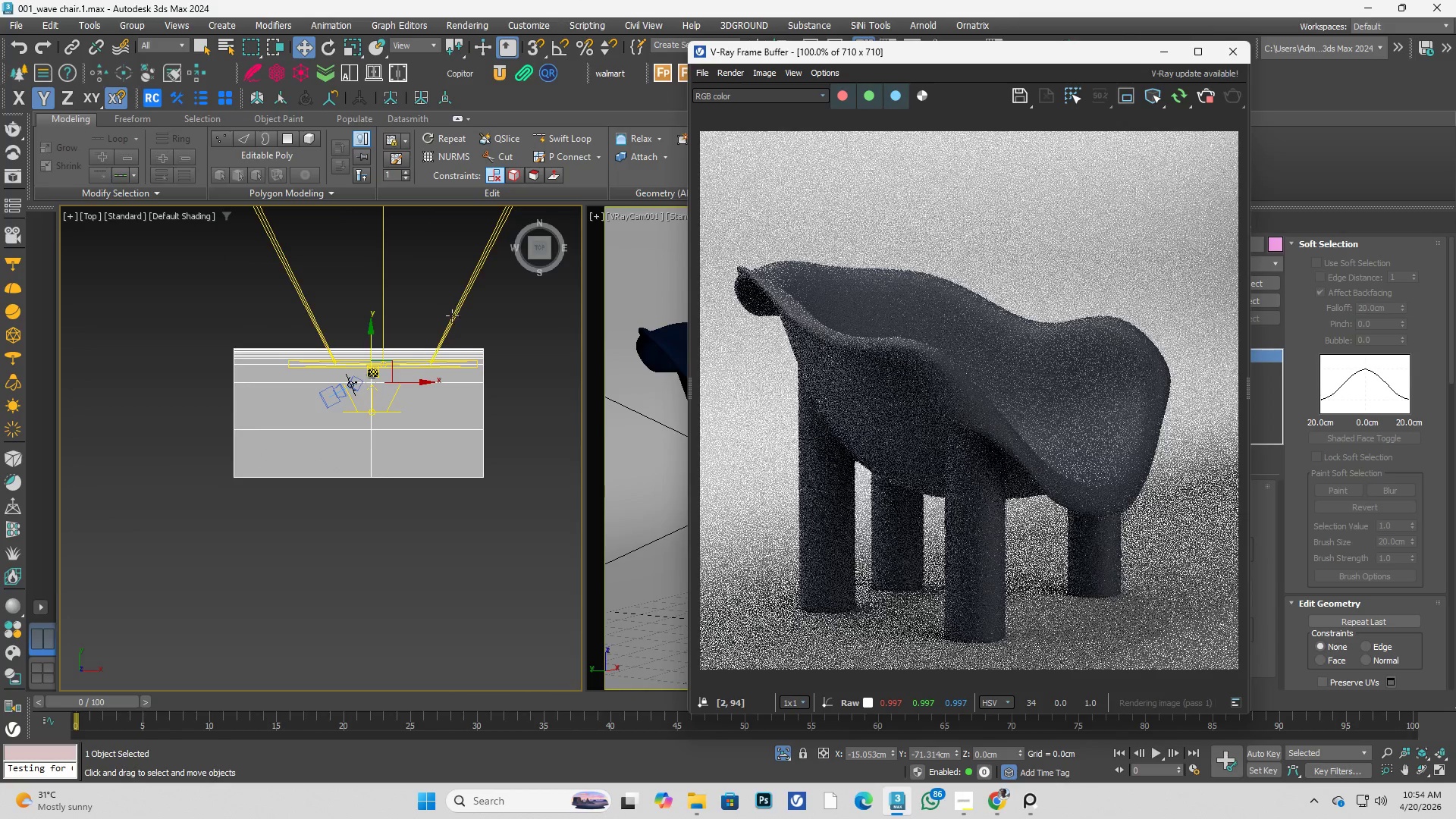 
left_click_drag(start_coordinate=[400, 291], to_coordinate=[323, 320])
 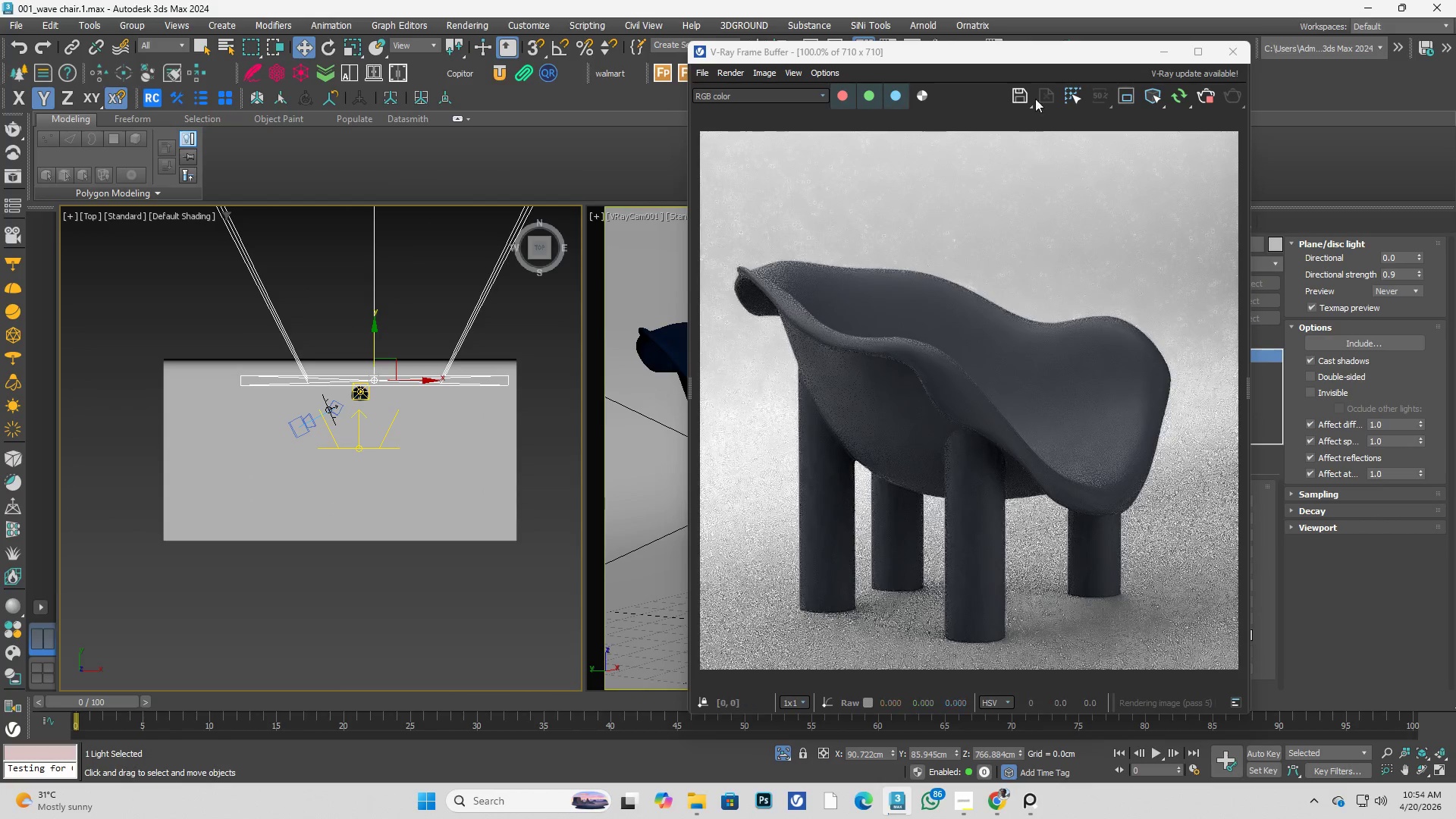 
scroll: coordinate [403, 325], scroll_direction: up, amount: 1.0
 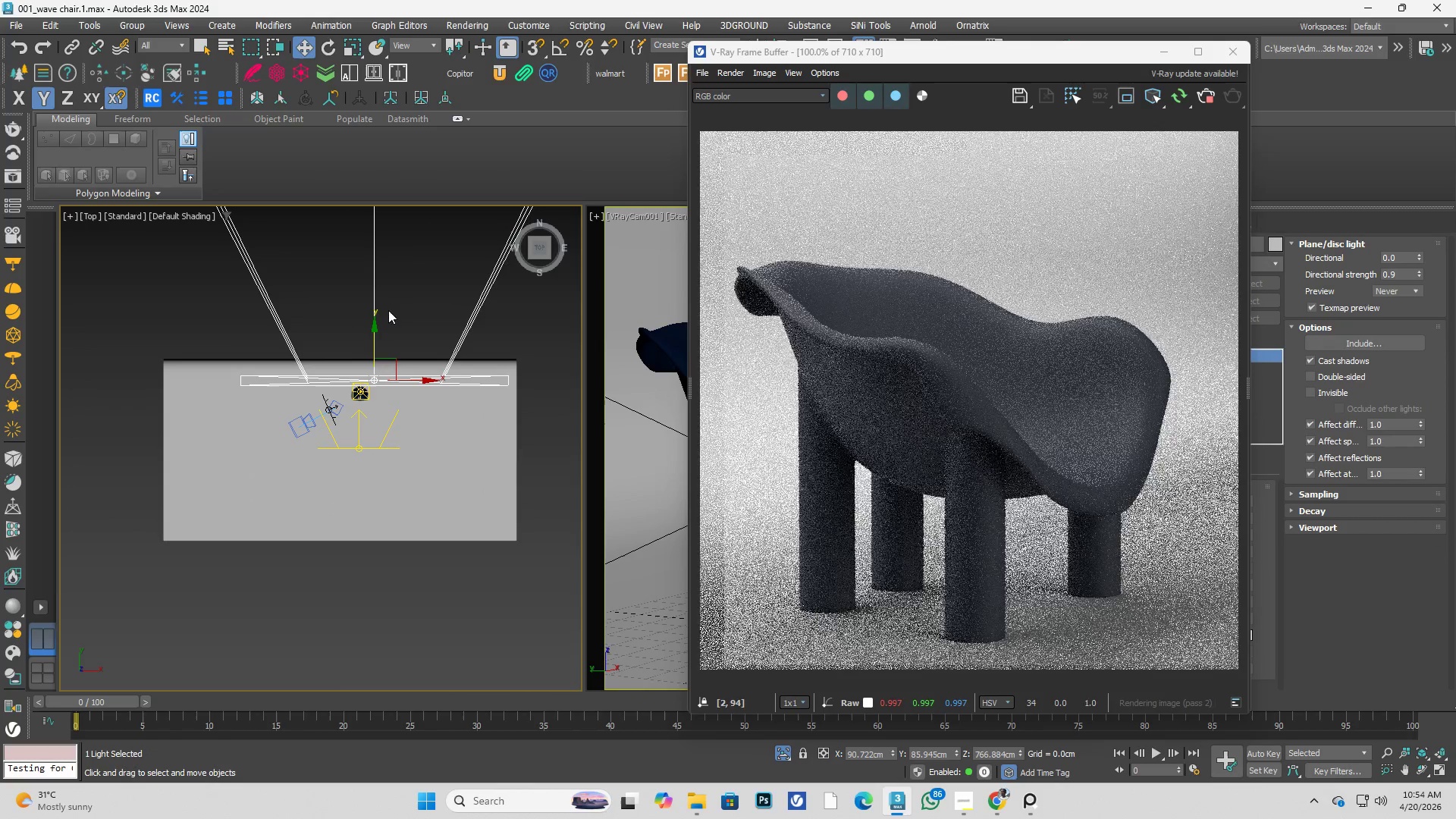 
left_click_drag(start_coordinate=[1055, 55], to_coordinate=[875, 61])
 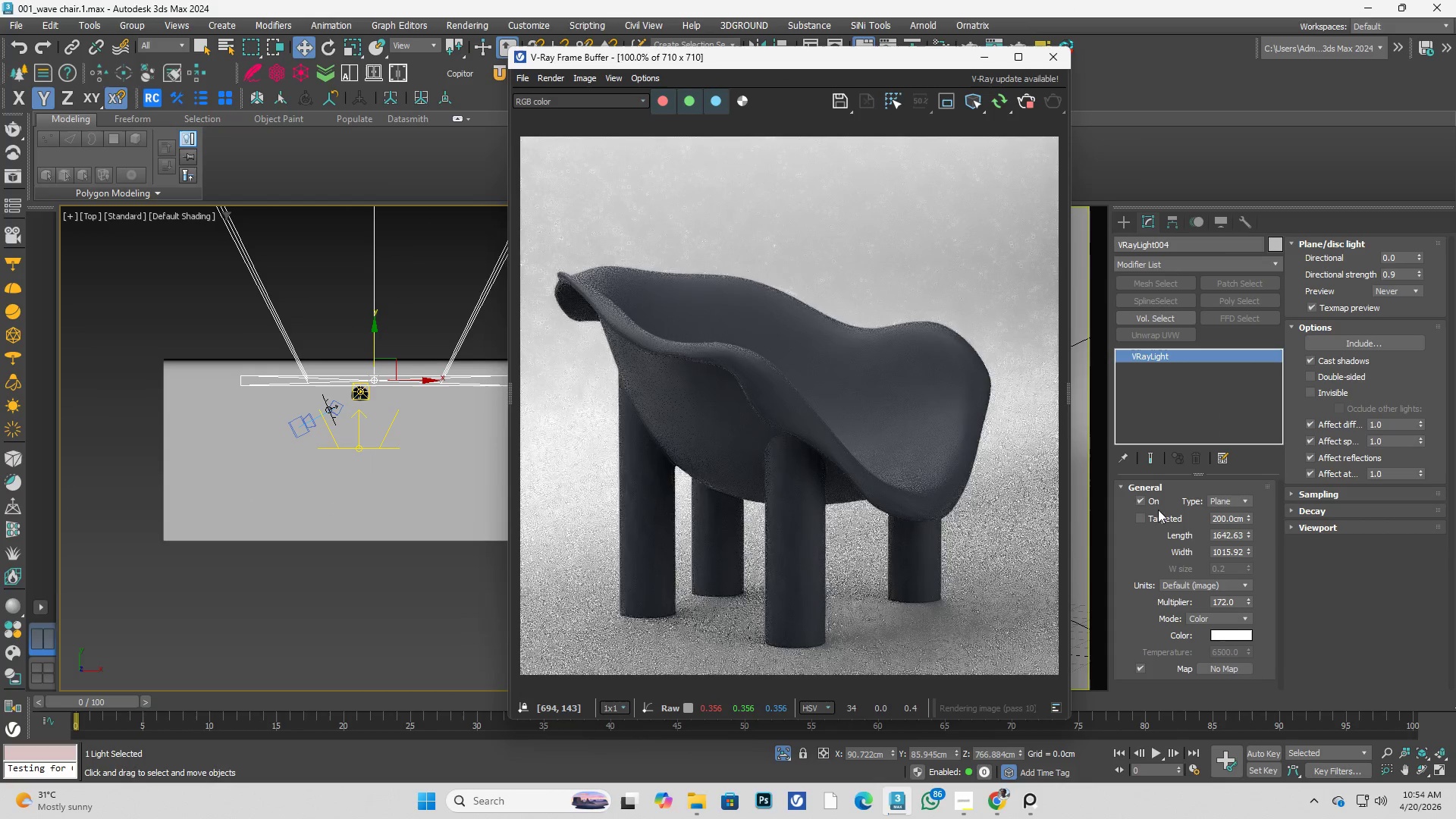 
left_click([1158, 506])
 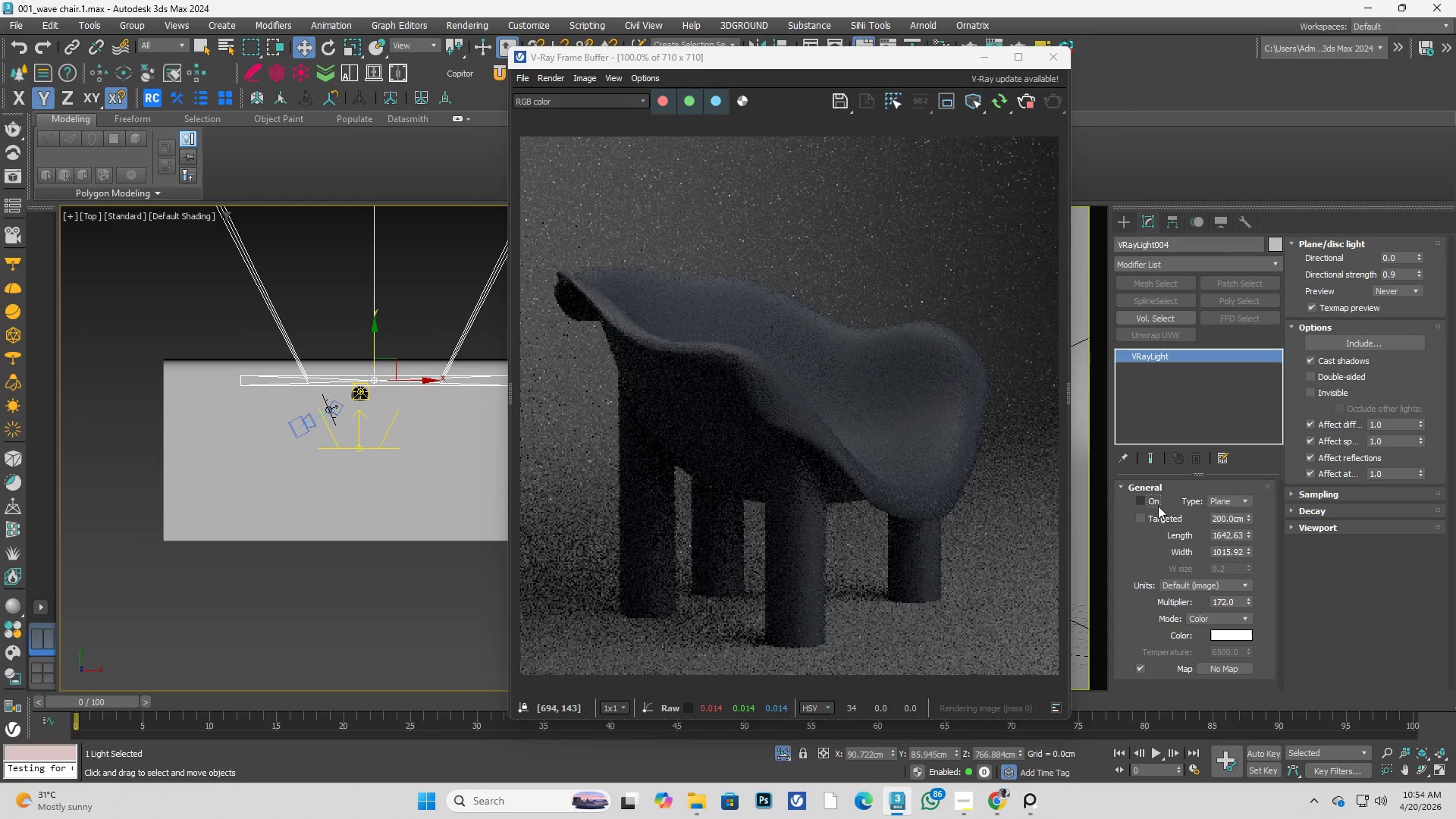 
left_click([1158, 506])
 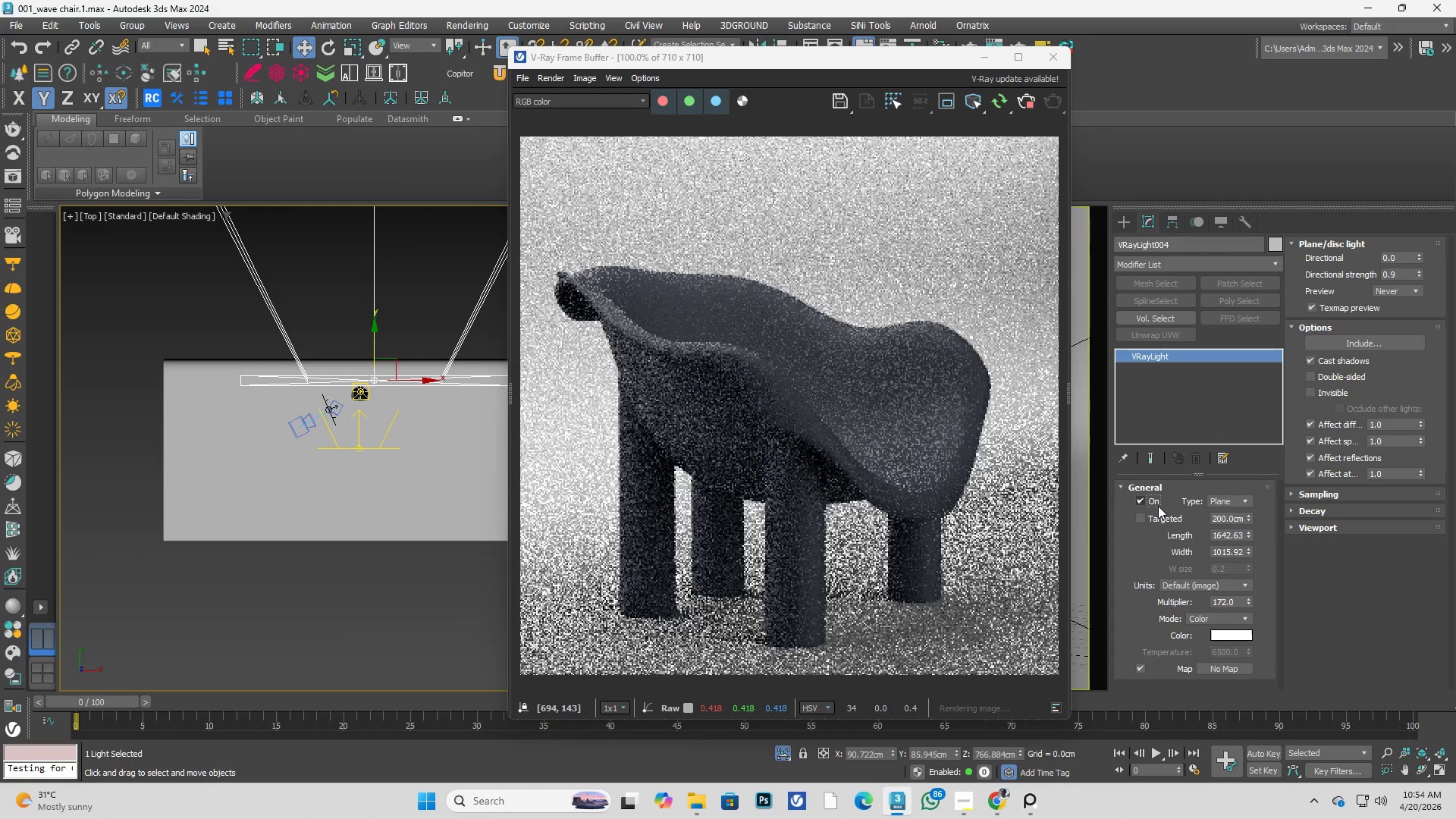 
left_click([1158, 506])
 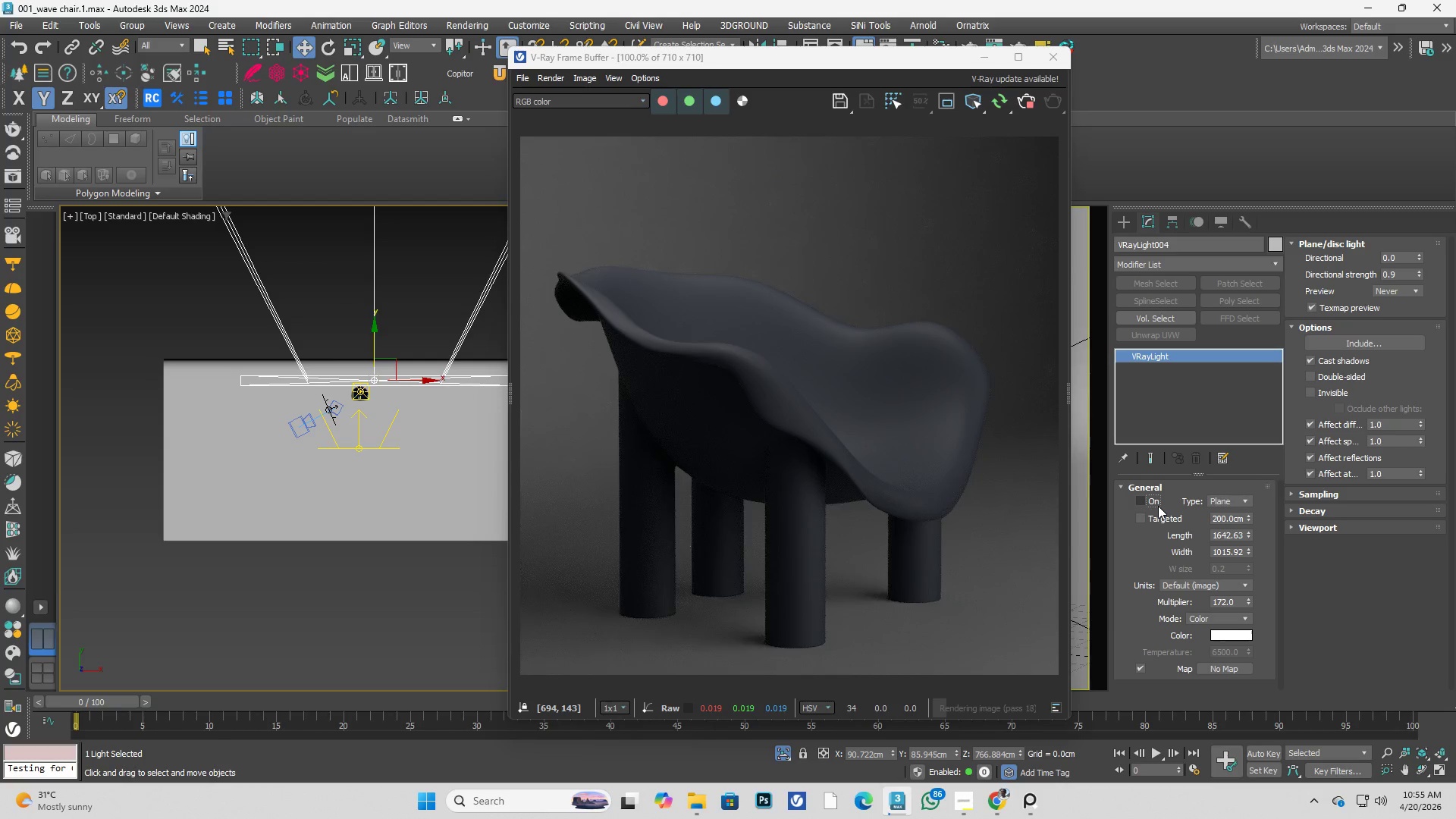 
wait(5.2)
 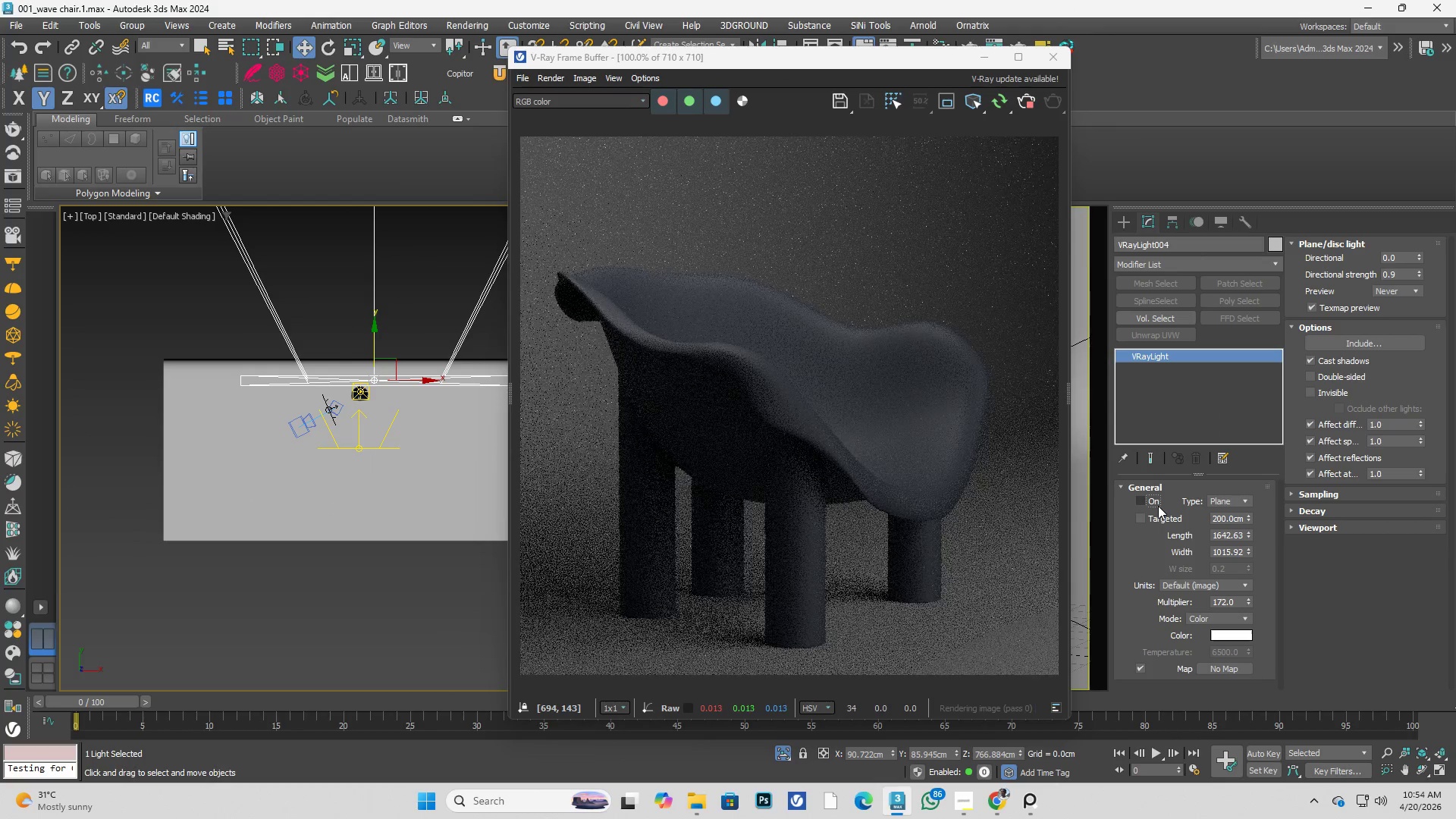 
scroll: coordinate [350, 447], scroll_direction: up, amount: 4.0
 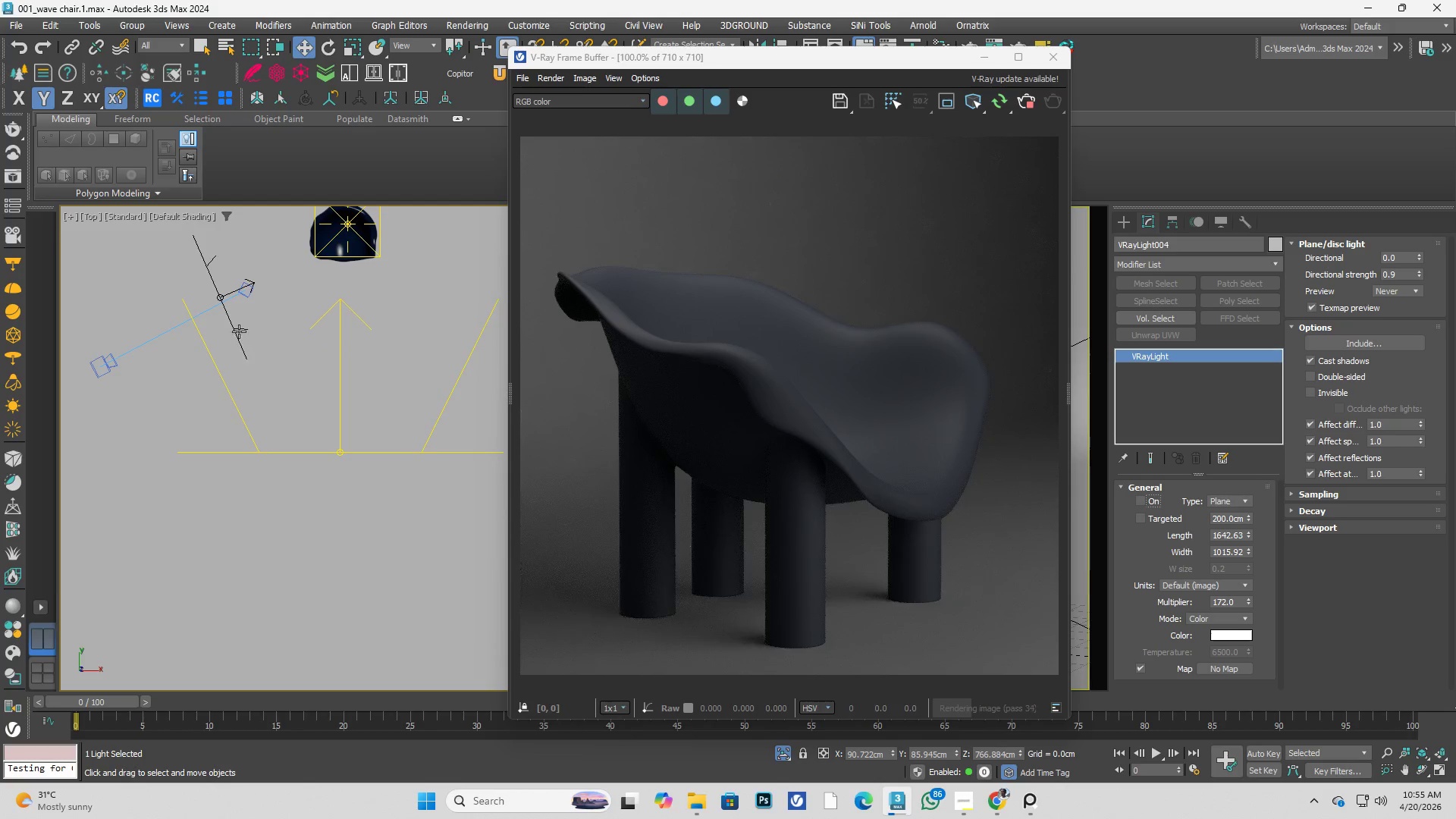 
left_click([234, 328])
 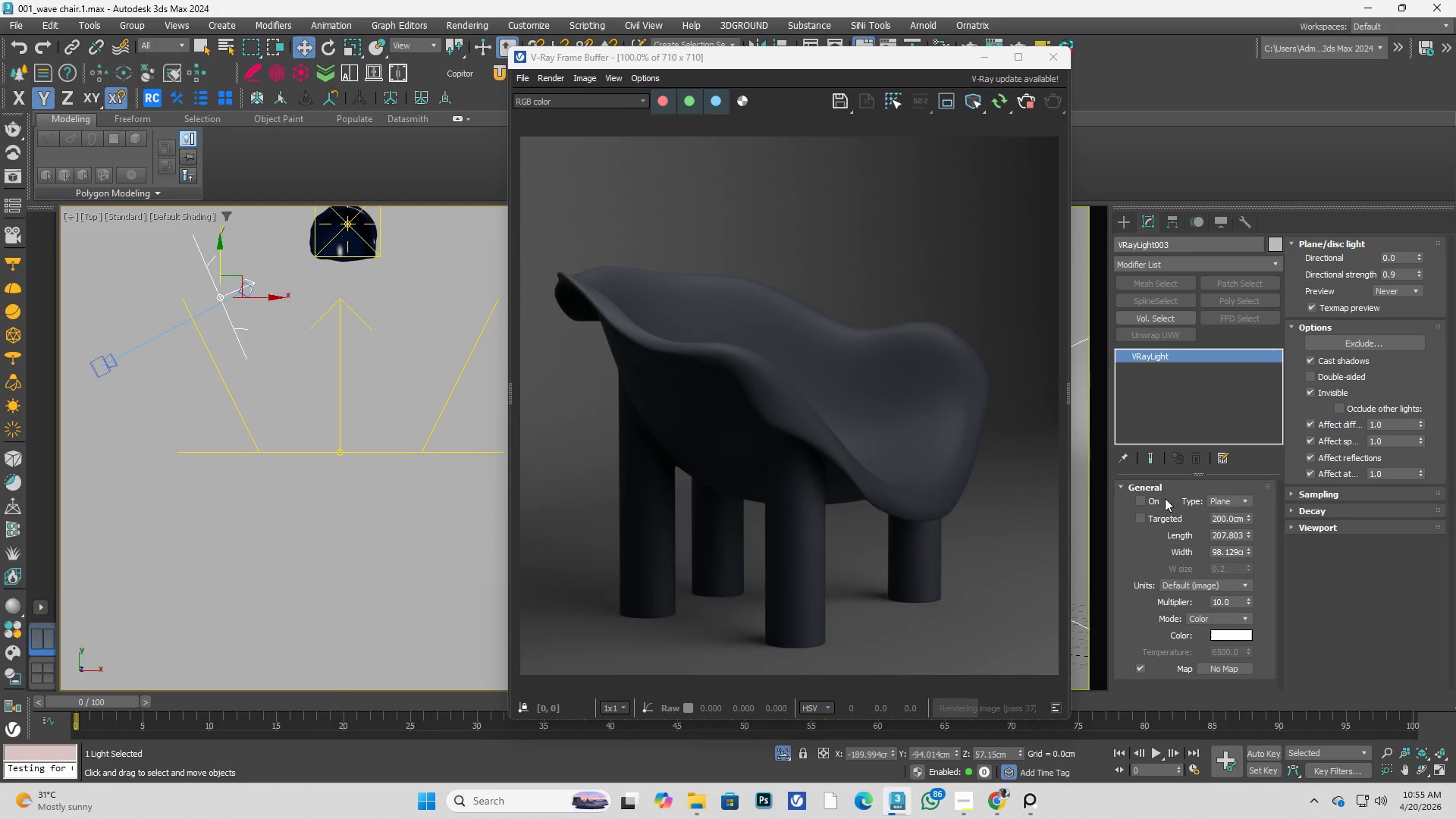 
left_click([1150, 499])
 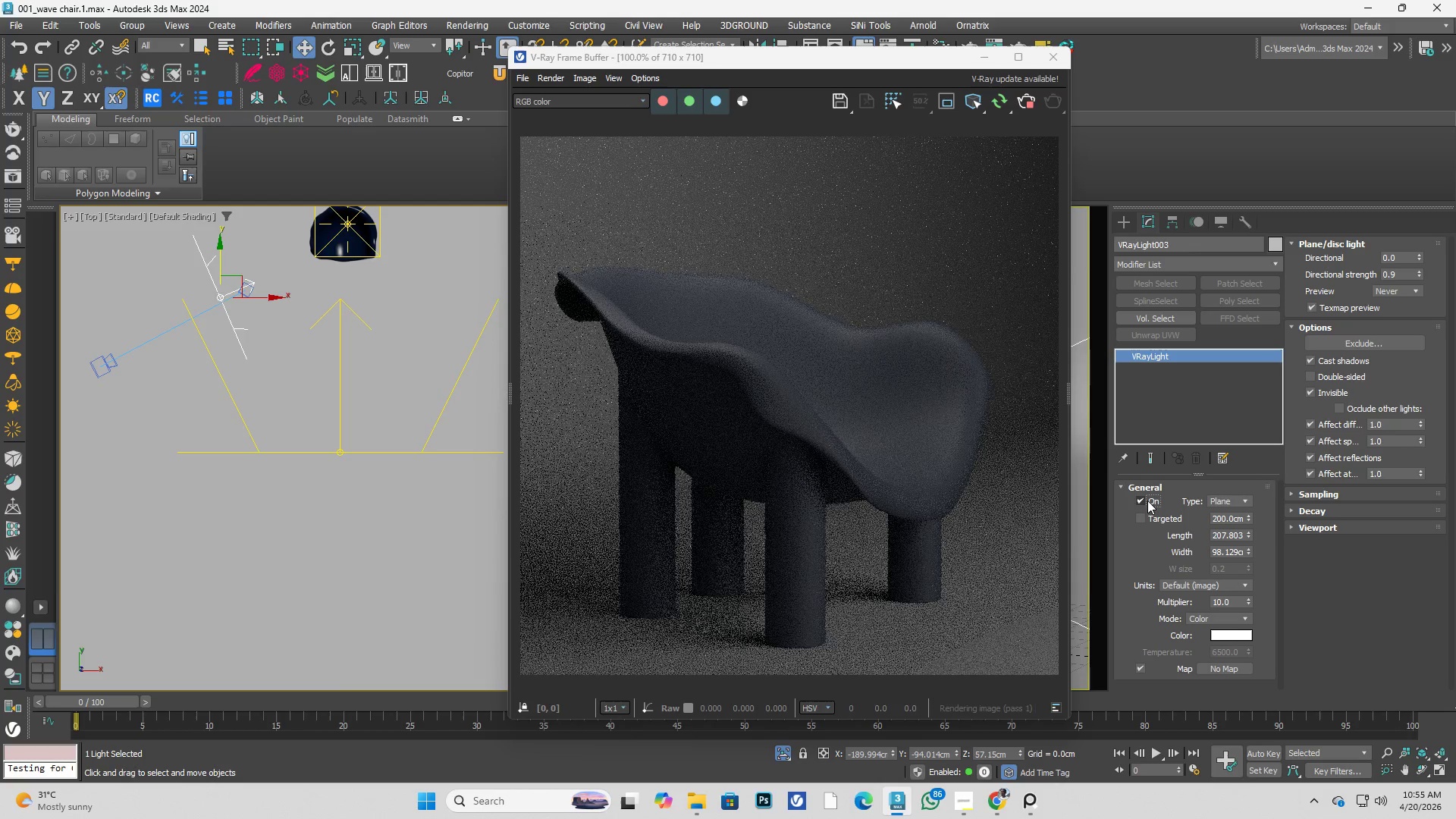 
left_click([1147, 500])
 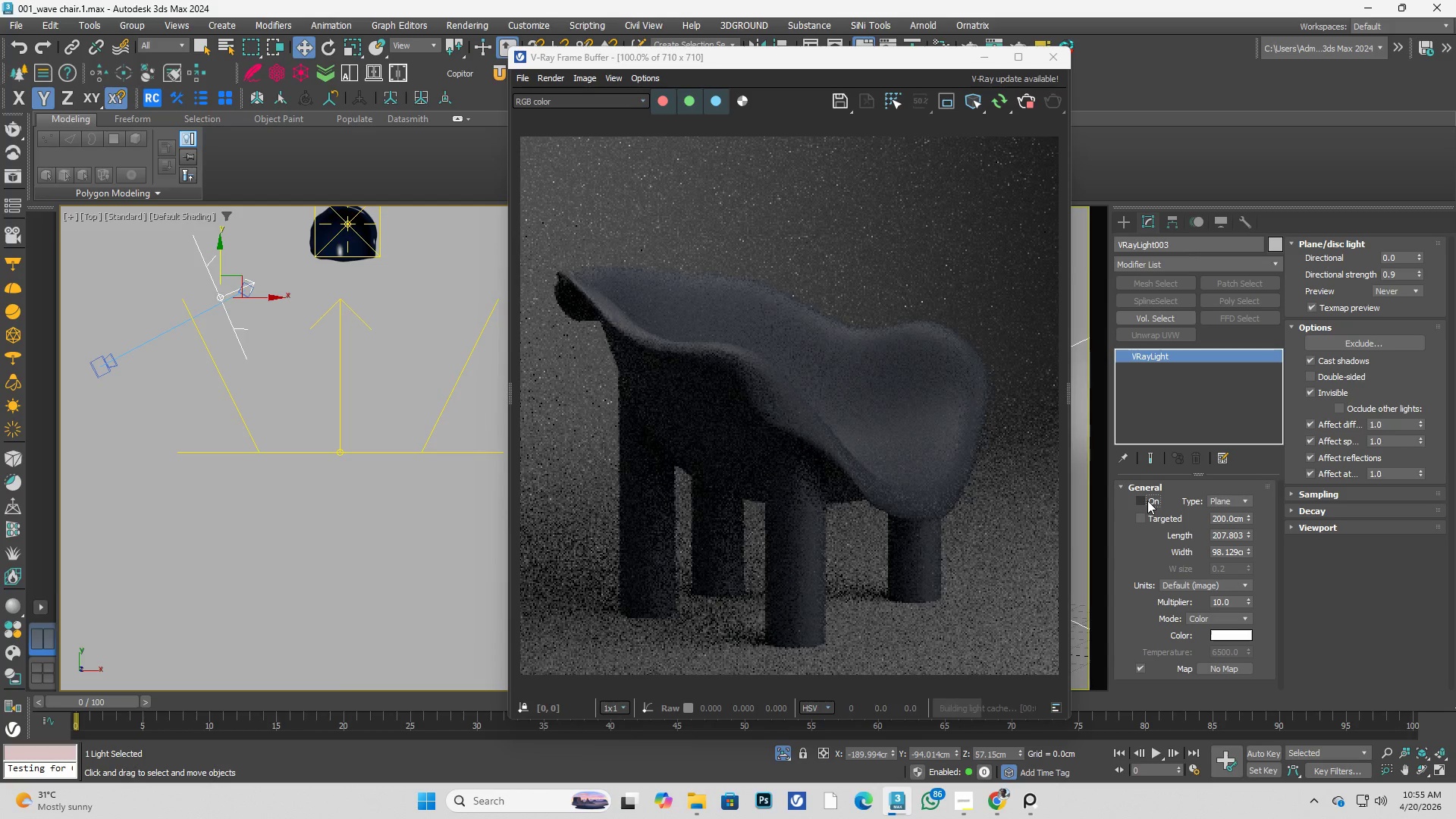 
left_click([1147, 500])
 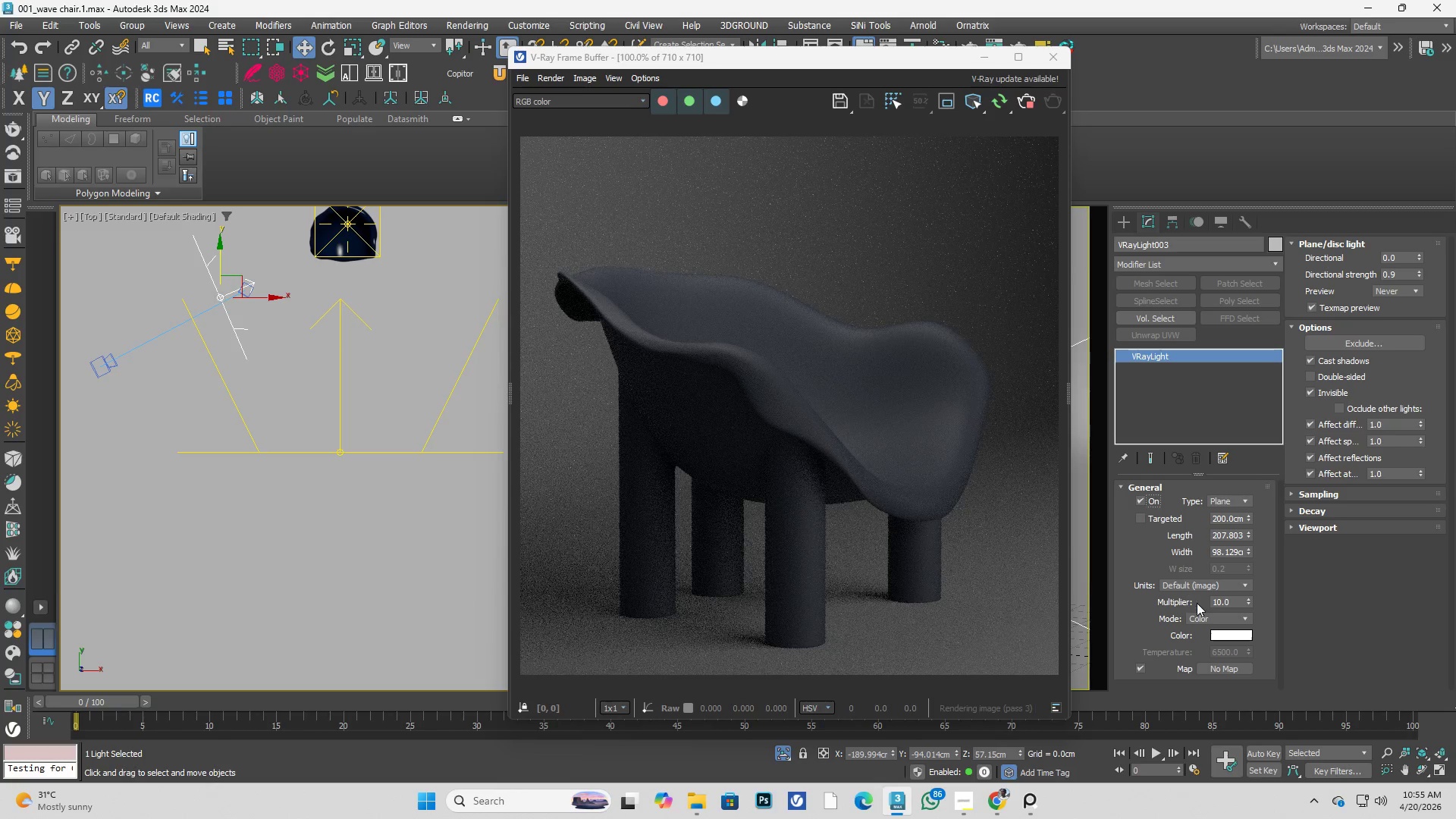 
left_click_drag(start_coordinate=[1248, 600], to_coordinate=[1184, 171])
 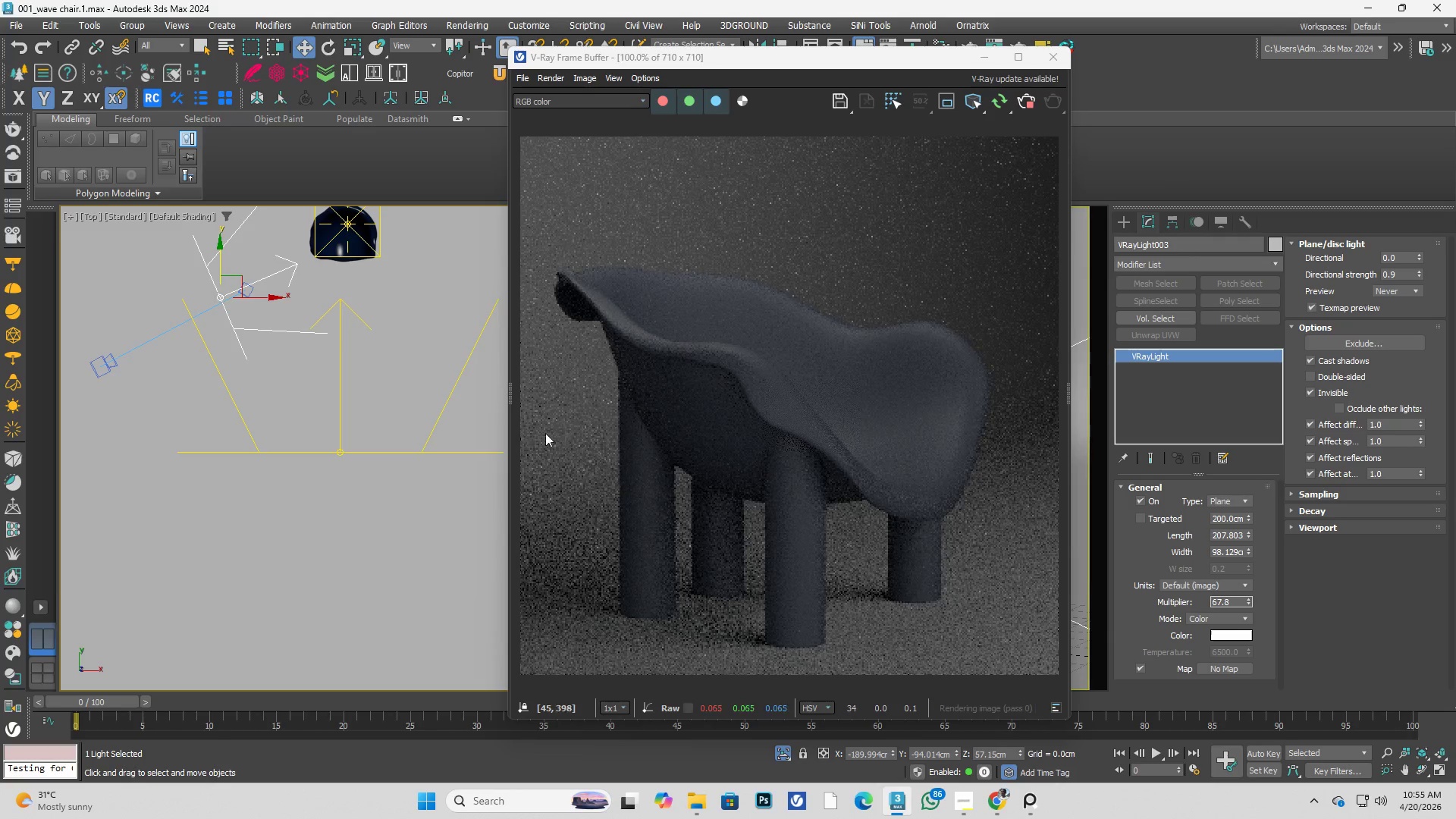 
mouse_move([417, 391])
 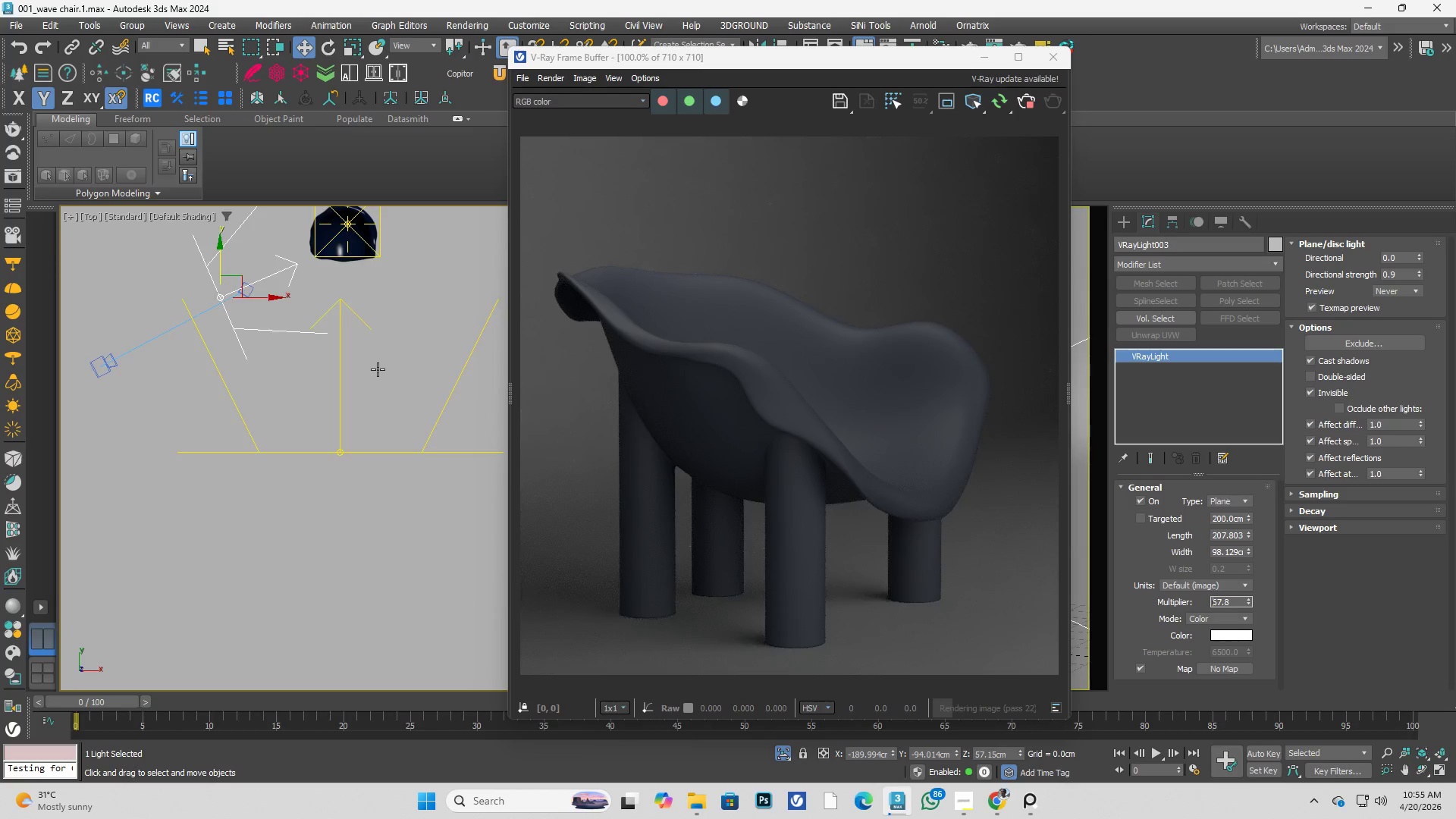 
scroll: coordinate [387, 325], scroll_direction: down, amount: 1.0
 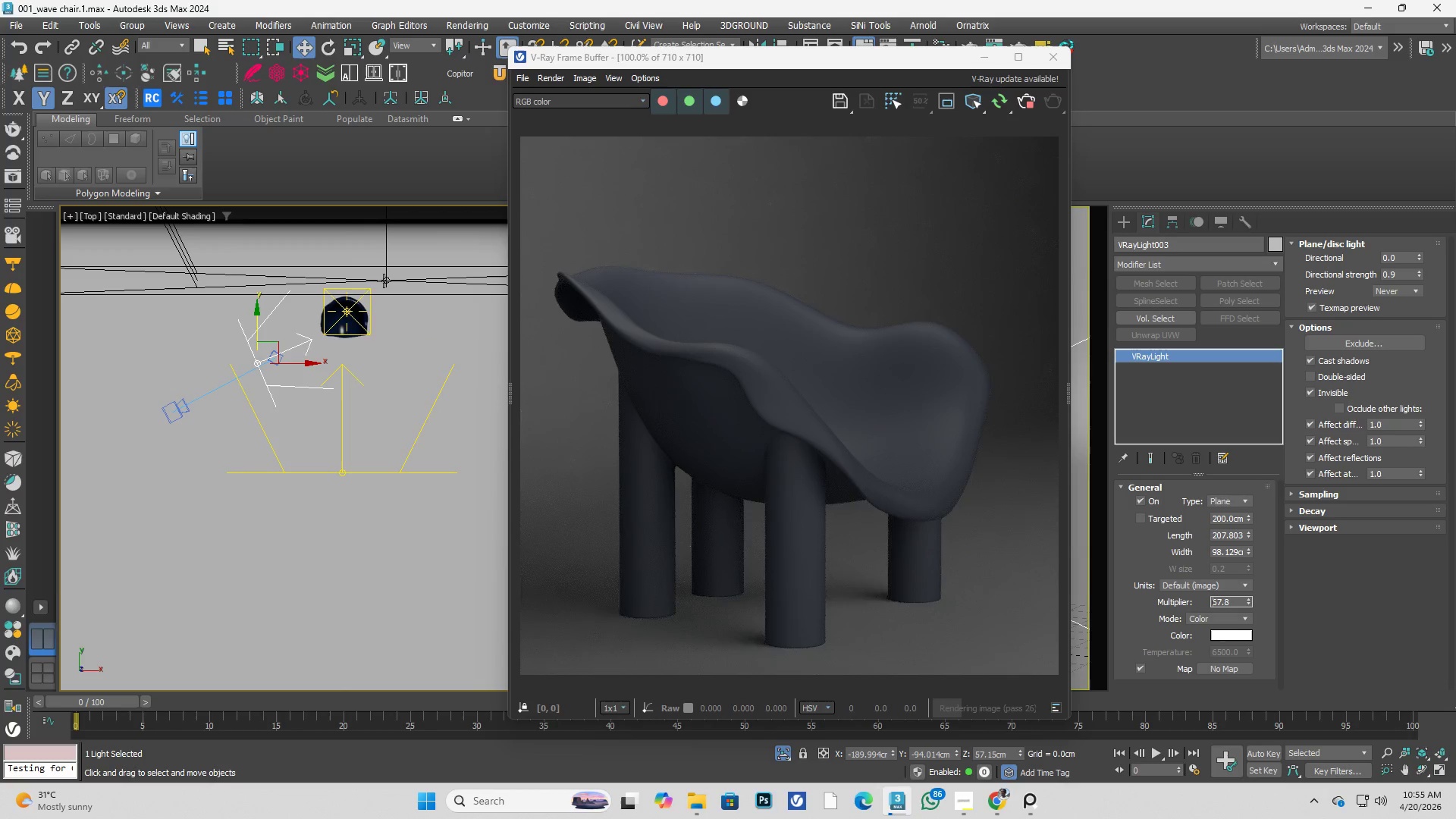 
left_click([384, 279])
 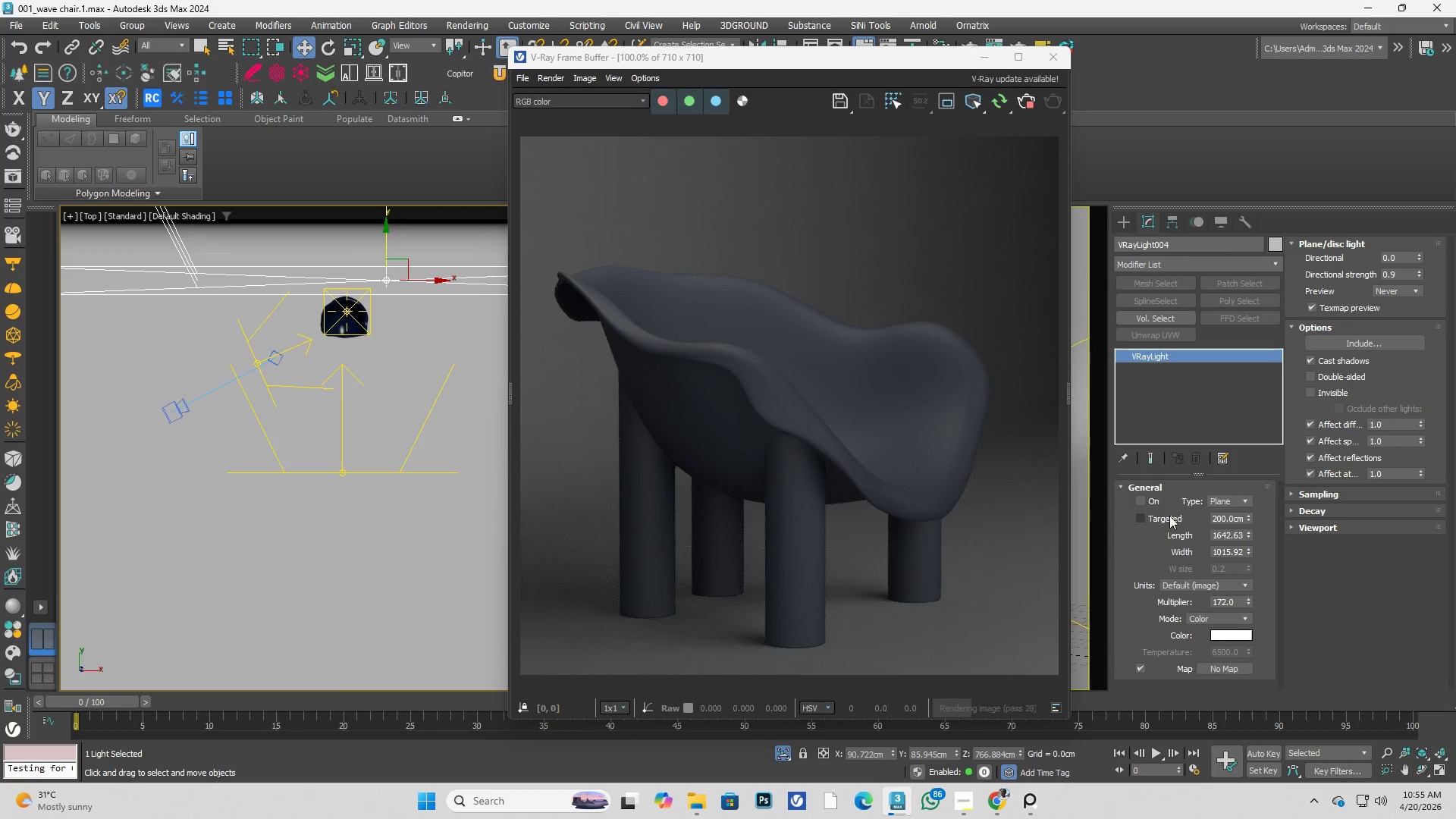 
left_click([1147, 501])
 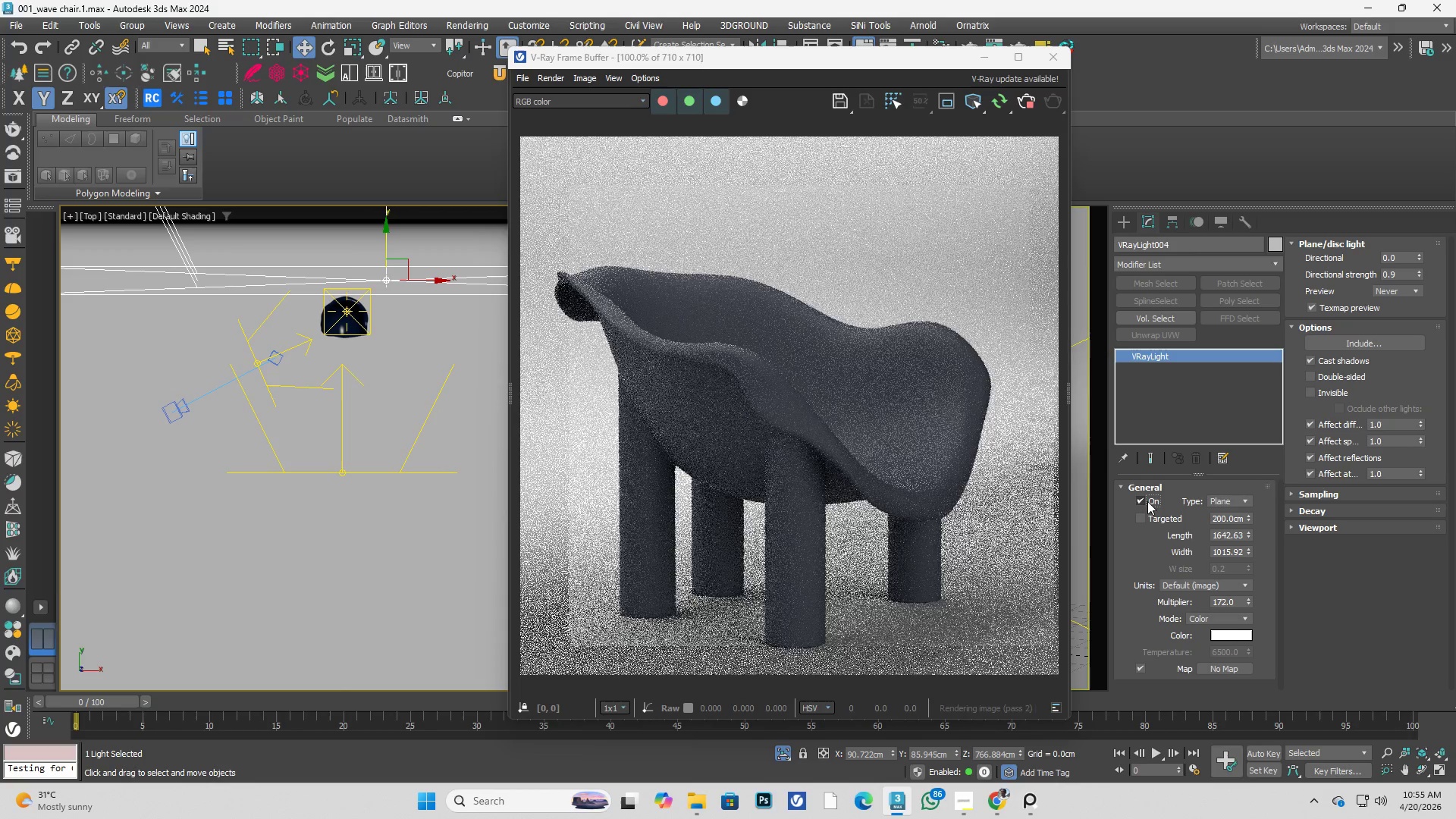 
left_click([1147, 501])
 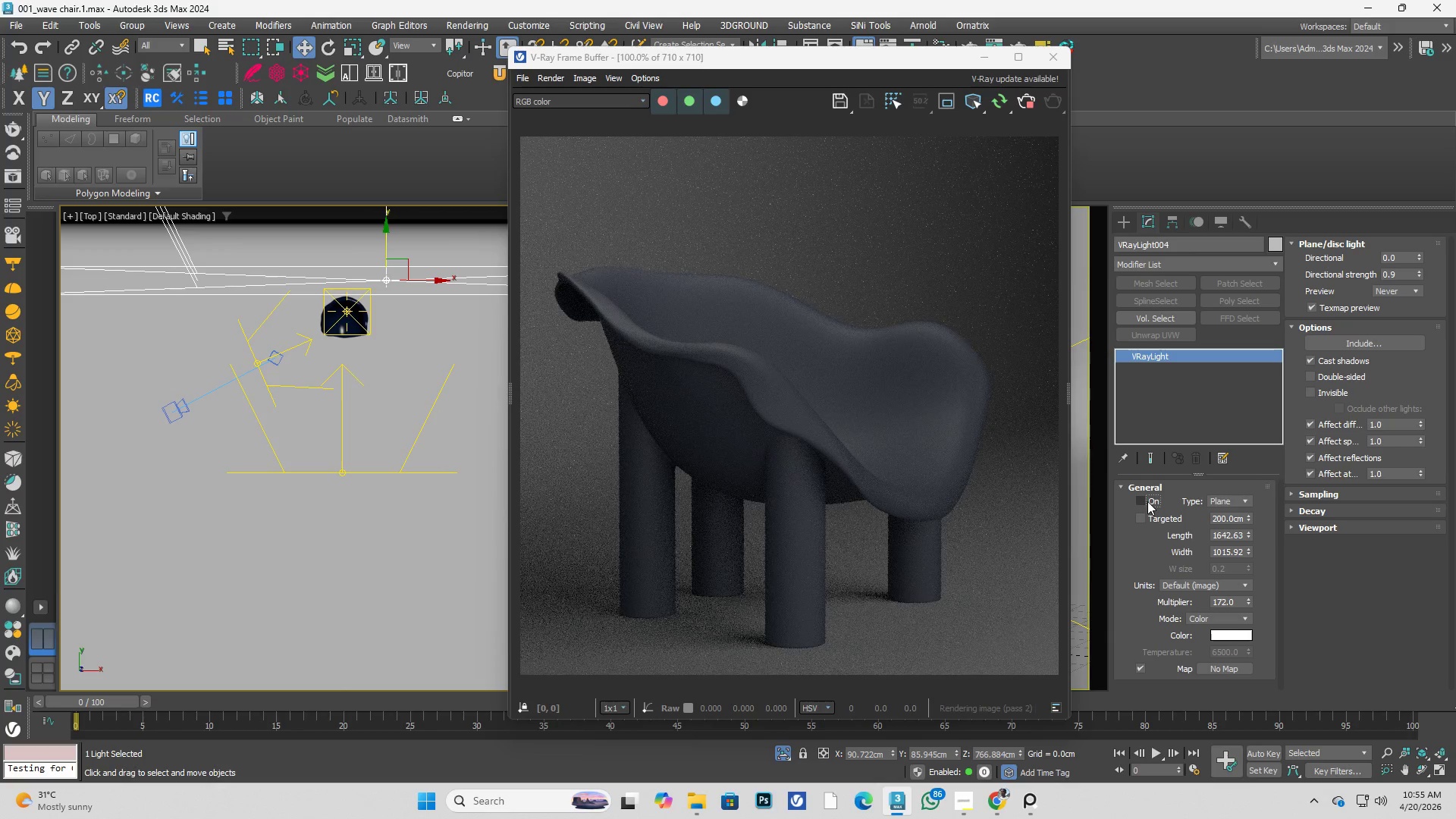 
left_click([1147, 501])
 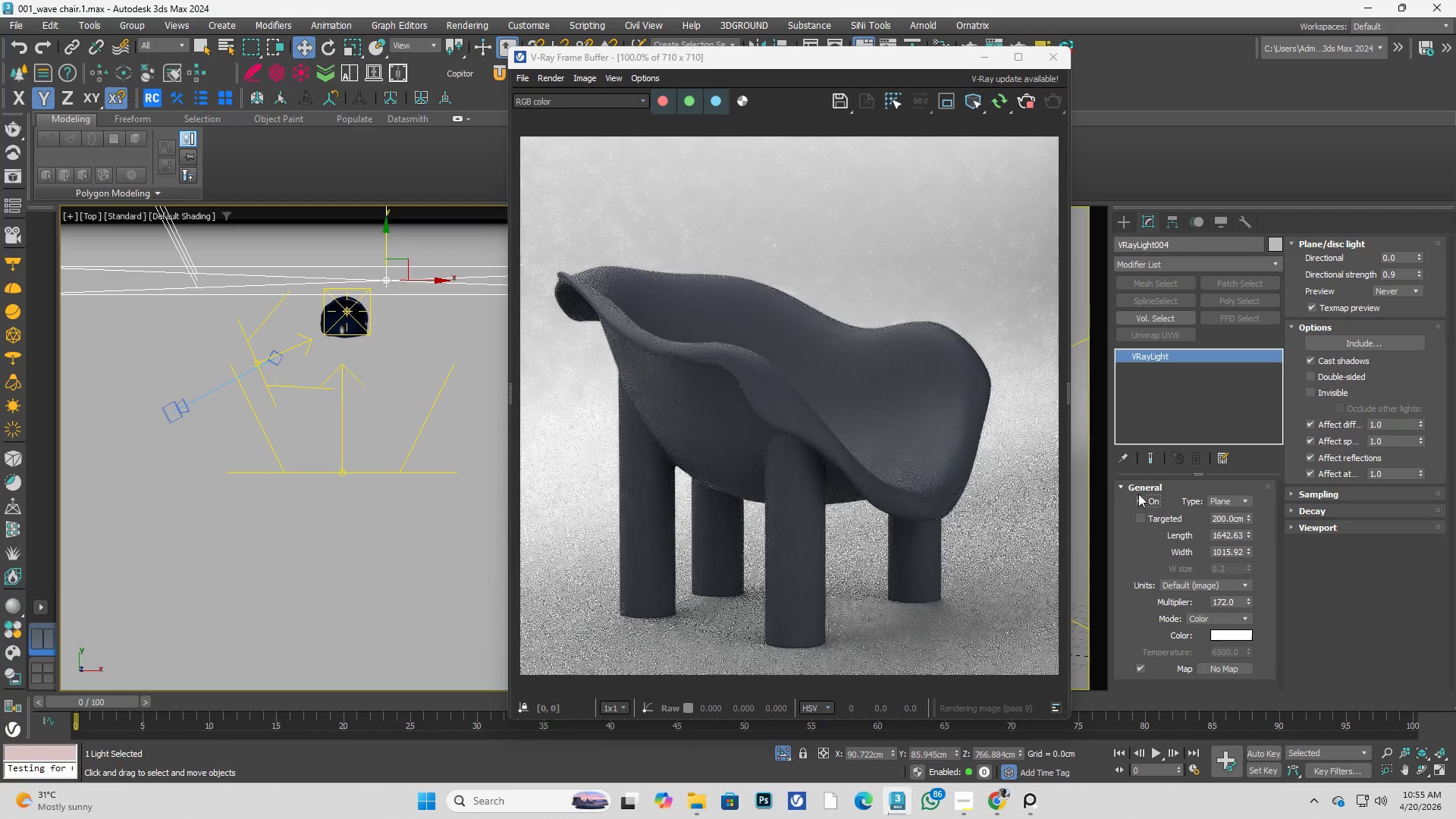 
wait(7.0)
 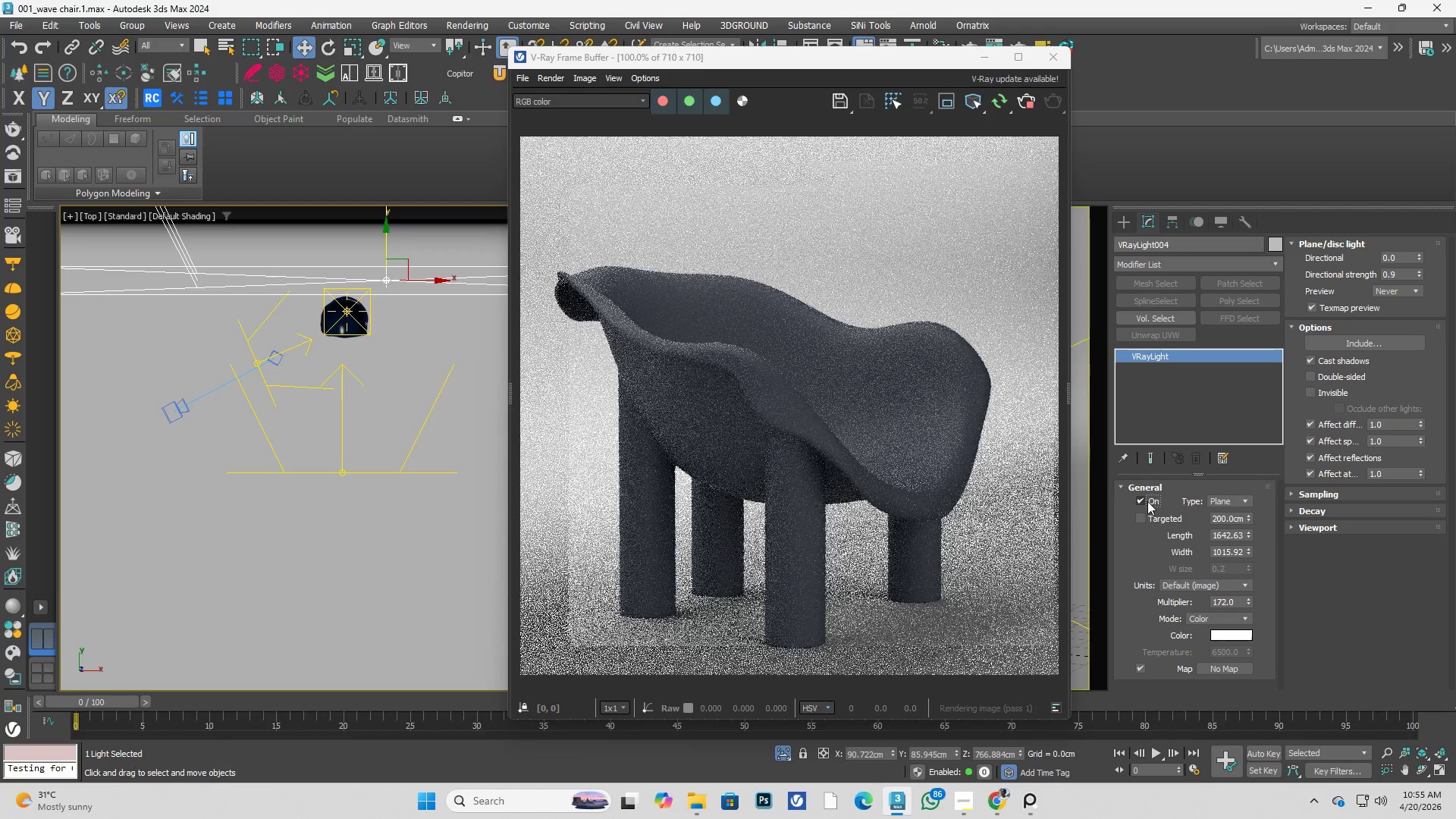 
left_click([1150, 501])
 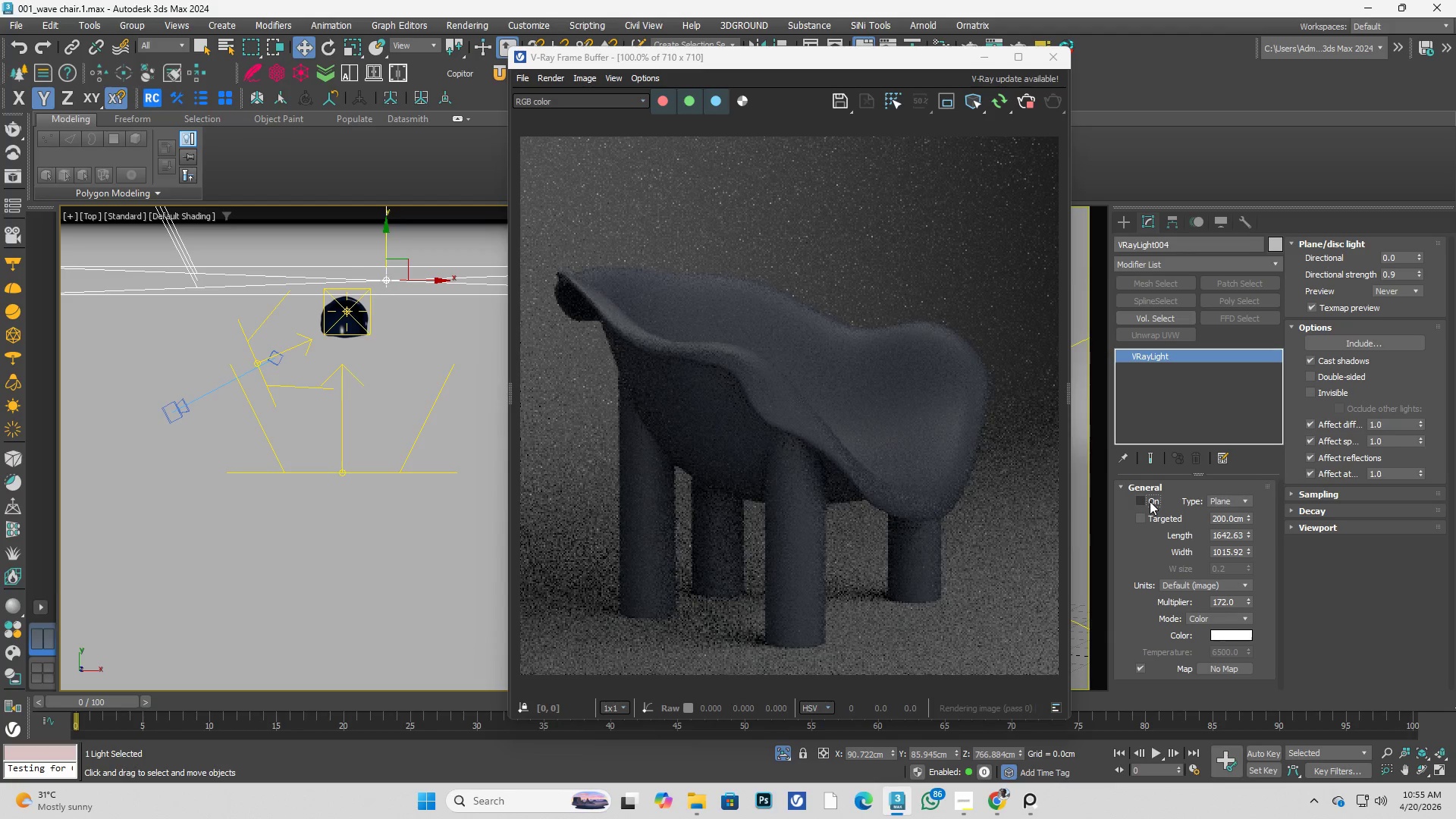 
left_click([1150, 501])
 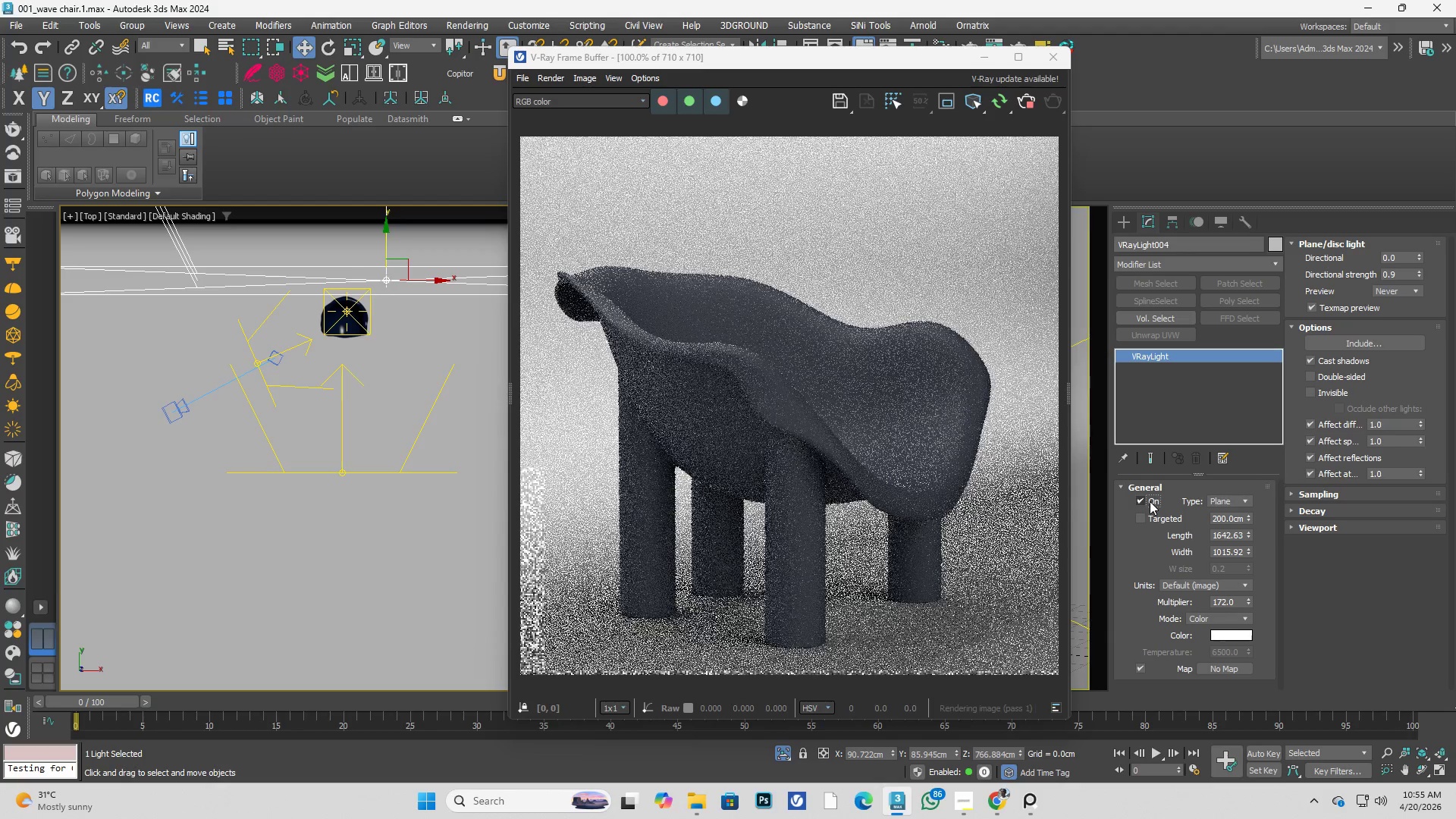 
left_click([1150, 501])
 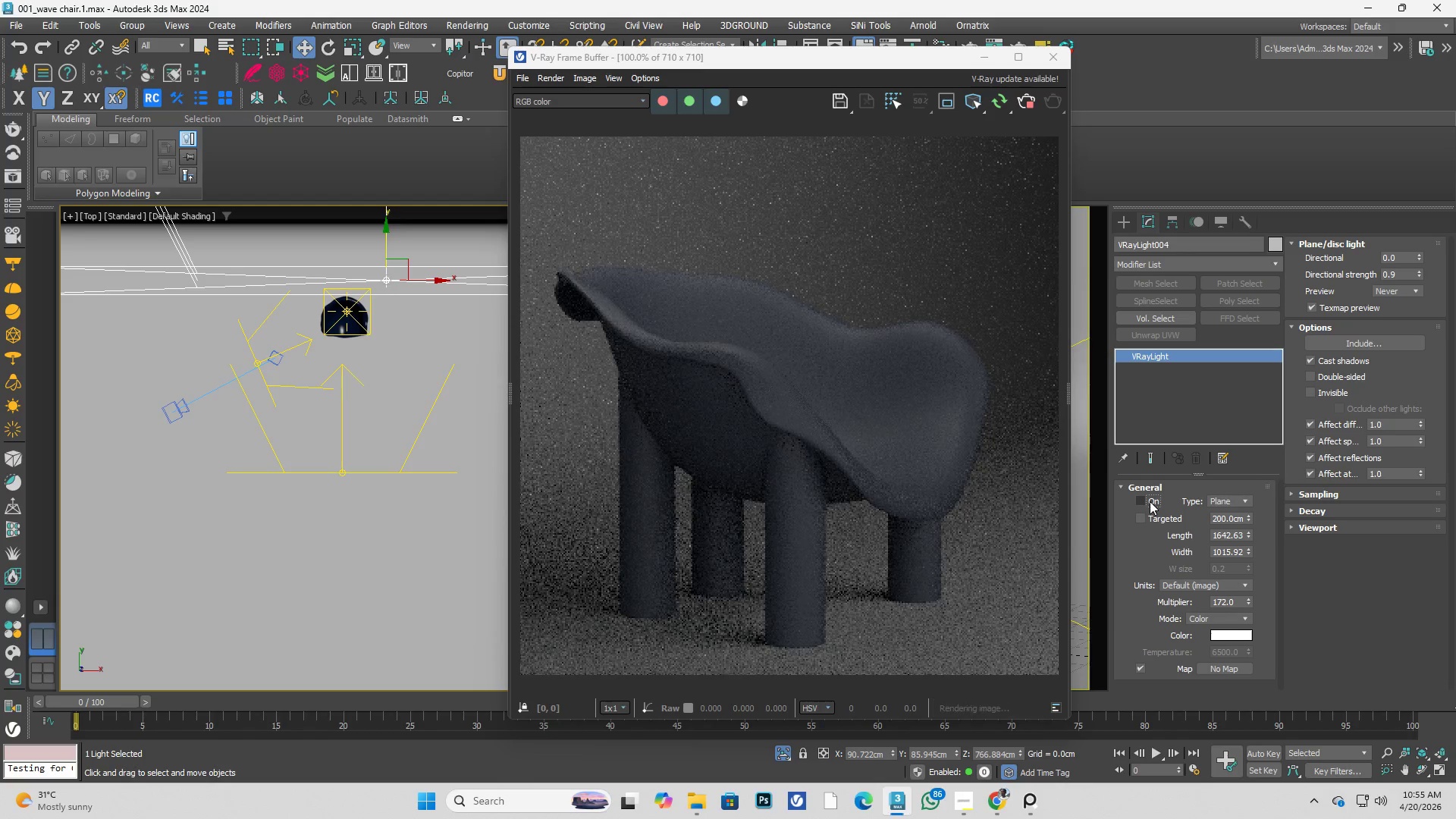 
left_click([1150, 501])
 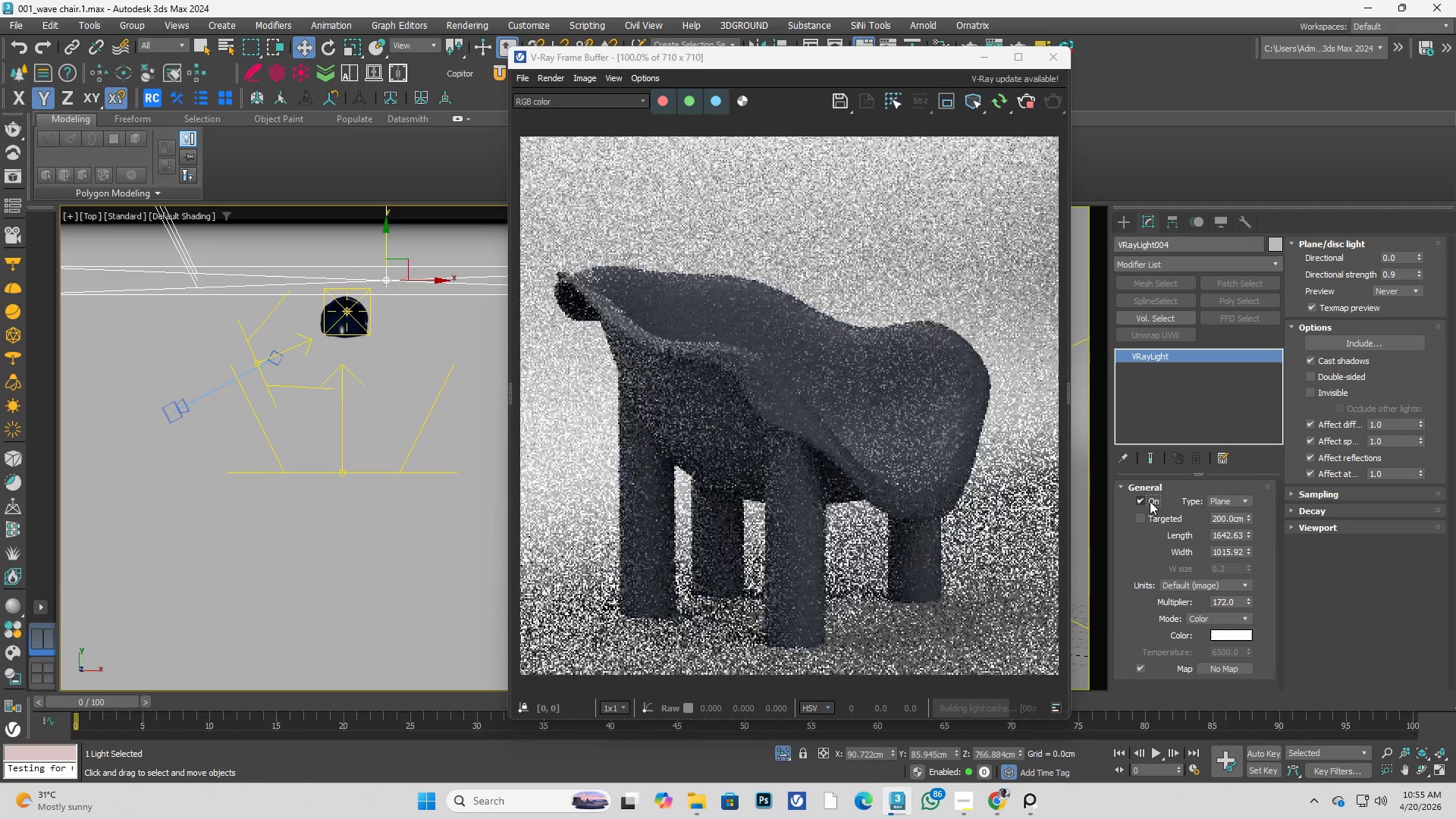 
left_click([1150, 501])
 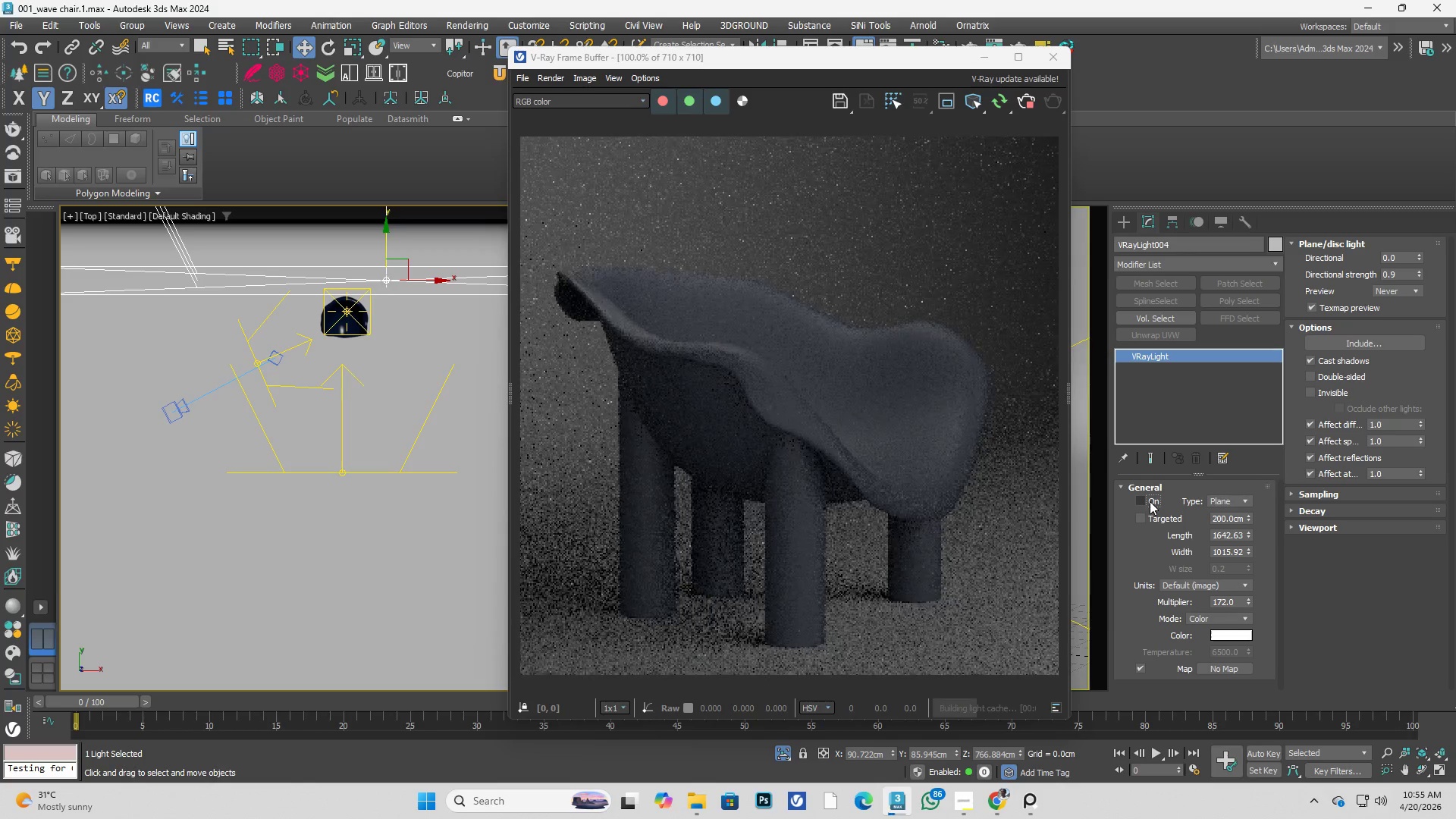 
left_click([1150, 501])
 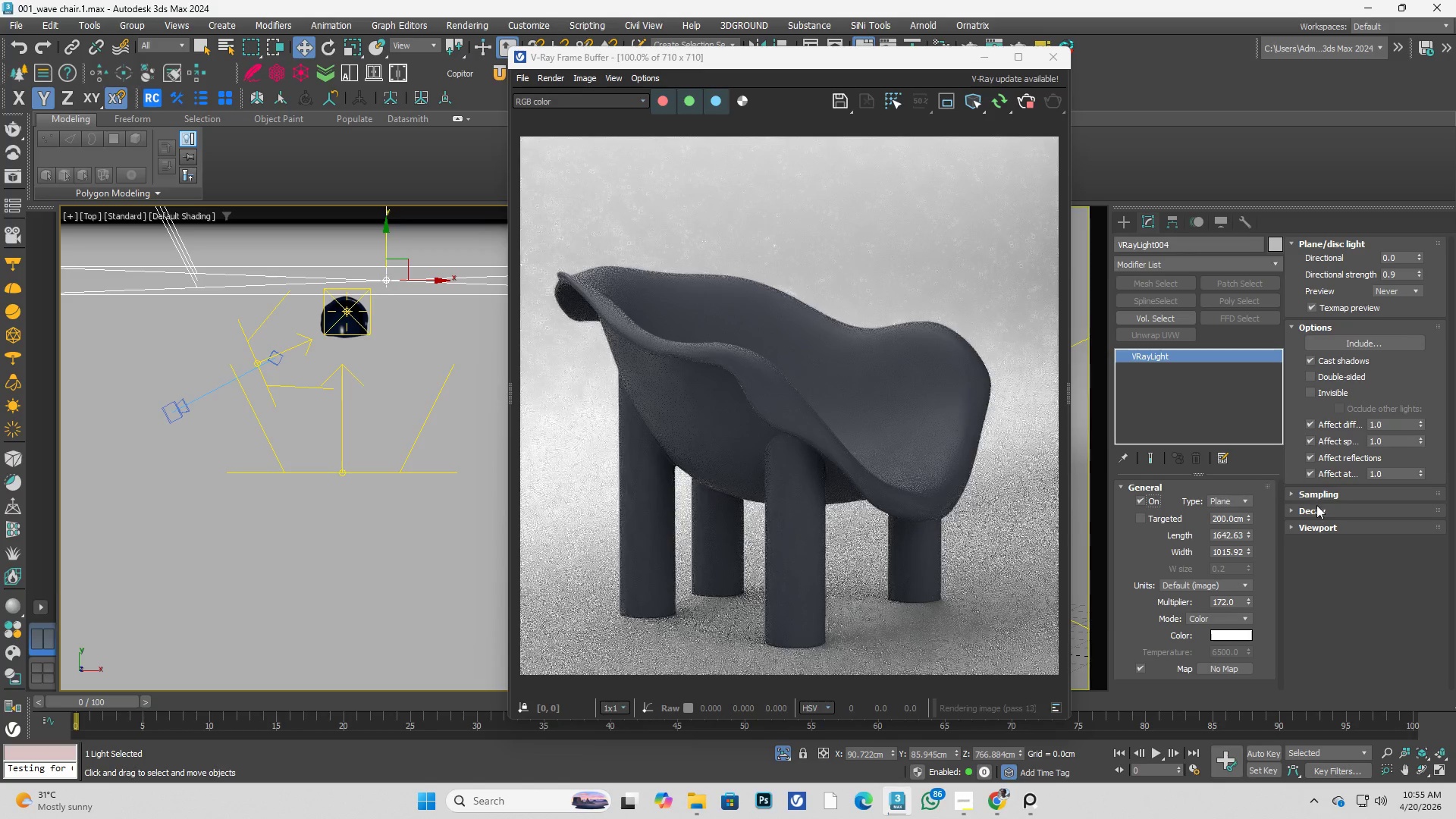 
wait(11.31)
 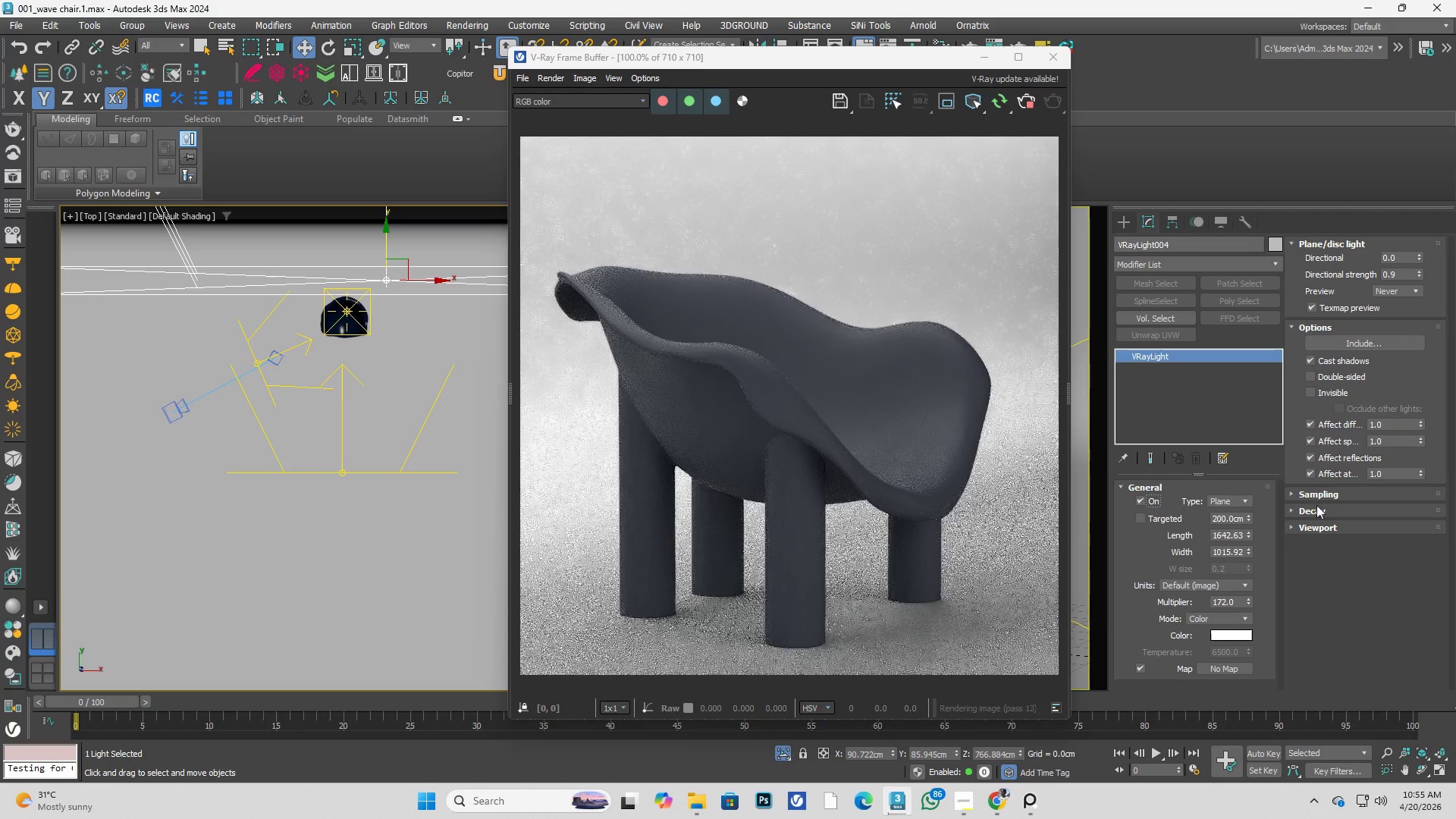 
left_click([1329, 388])
 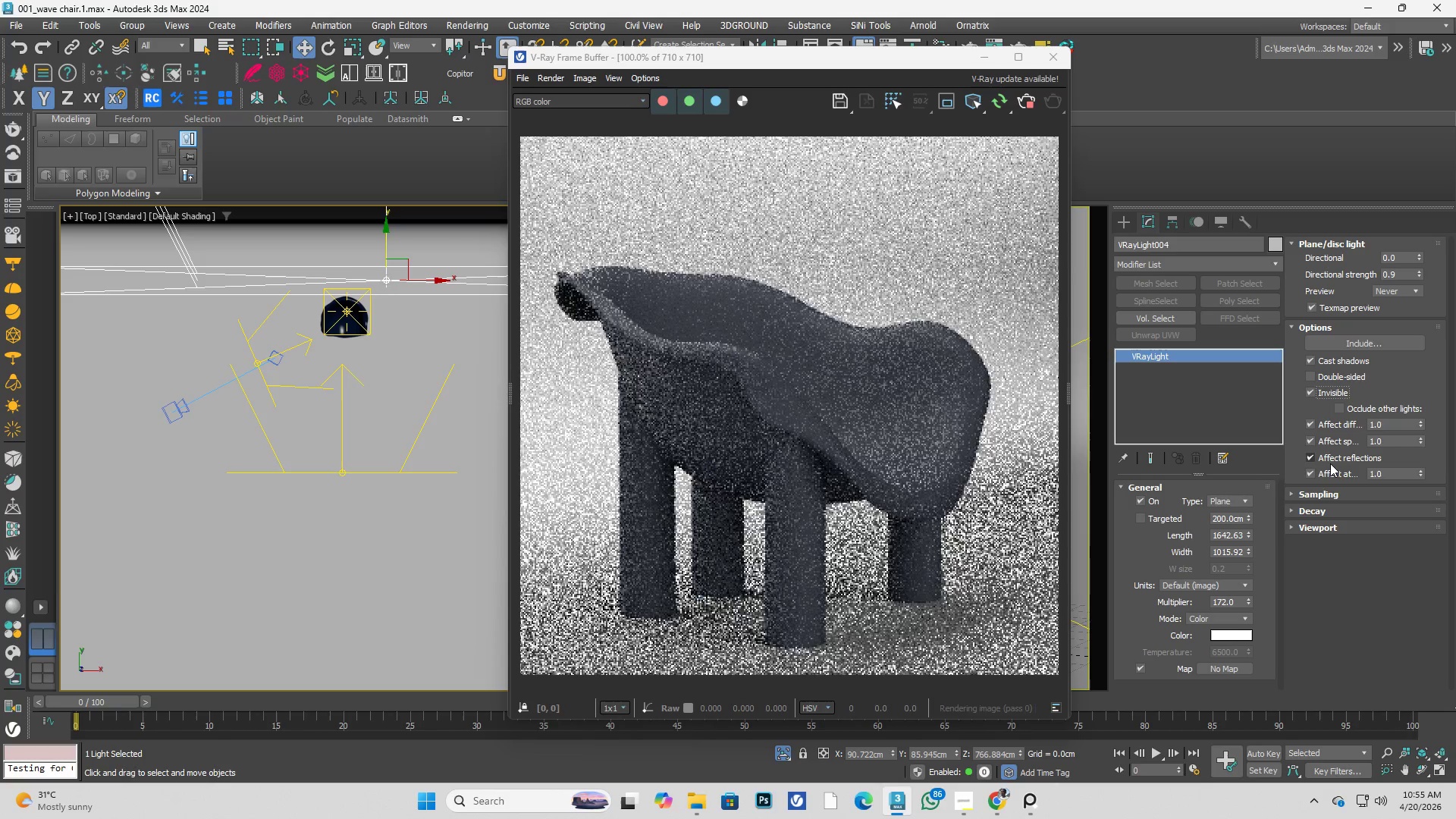 
left_click([1330, 463])
 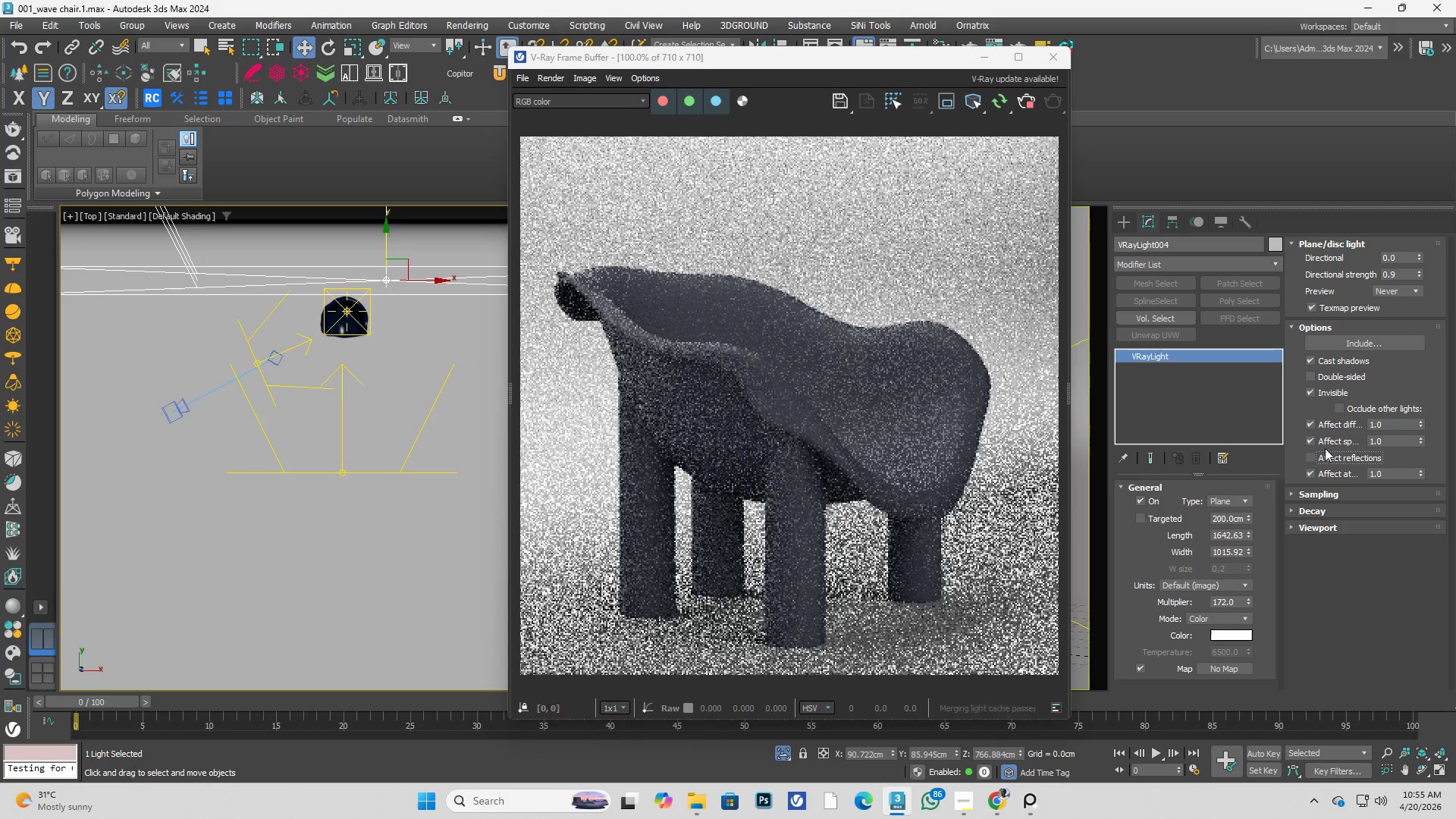 
left_click([1323, 444])
 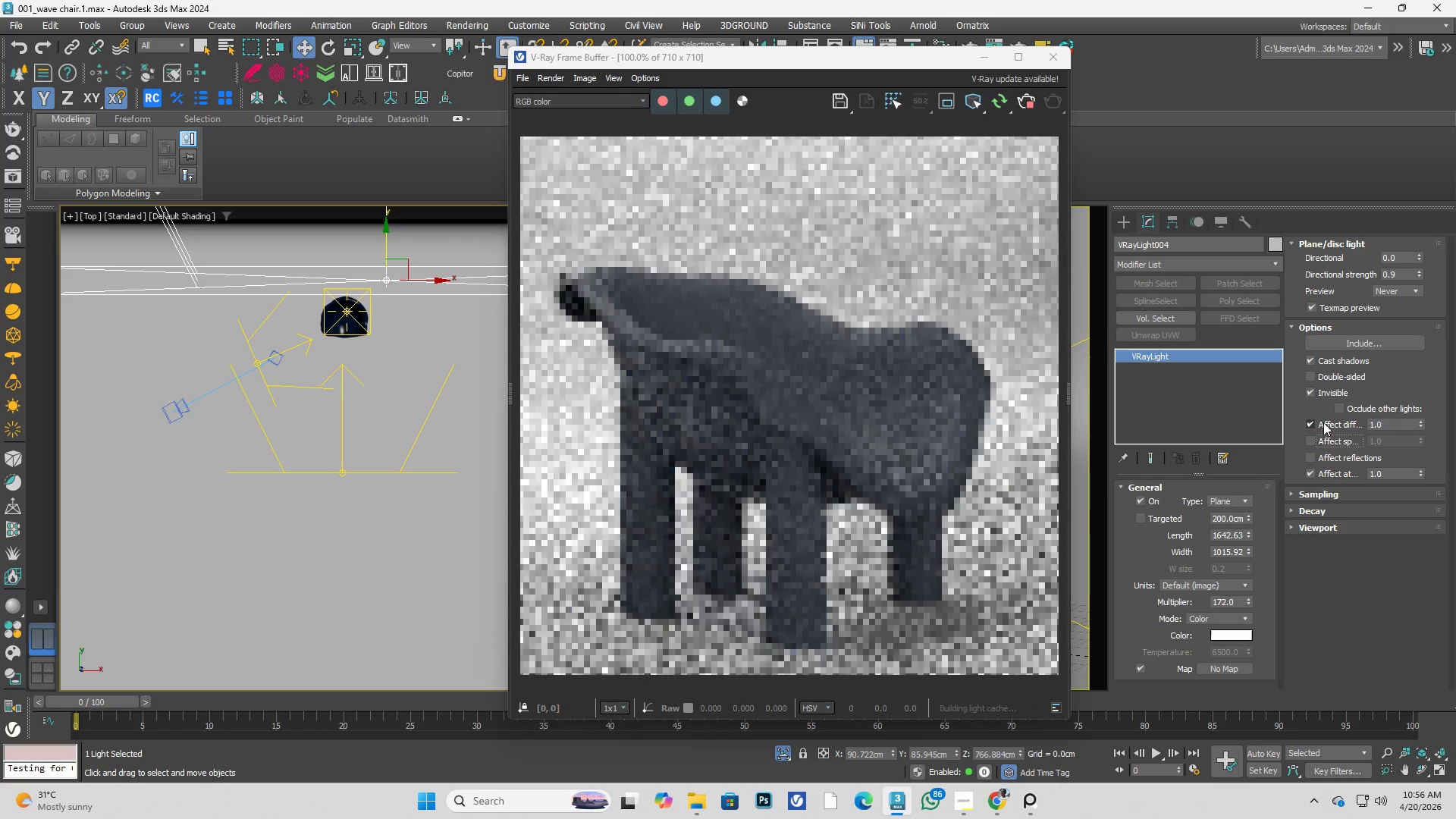 
double_click([1323, 422])
 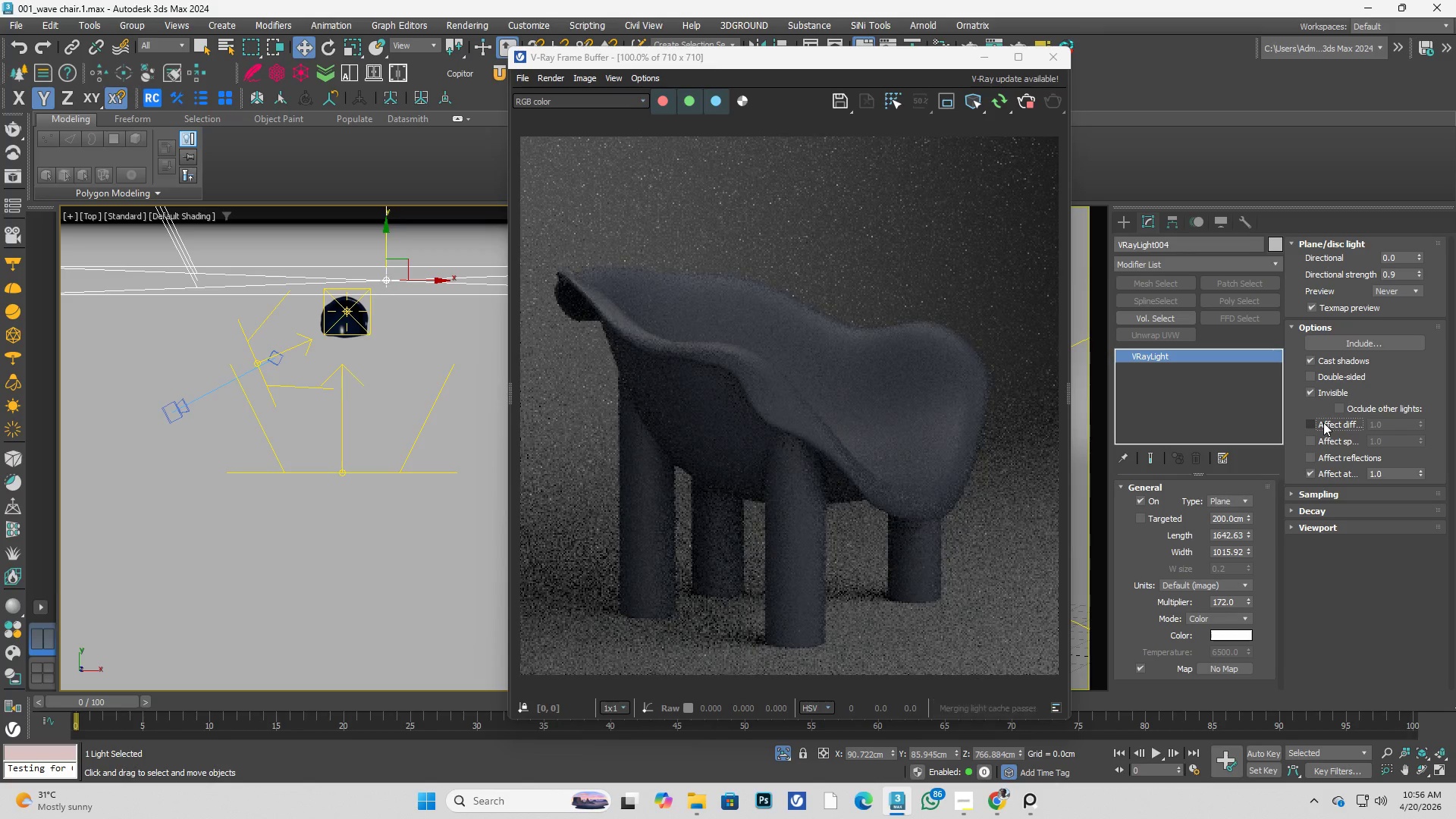 
left_click([1323, 422])
 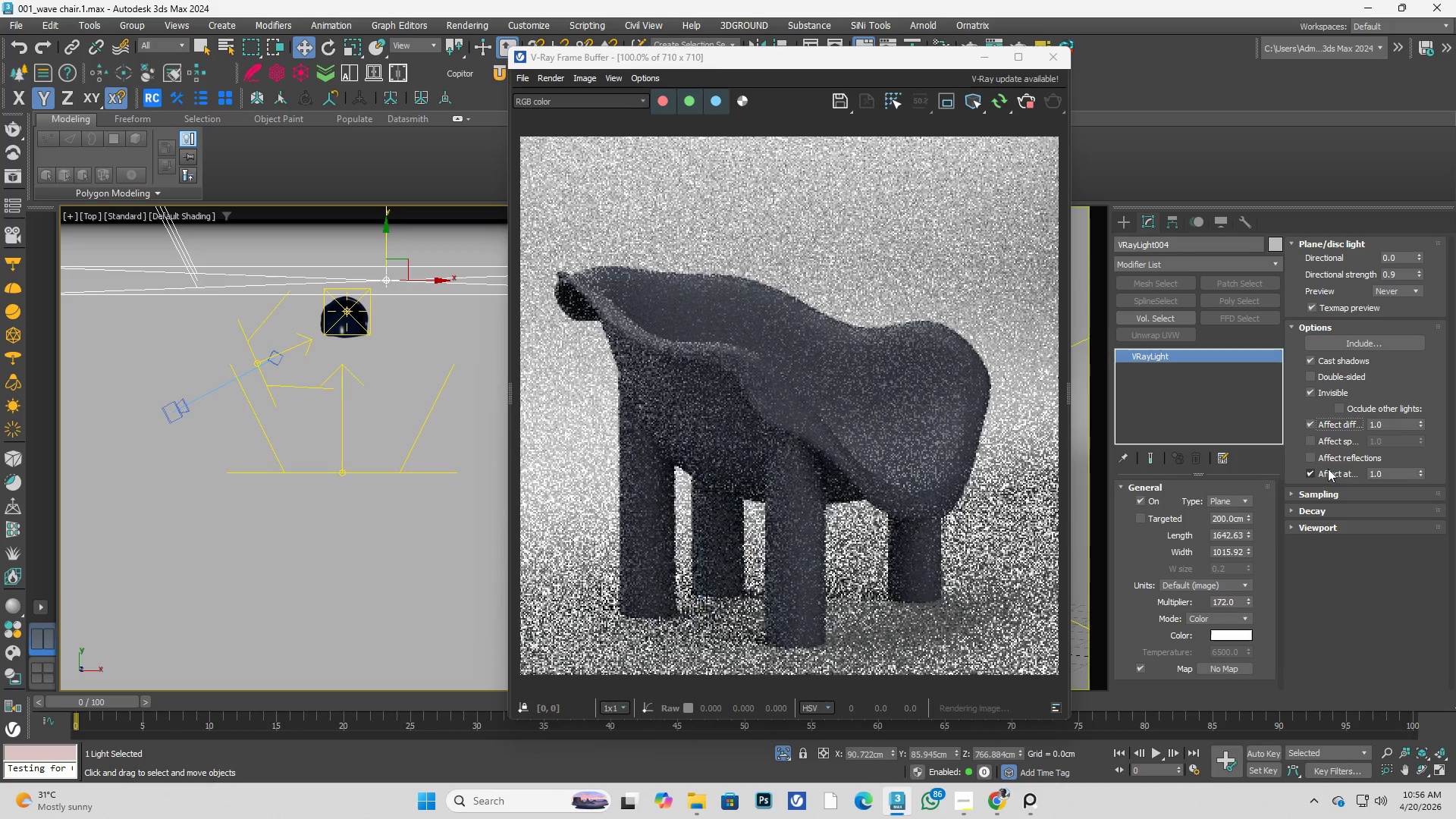 
left_click([1329, 469])
 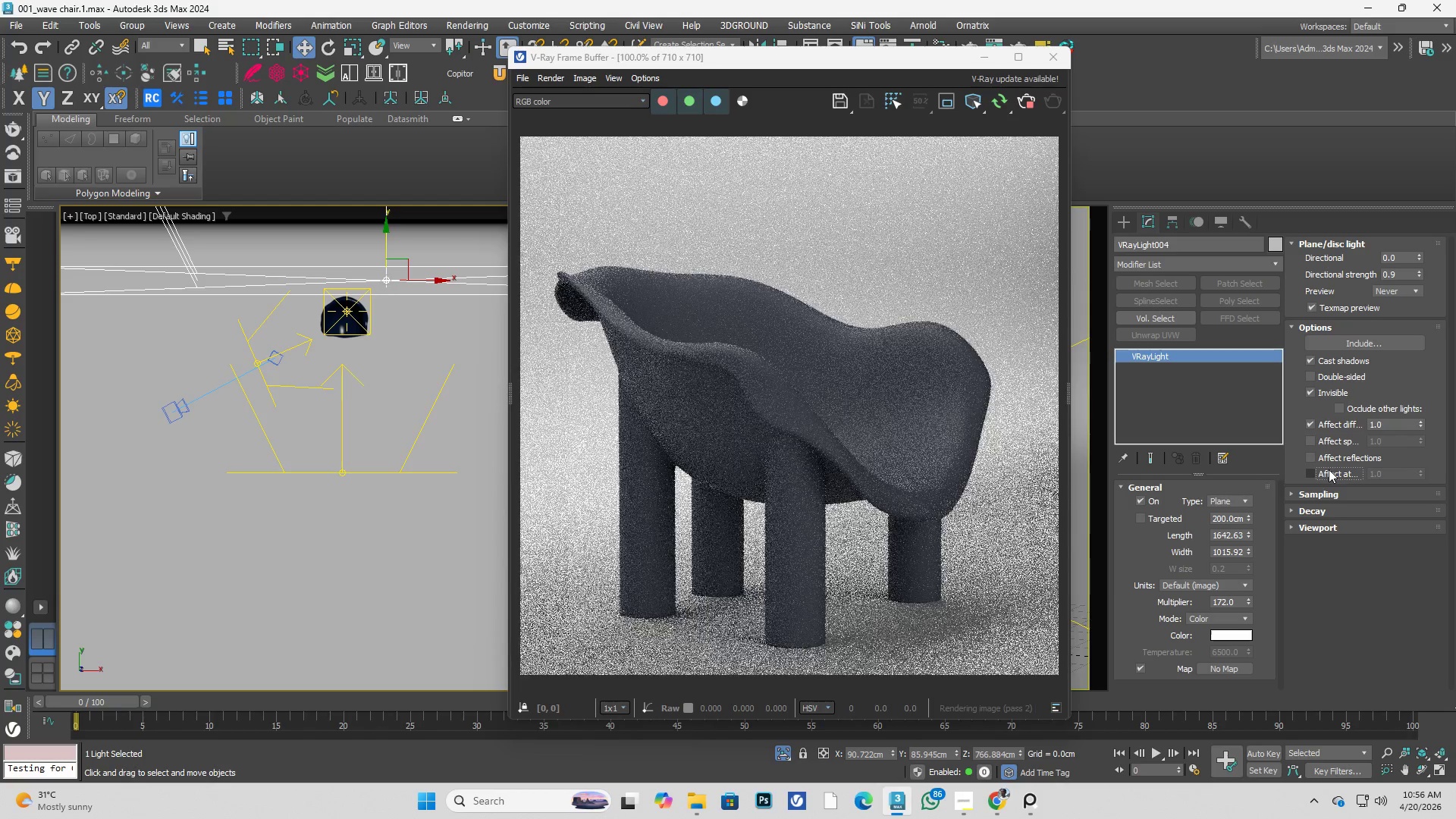 
left_click([1338, 424])
 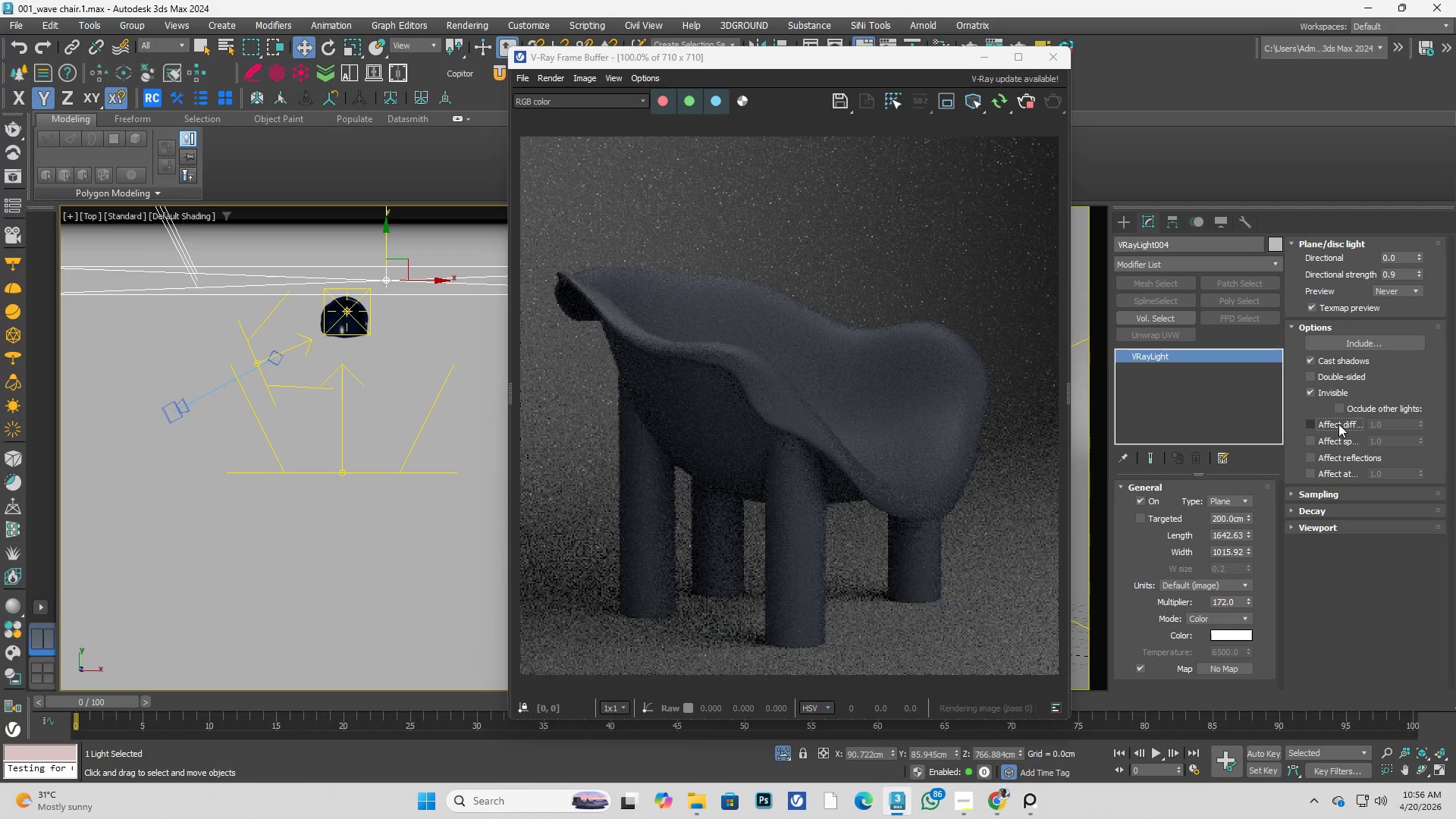 
left_click([1338, 424])
 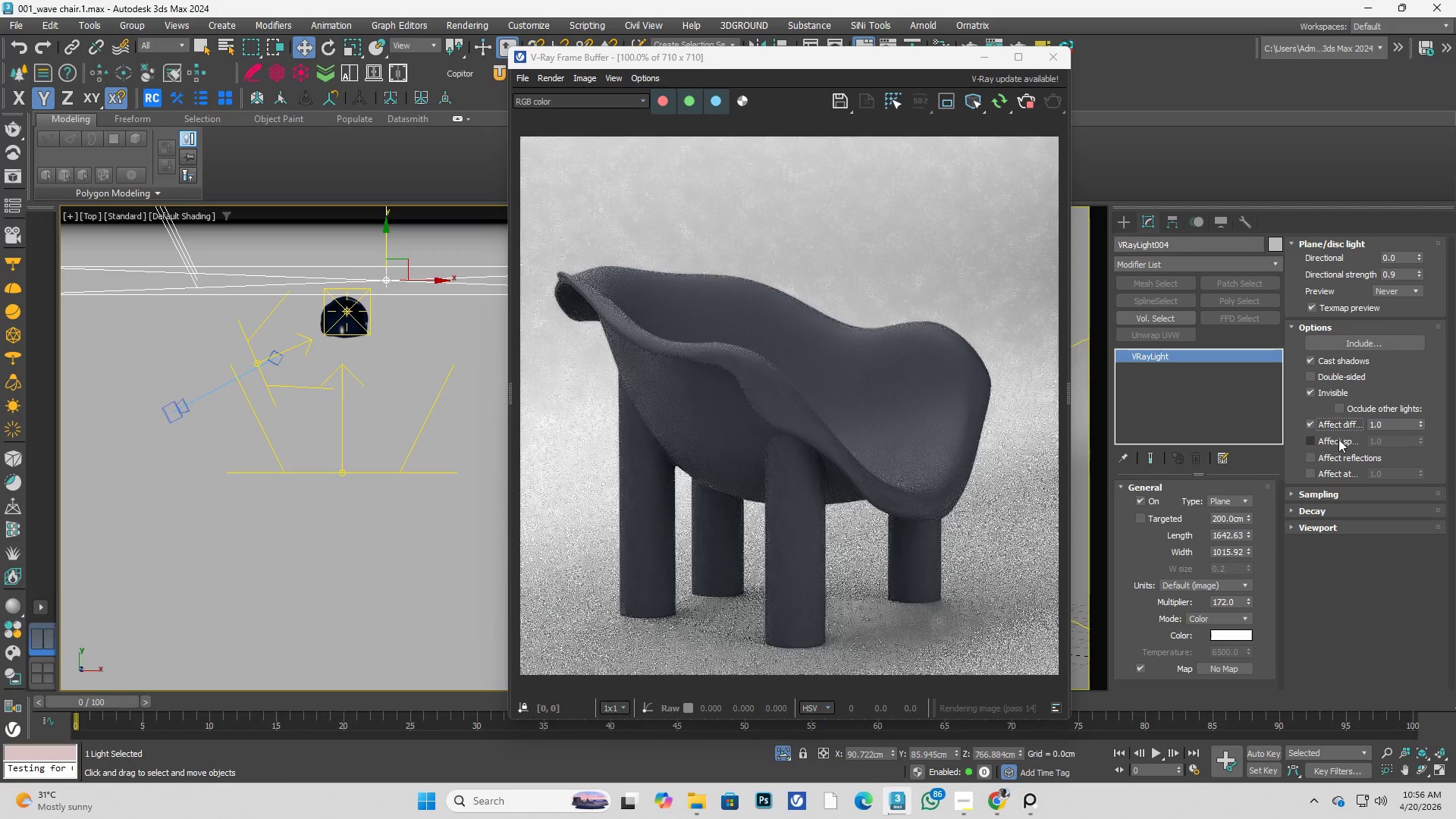 
wait(11.45)
 